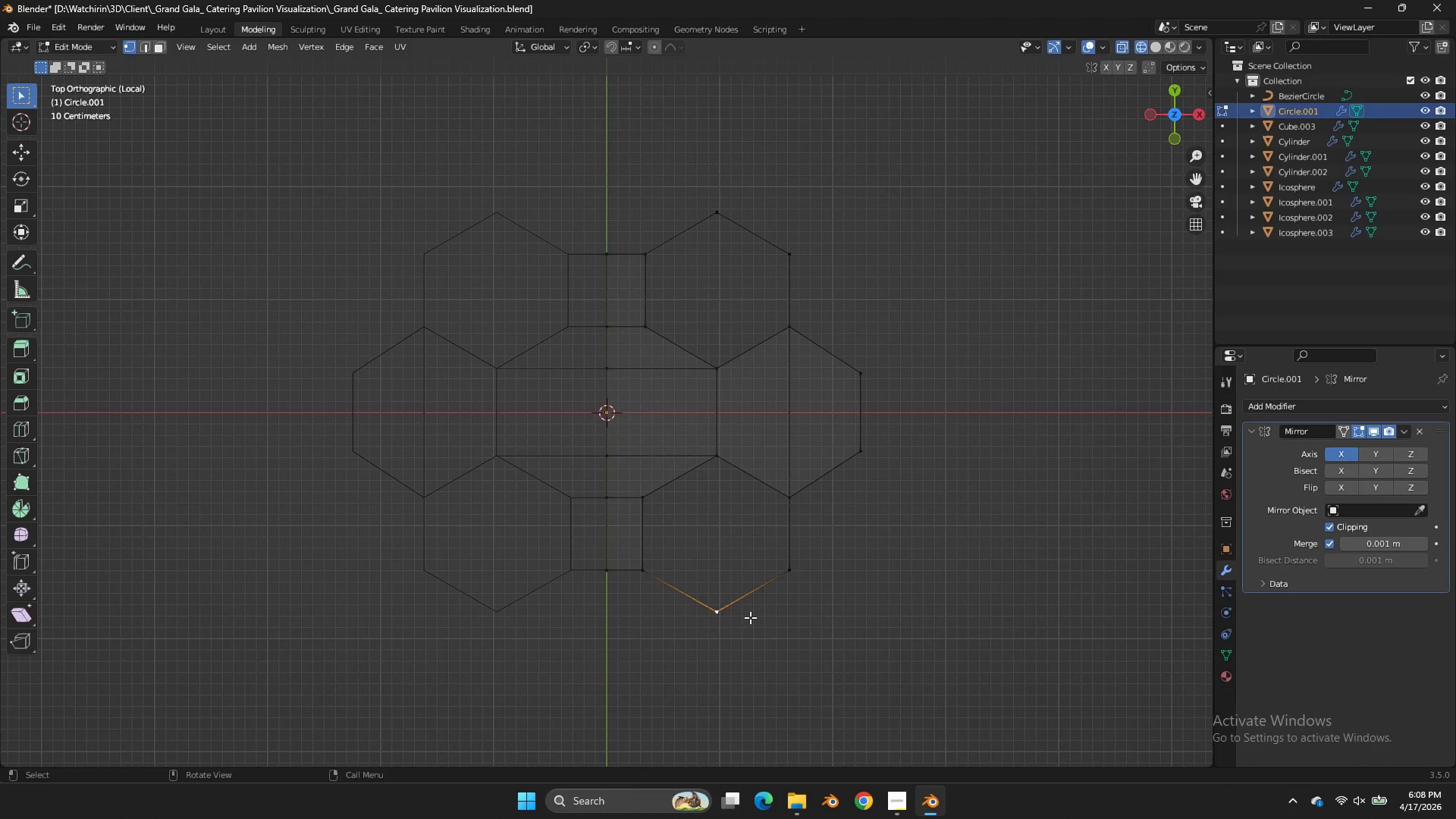 
type(ff)
 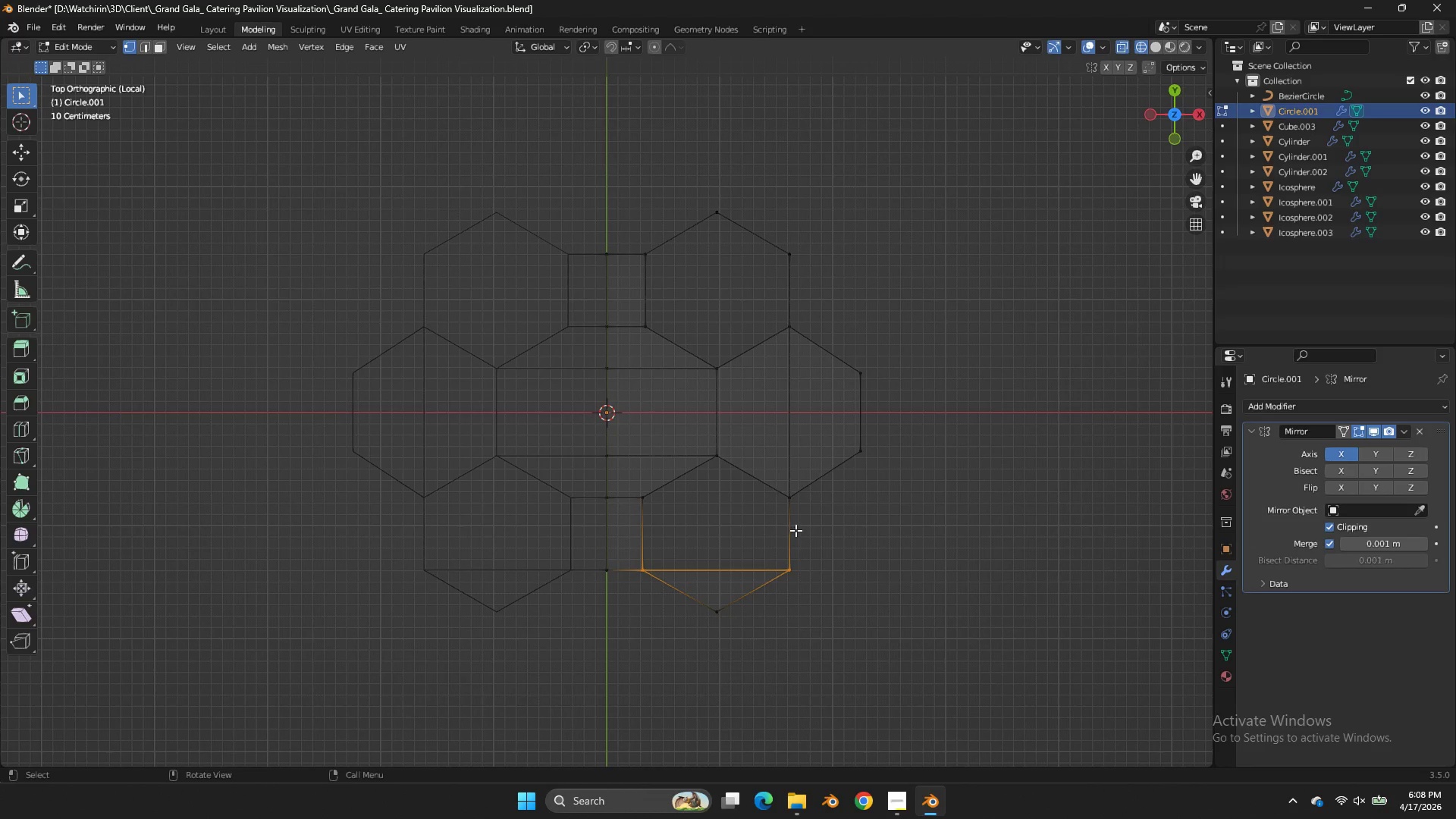 
key(Control+ControlLeft)
 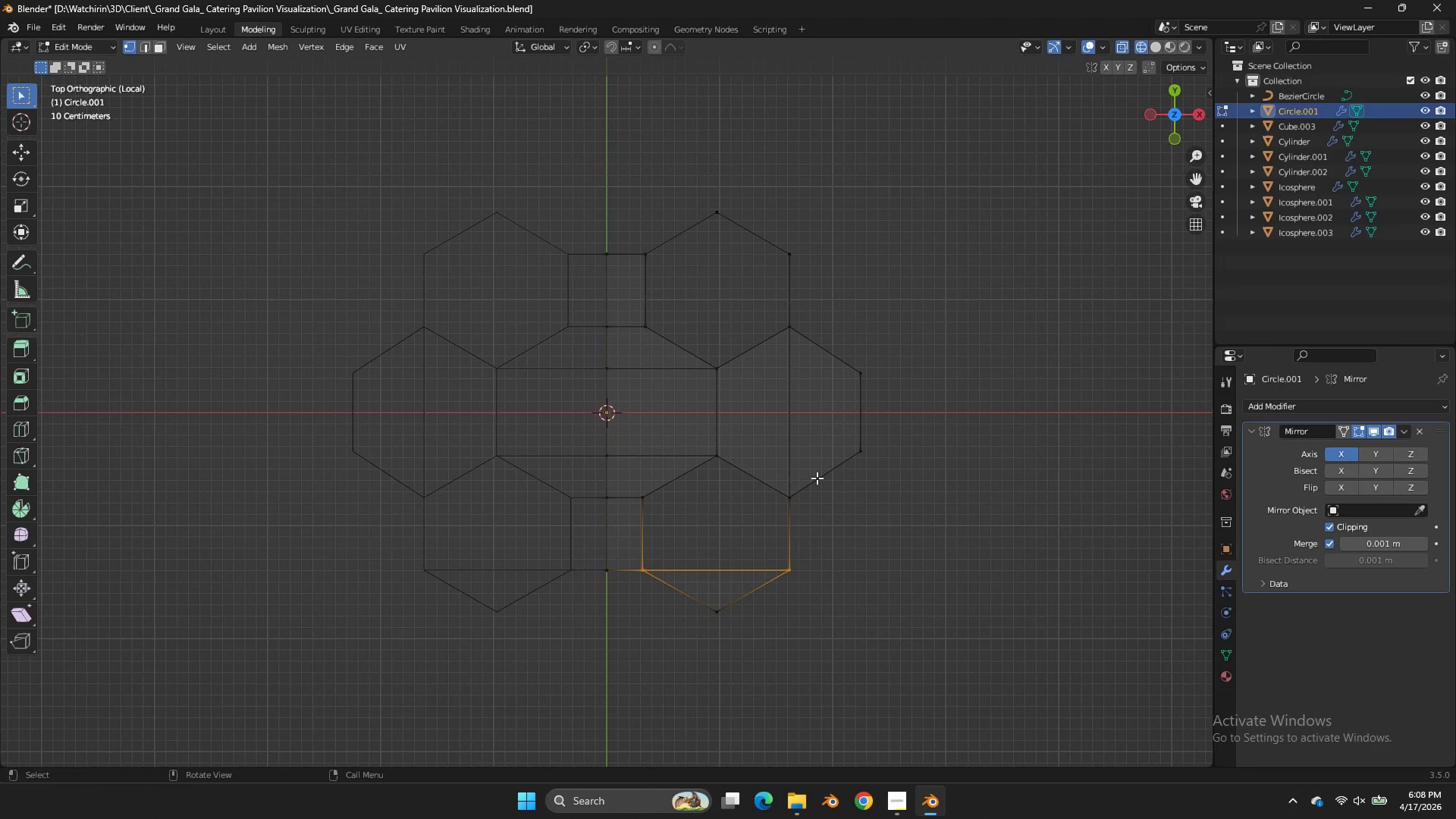 
left_click_drag(start_coordinate=[817, 479], to_coordinate=[629, 508])
 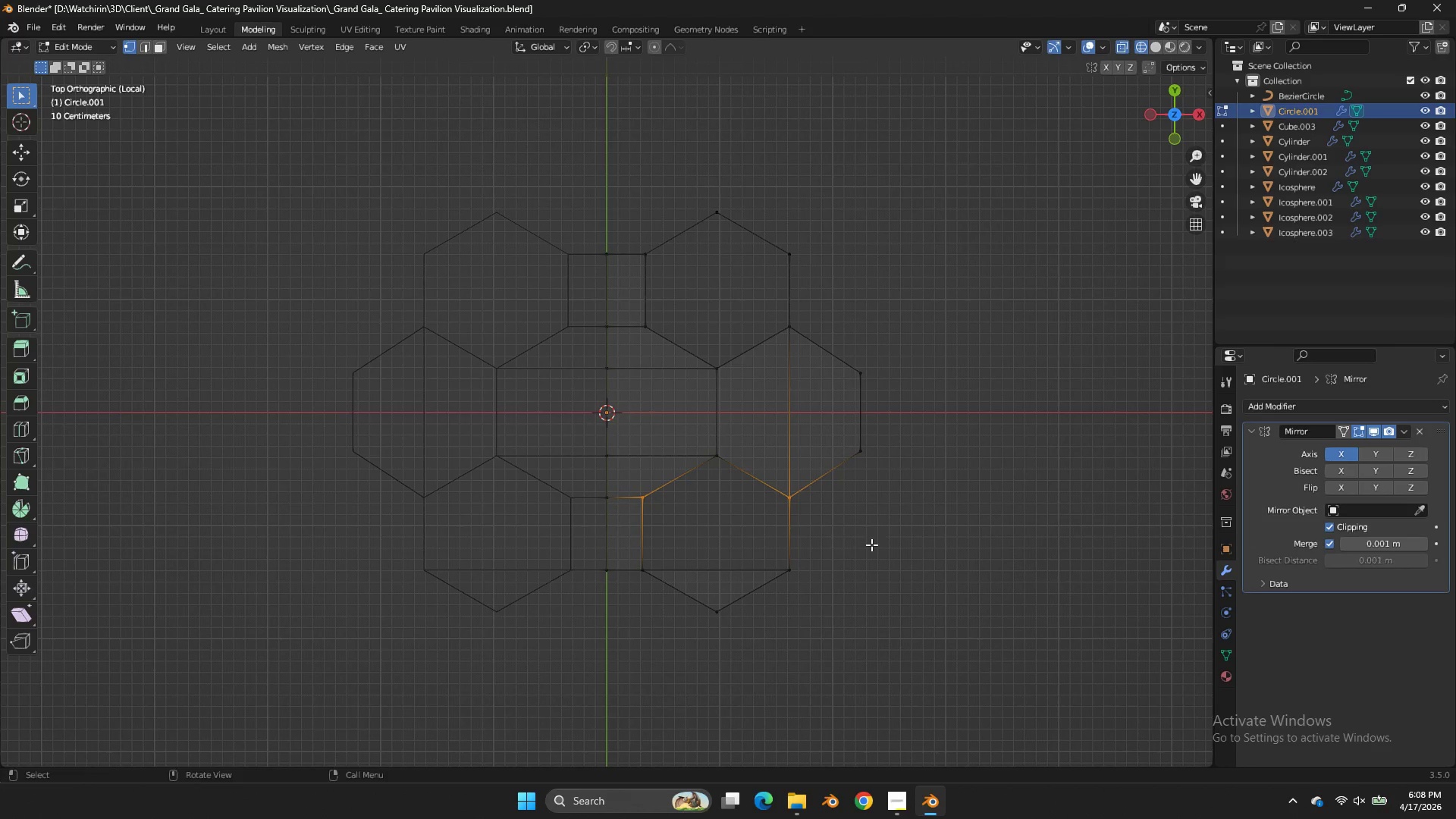 
left_click_drag(start_coordinate=[871, 544], to_coordinate=[633, 583])
 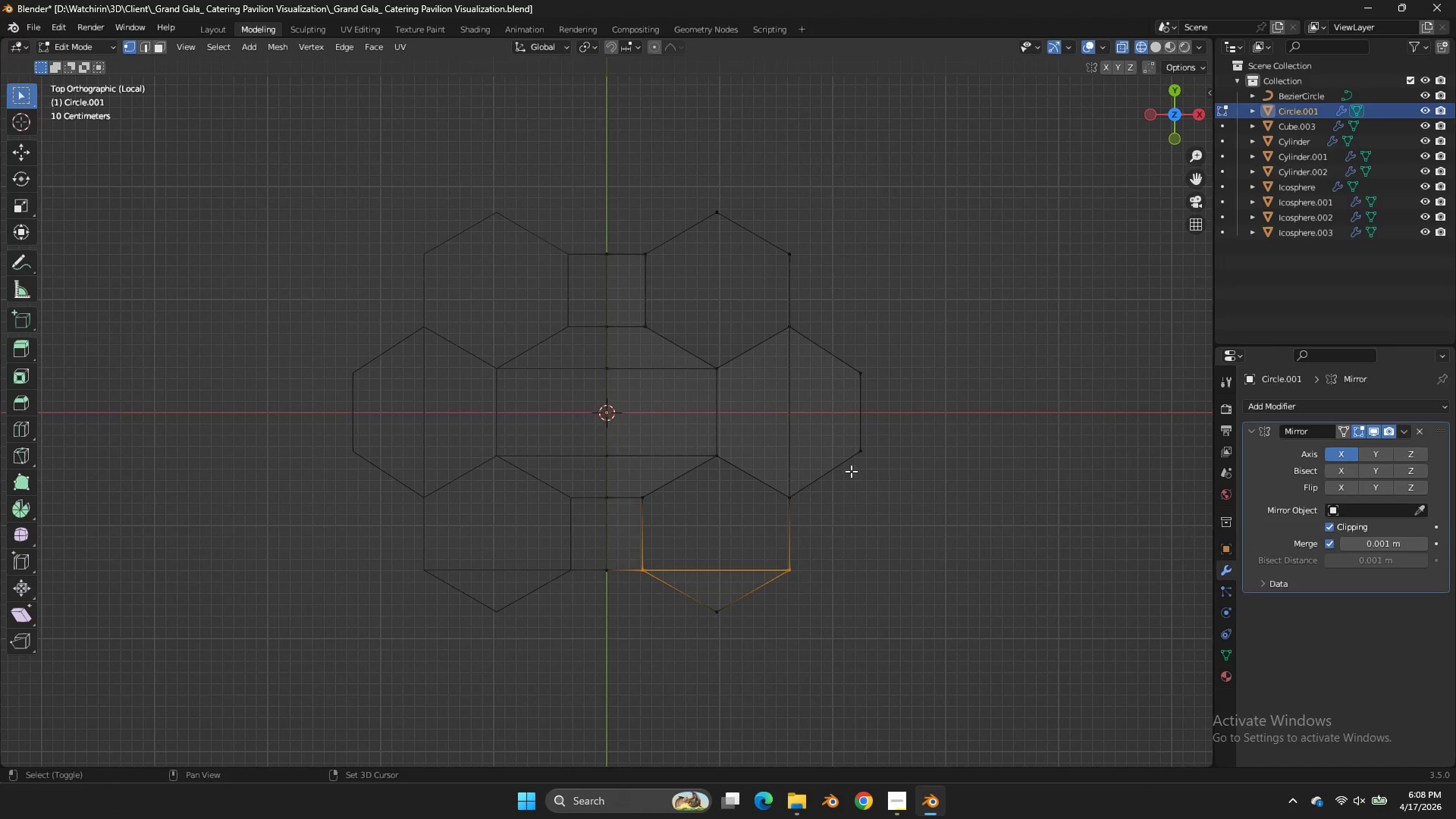 
hold_key(key=ShiftLeft, duration=1.73)
left_click_drag(start_coordinate=[851, 471], to_coordinate=[629, 520])
 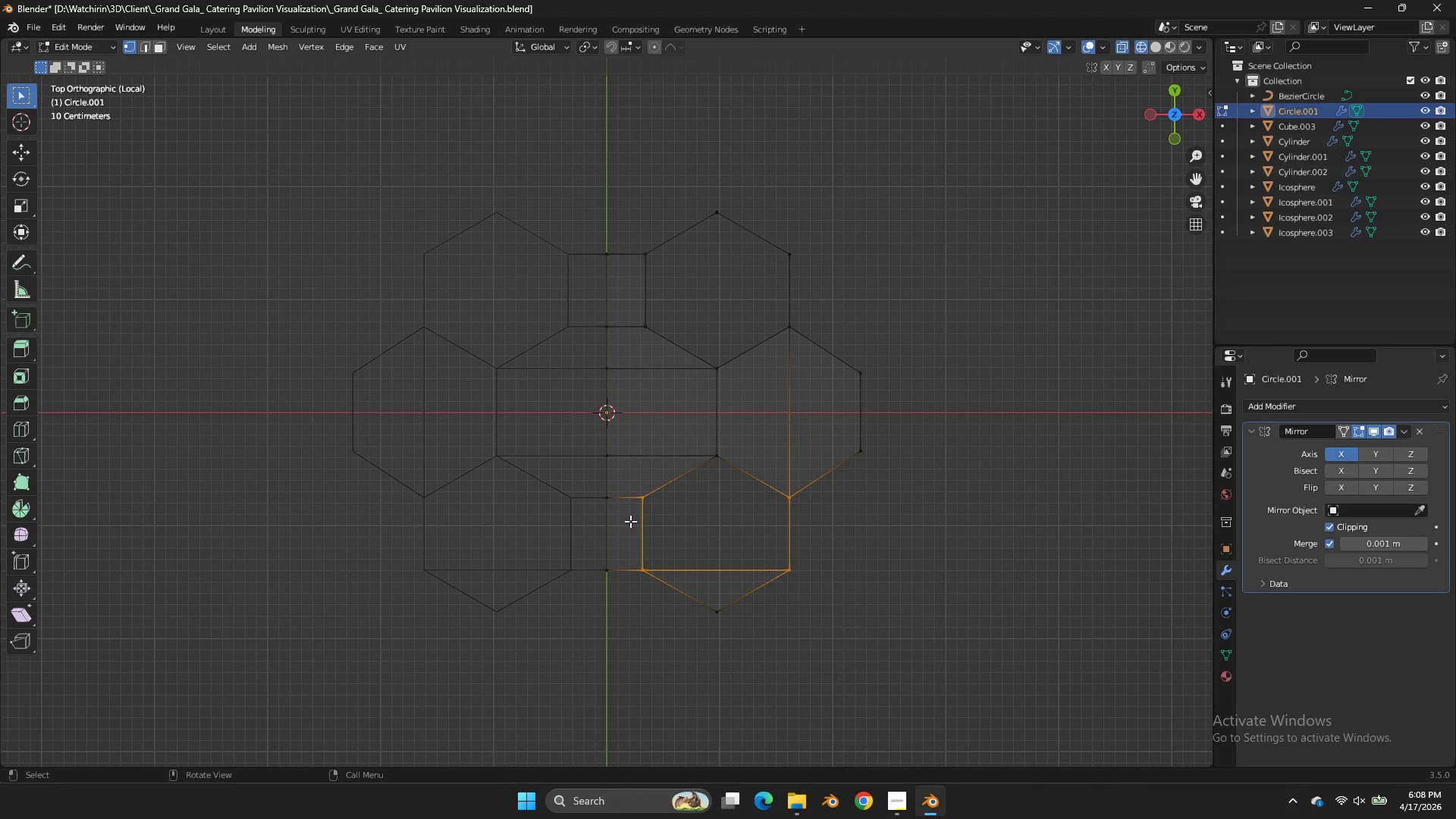 
key(F)
 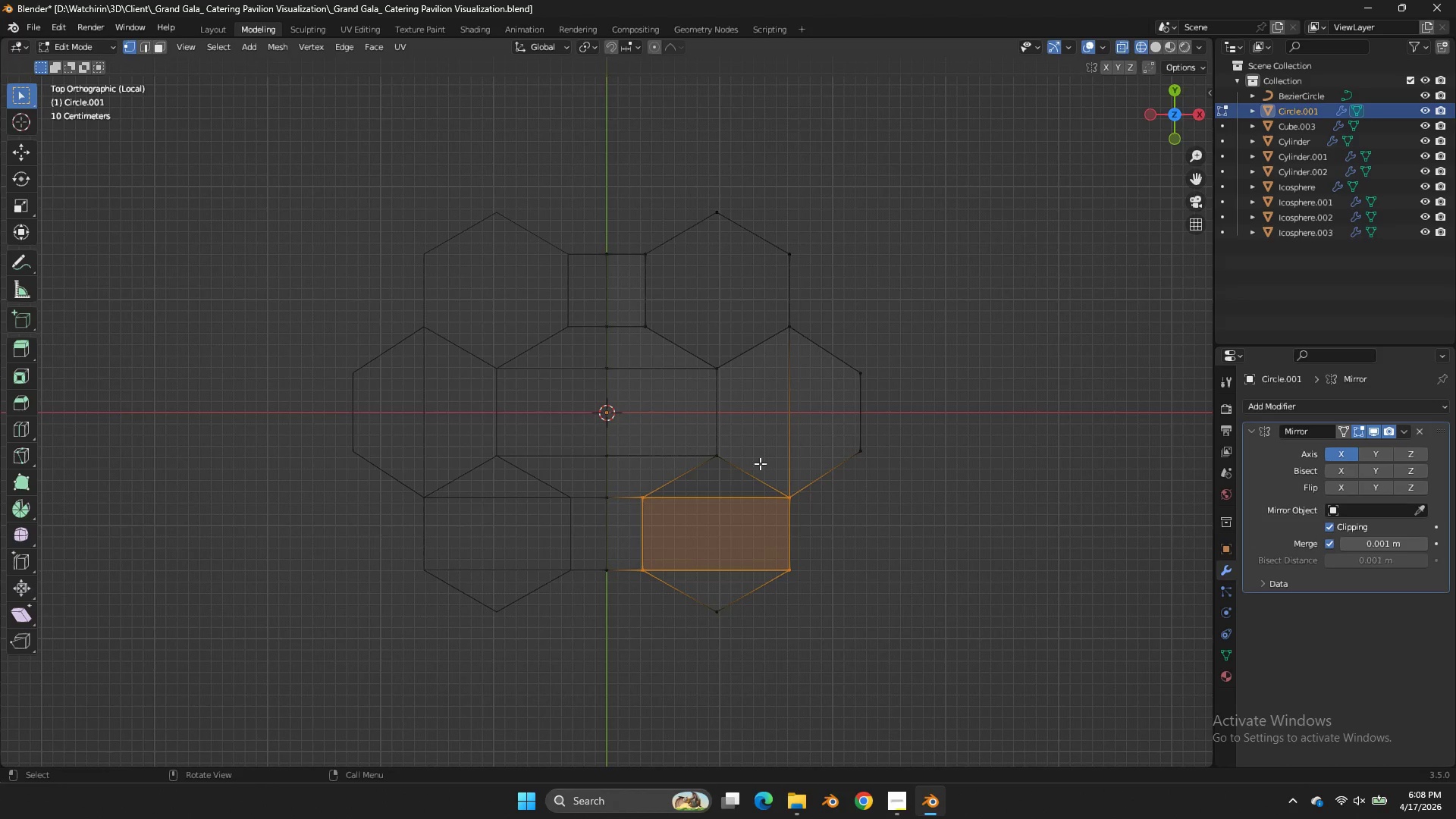 
left_click([721, 441])
 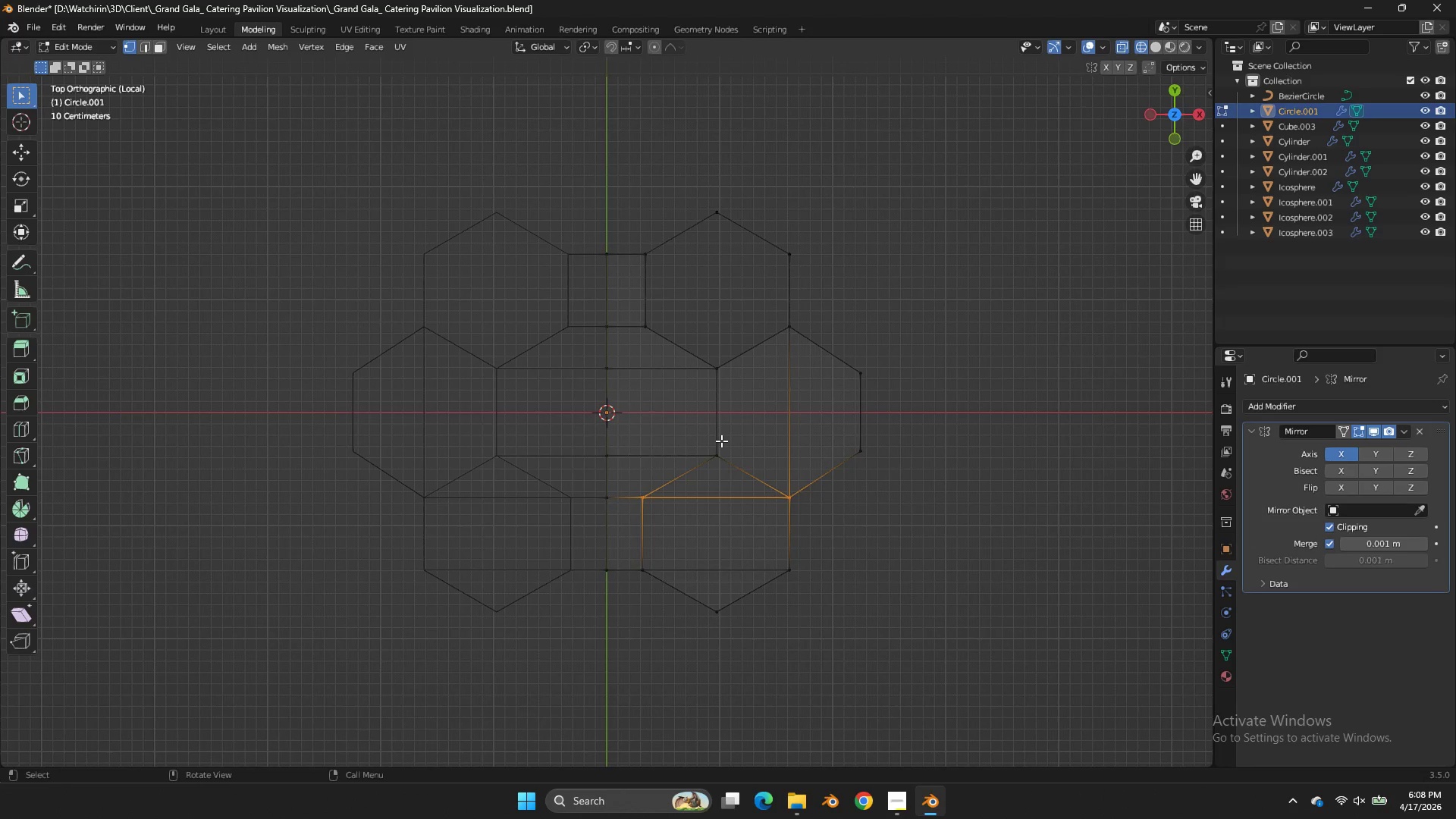 
key(F)
 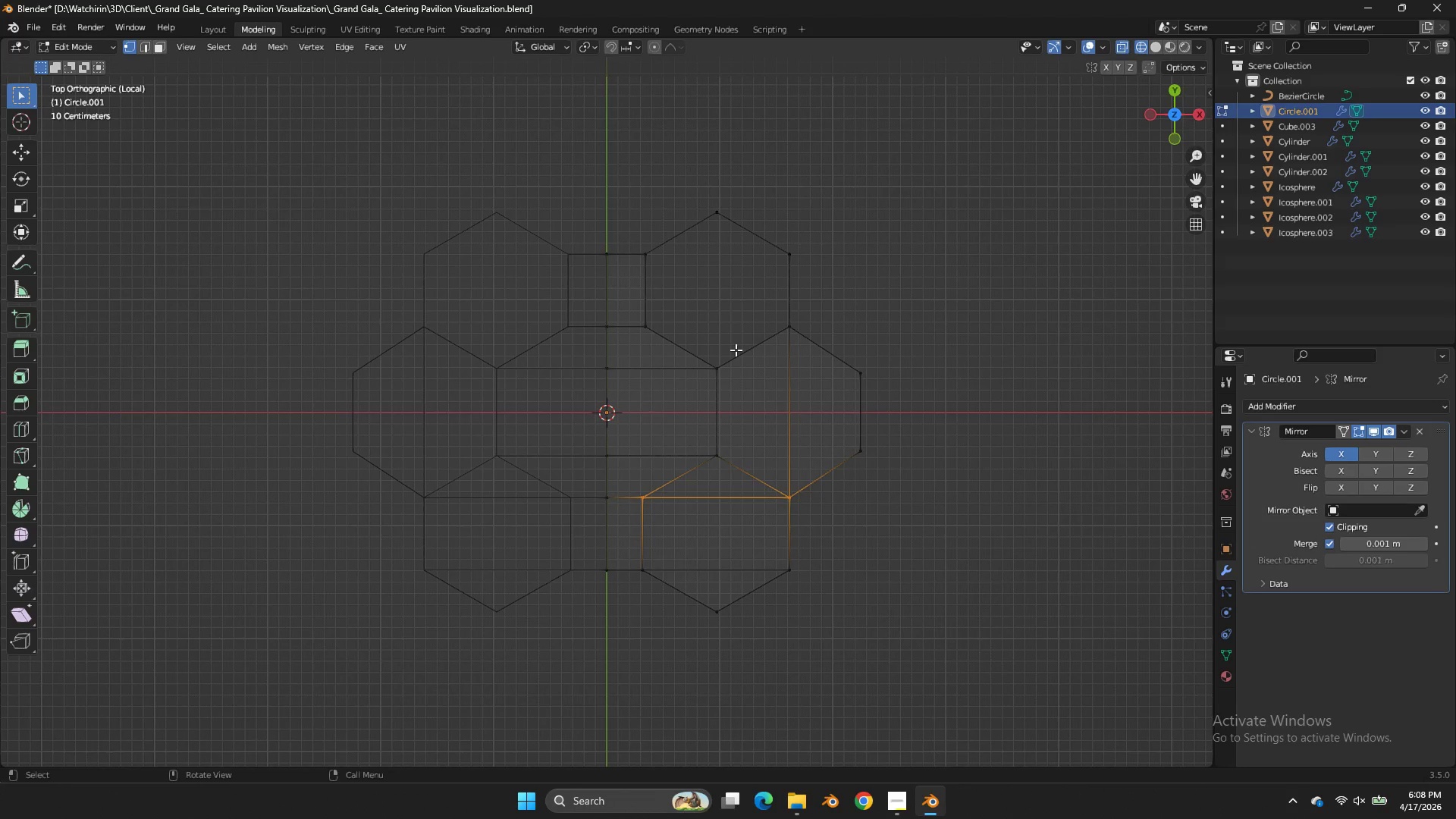 
left_click([714, 382])
 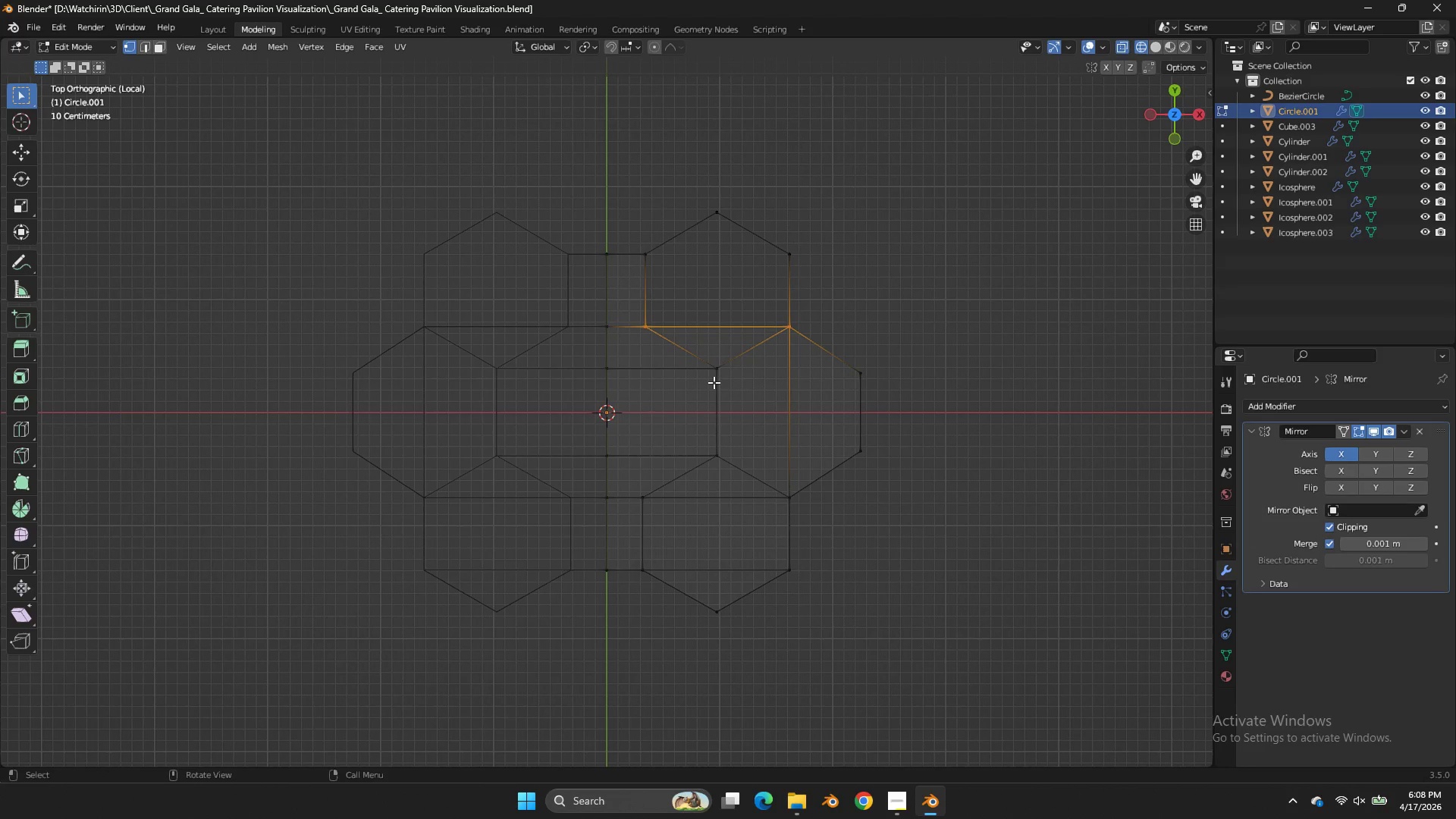 
type(fff)
key(Tab)
 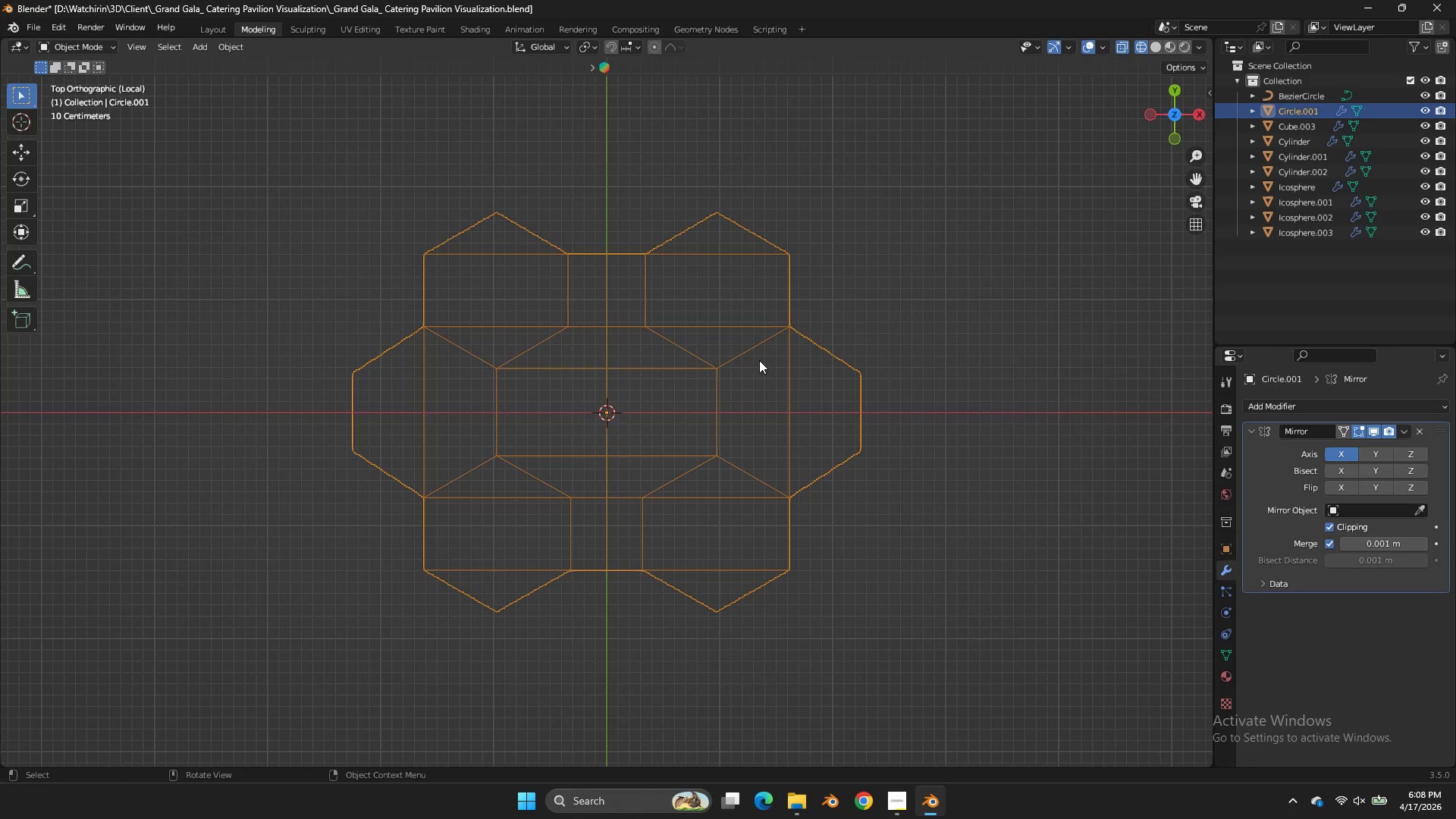 
type(za)
key(Tab)
 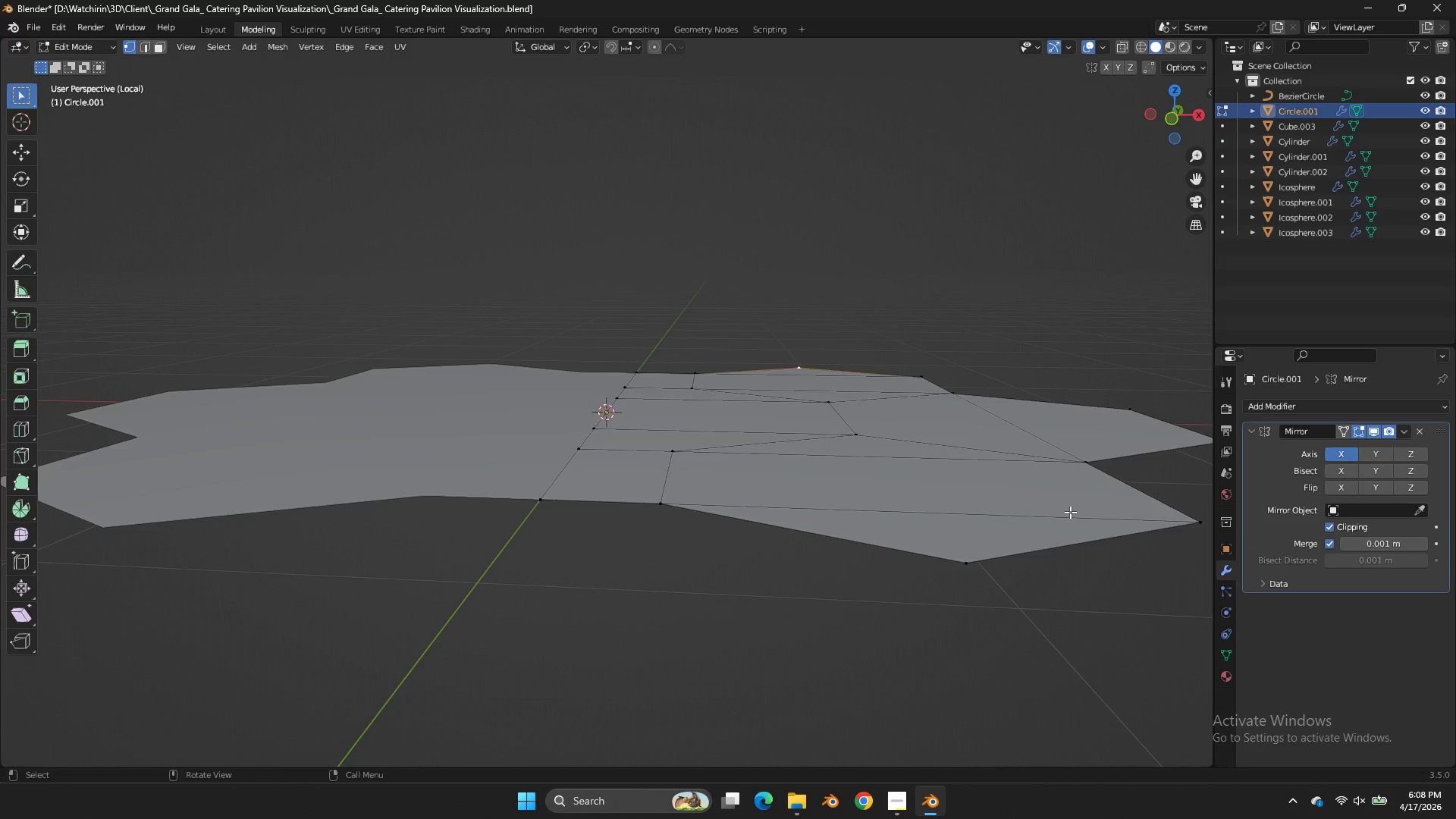 
left_click_drag(start_coordinate=[1185, 113], to_coordinate=[1172, 664])
 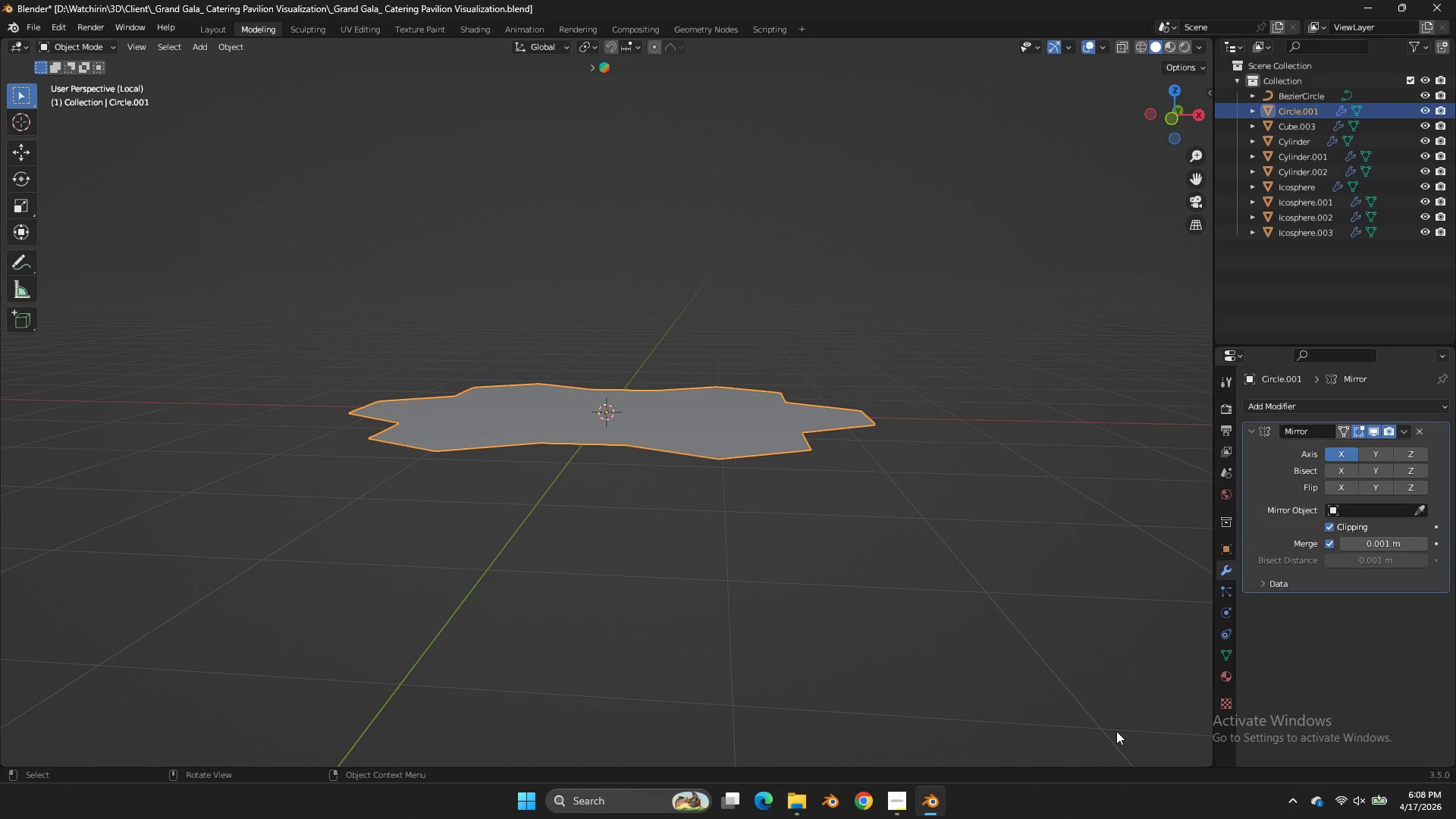 
scroll: coordinate [1116, 731], scroll_direction: up, amount: 4.0
 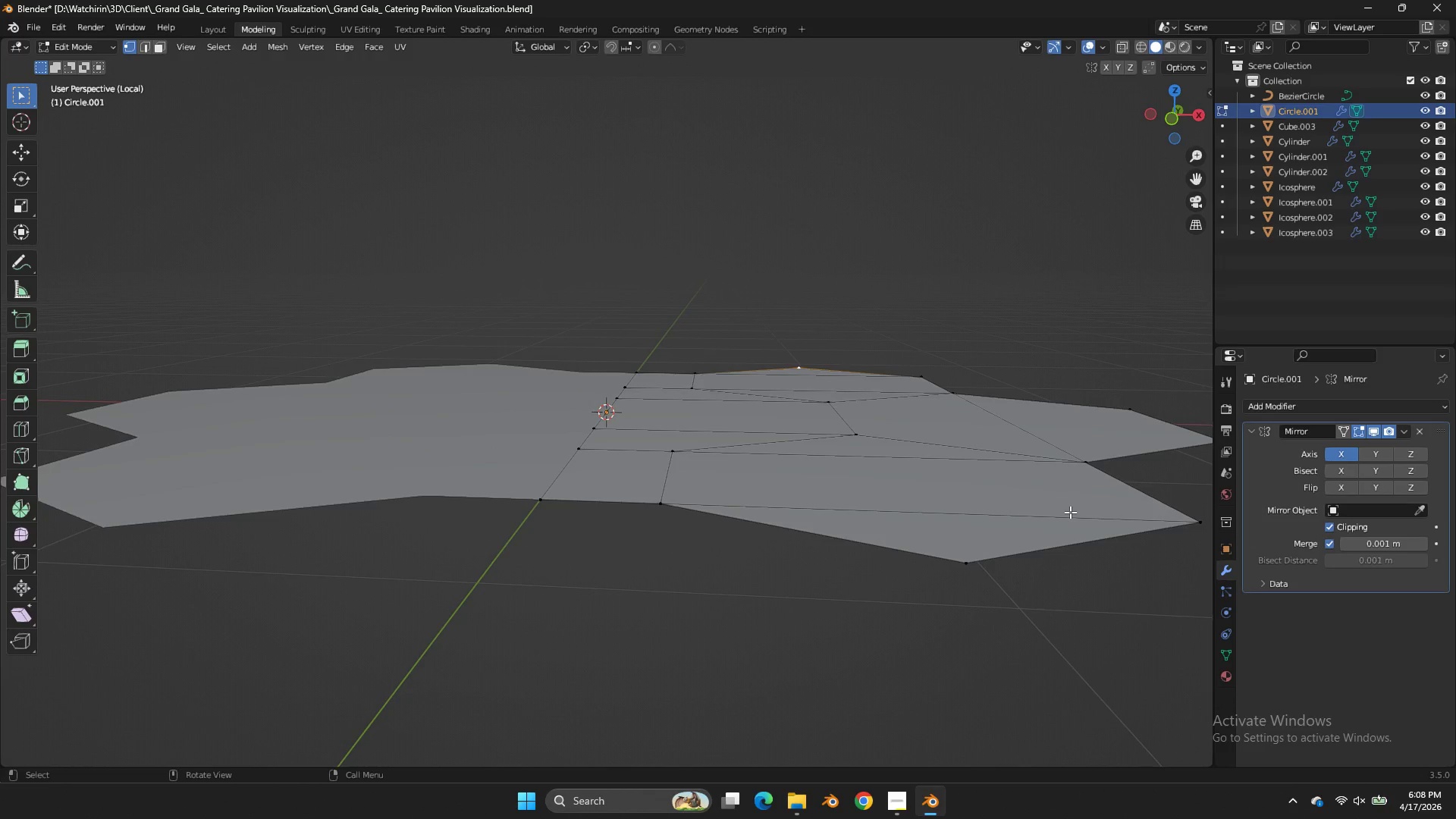 
key(A)
 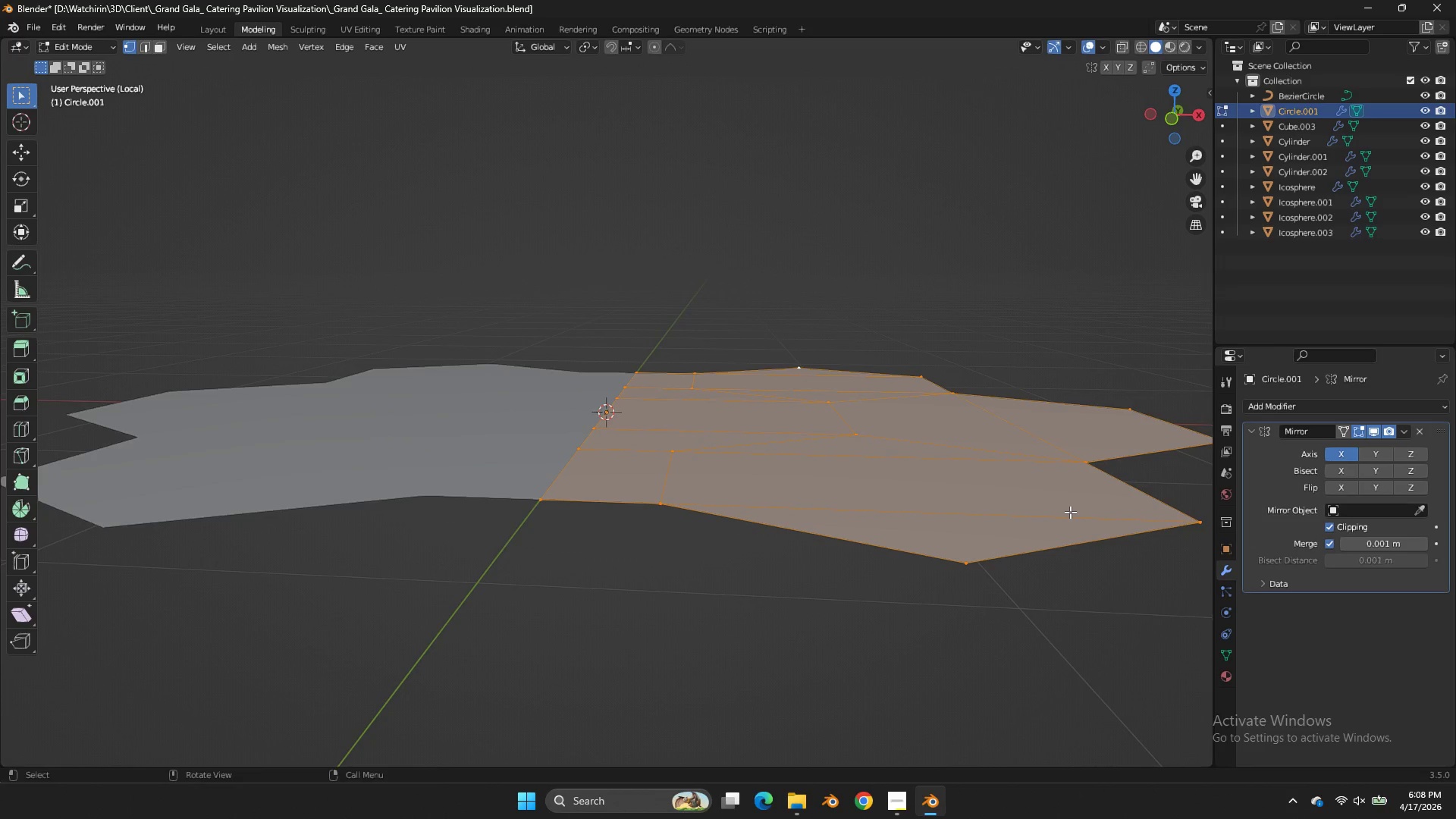 
key(Control+S)
 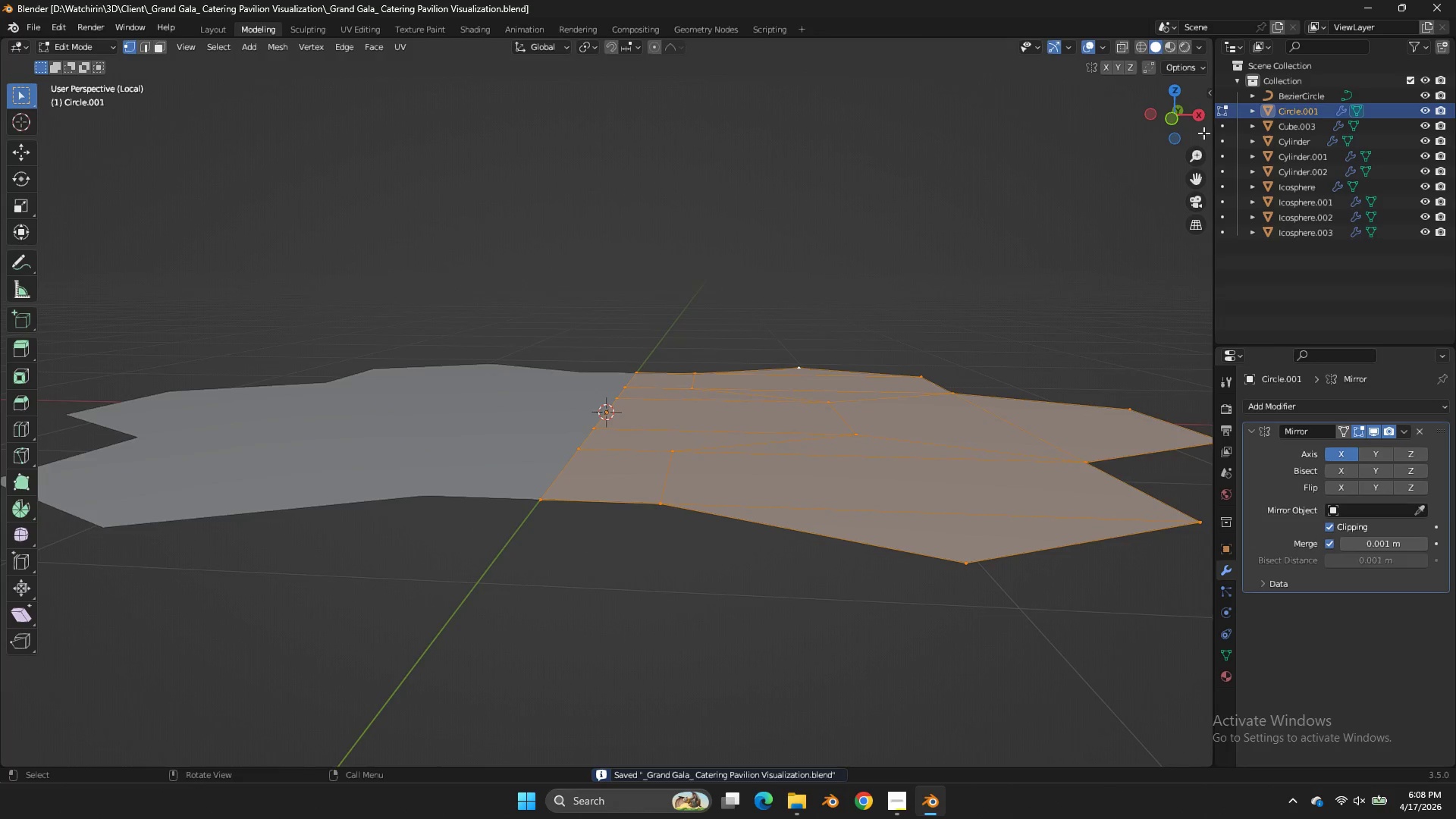 
left_click_drag(start_coordinate=[1192, 130], to_coordinate=[1202, 142])
 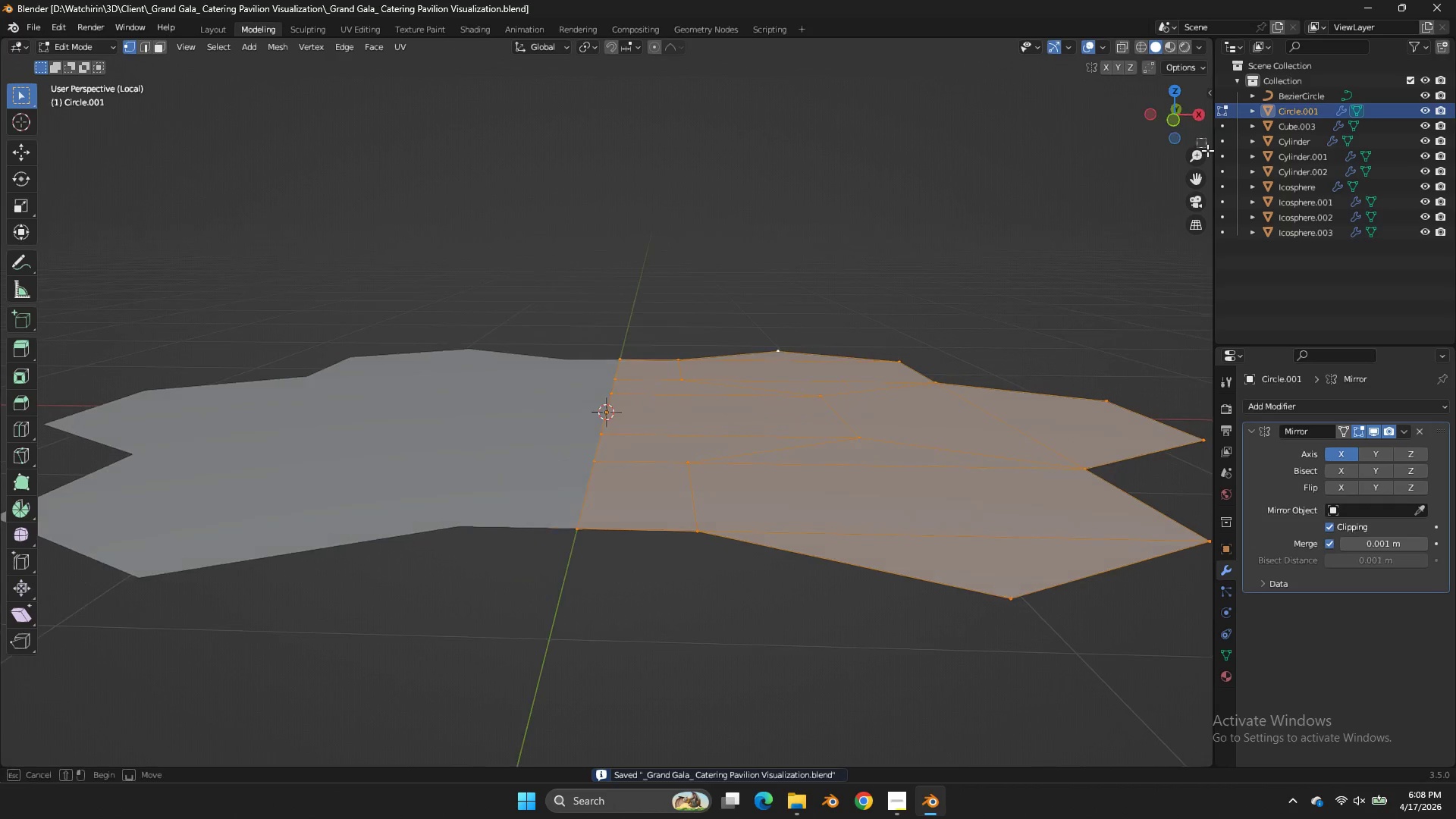 
left_click_drag(start_coordinate=[1197, 138], to_coordinate=[1207, 150])
 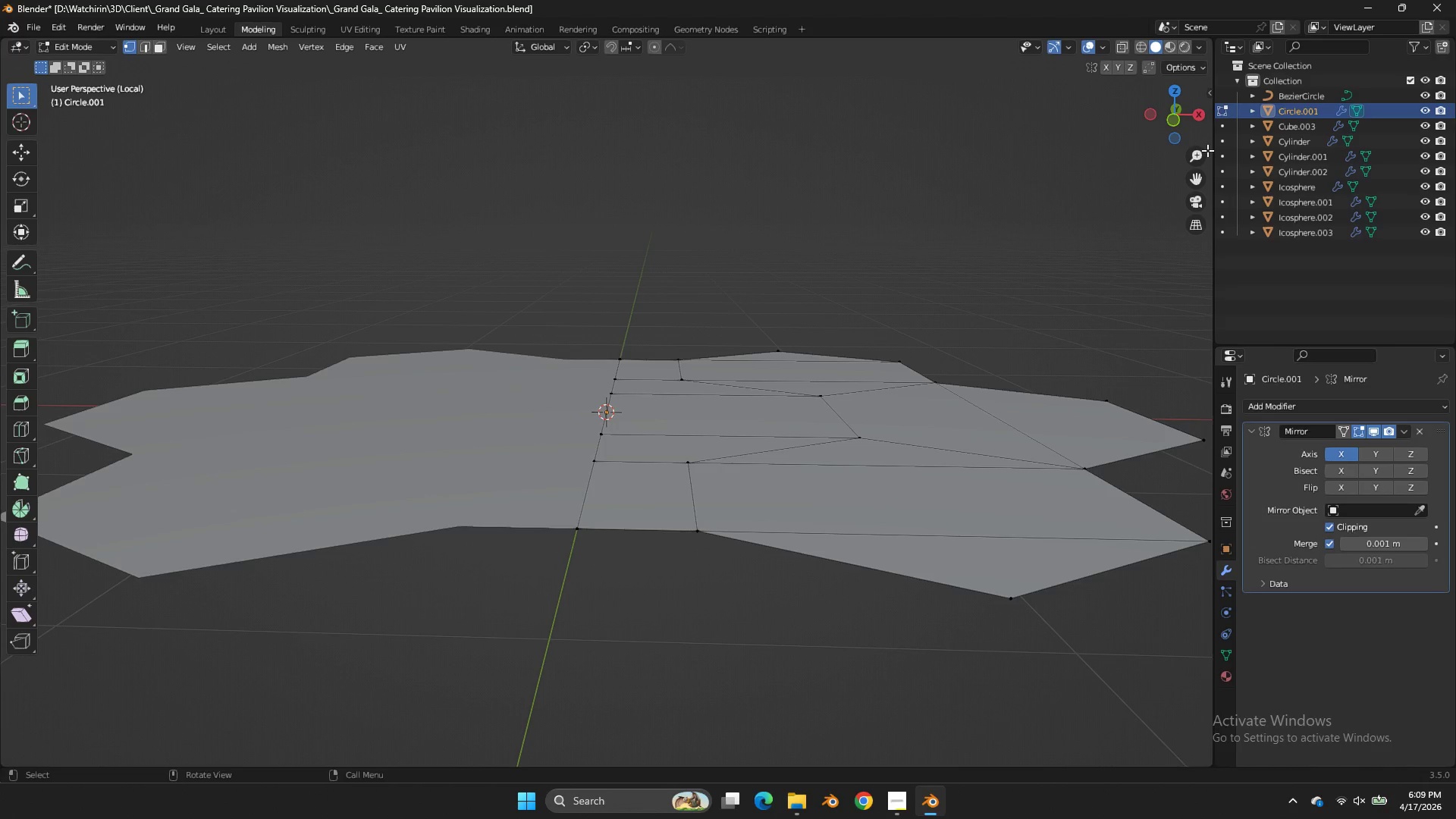 
wait(16.7)
 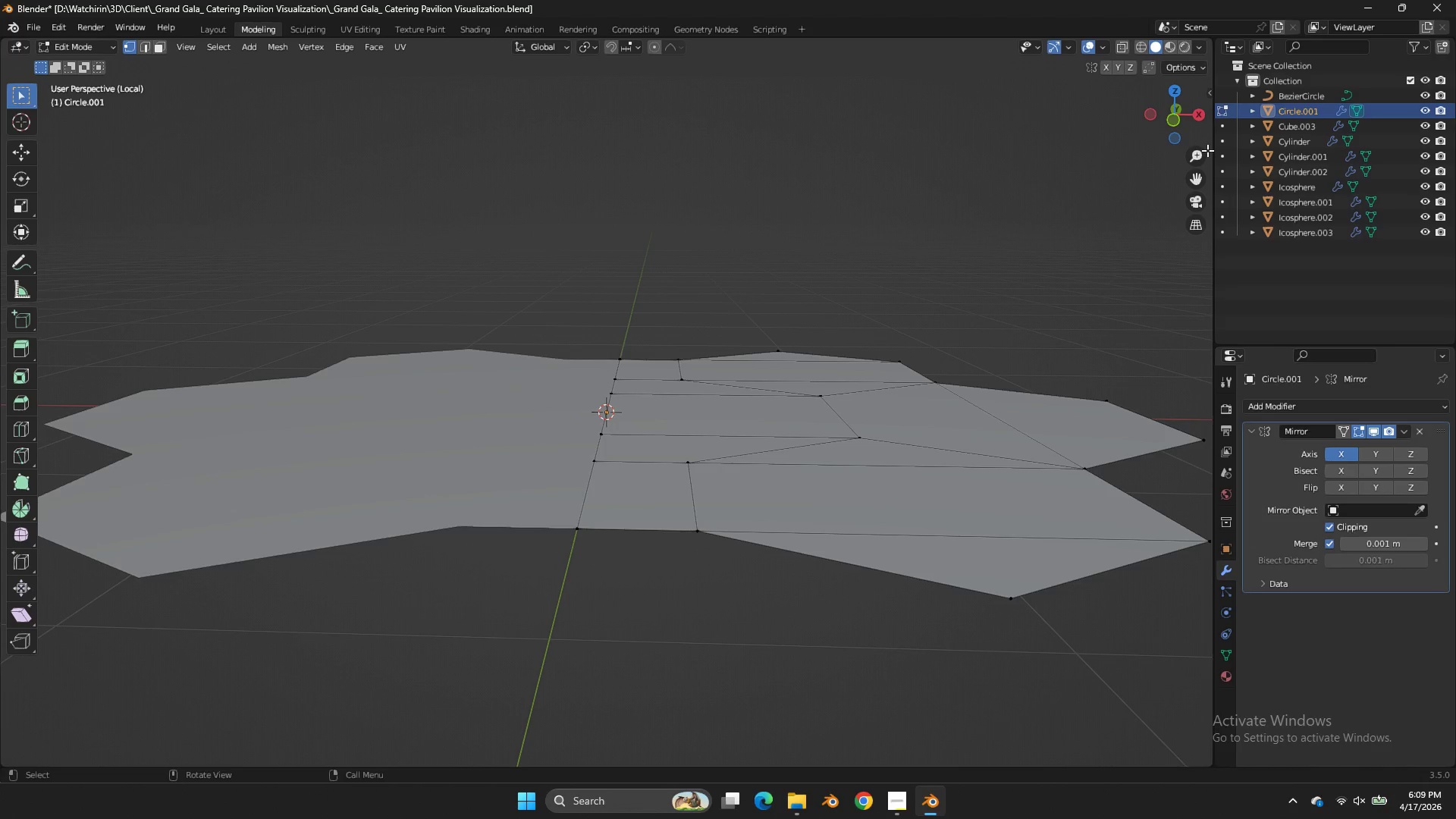 
key(NumpadDivide)
 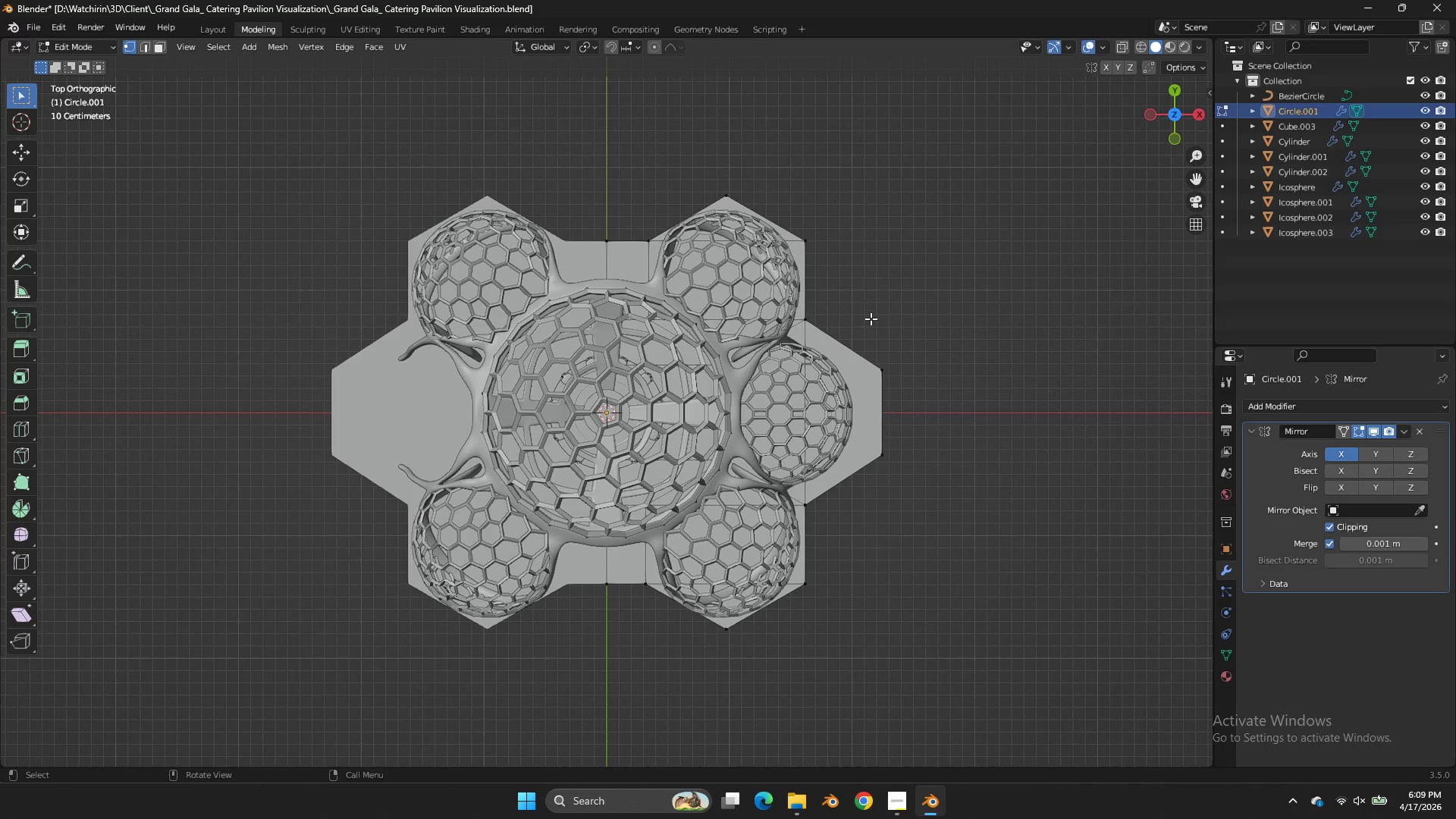 
key(Z)
 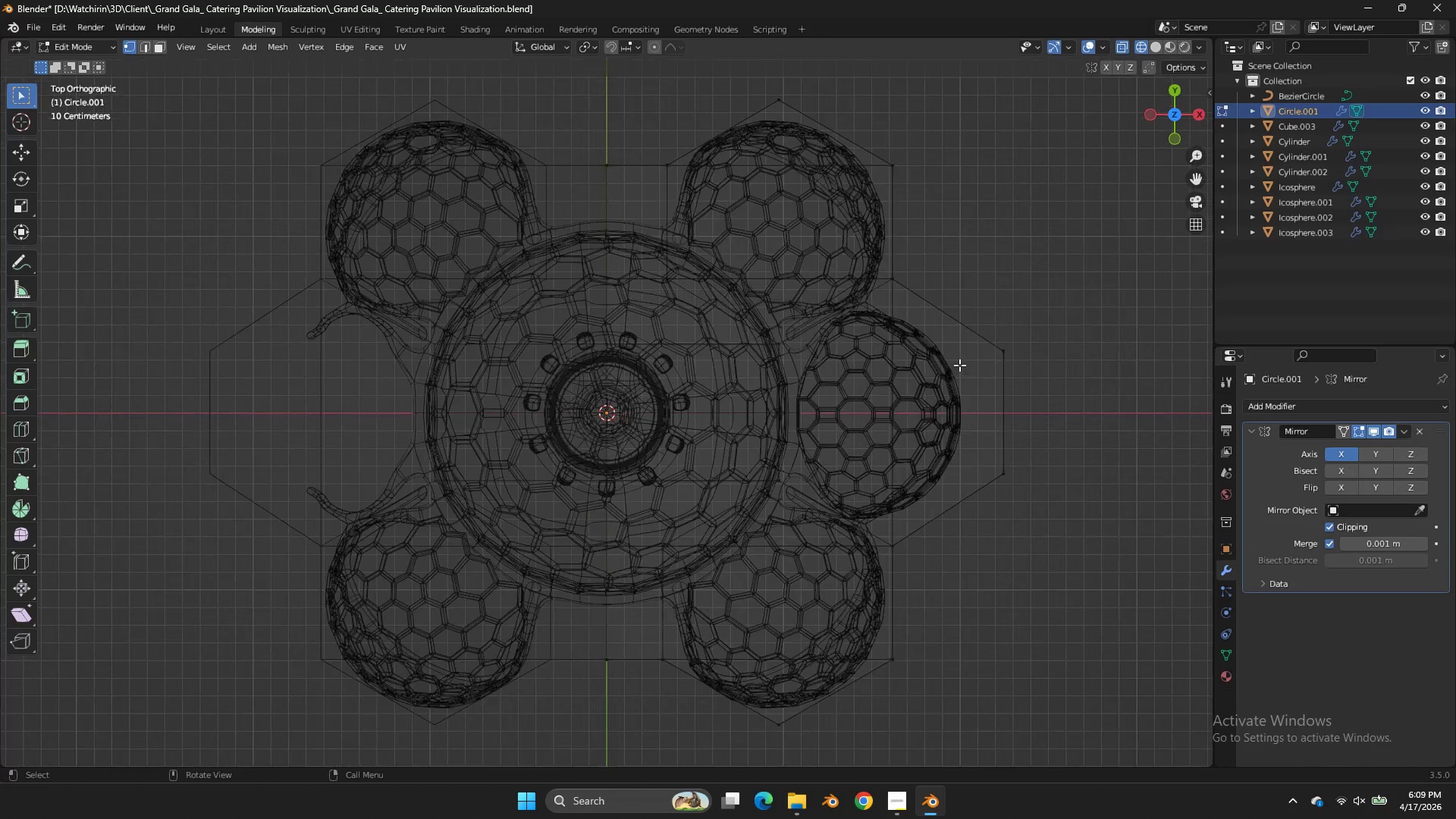 
scroll: coordinate [959, 365], scroll_direction: up, amount: 2.0
 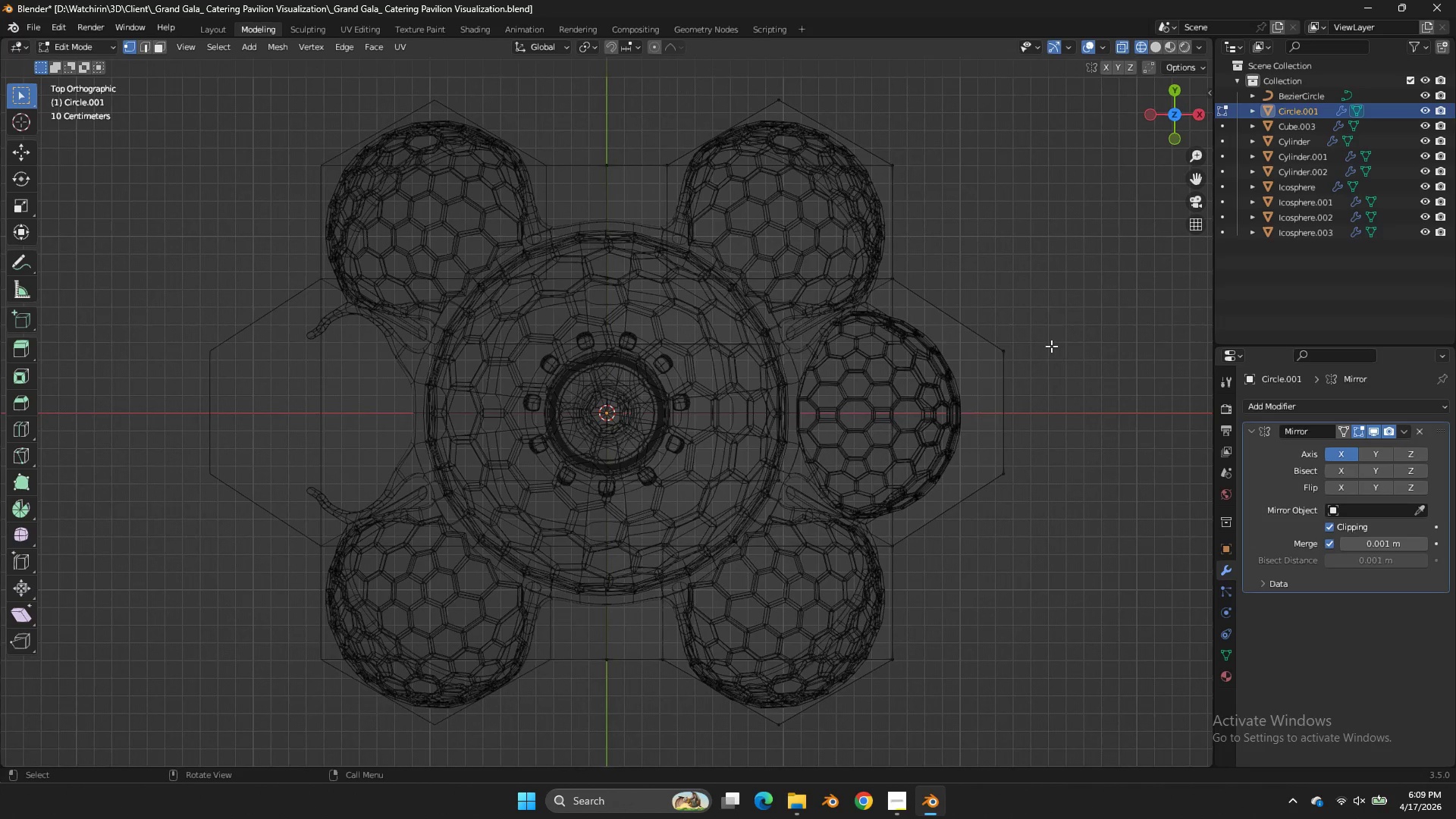 
key(A)
 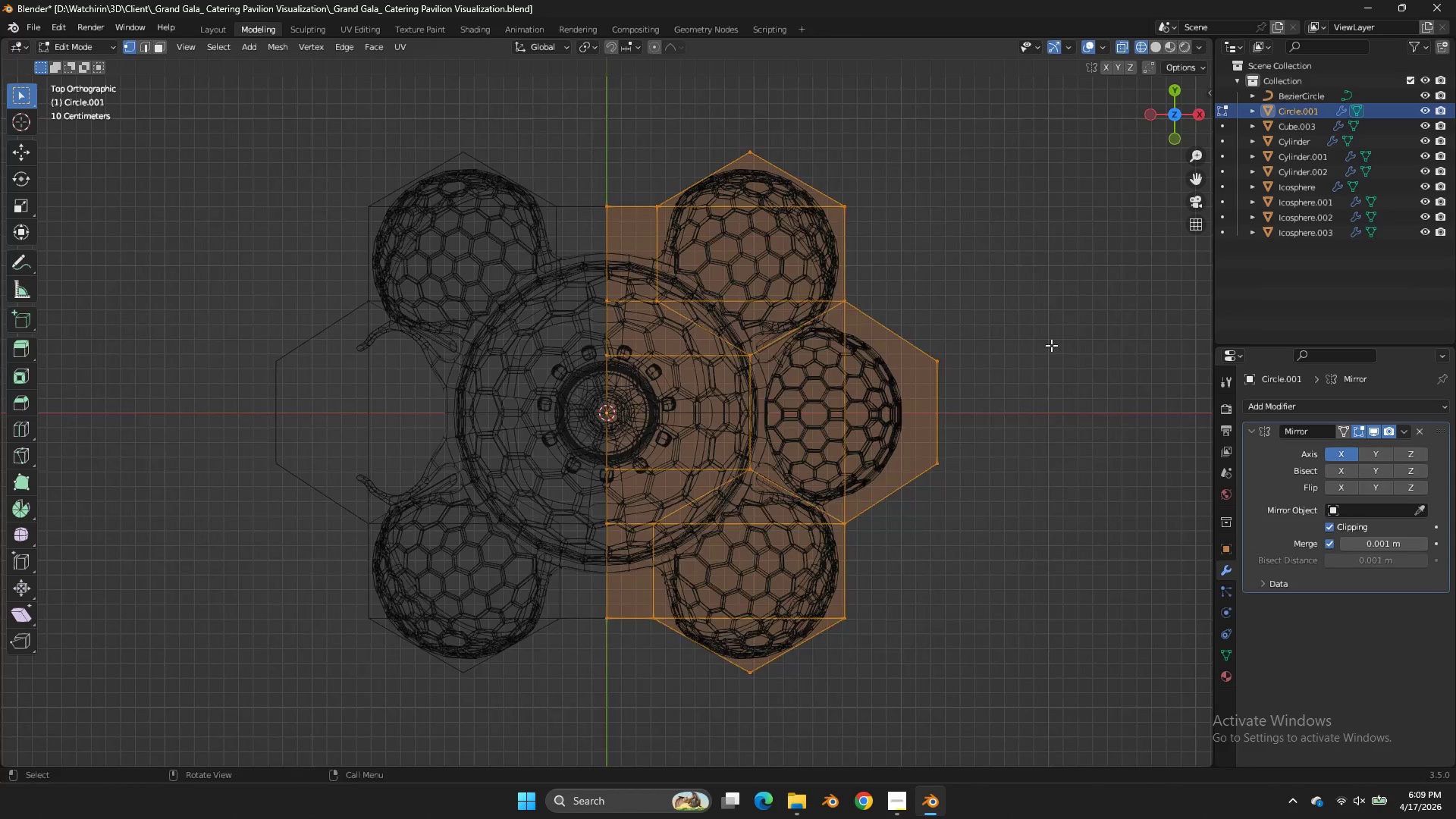 
scroll: coordinate [1051, 346], scroll_direction: down, amount: 1.0
 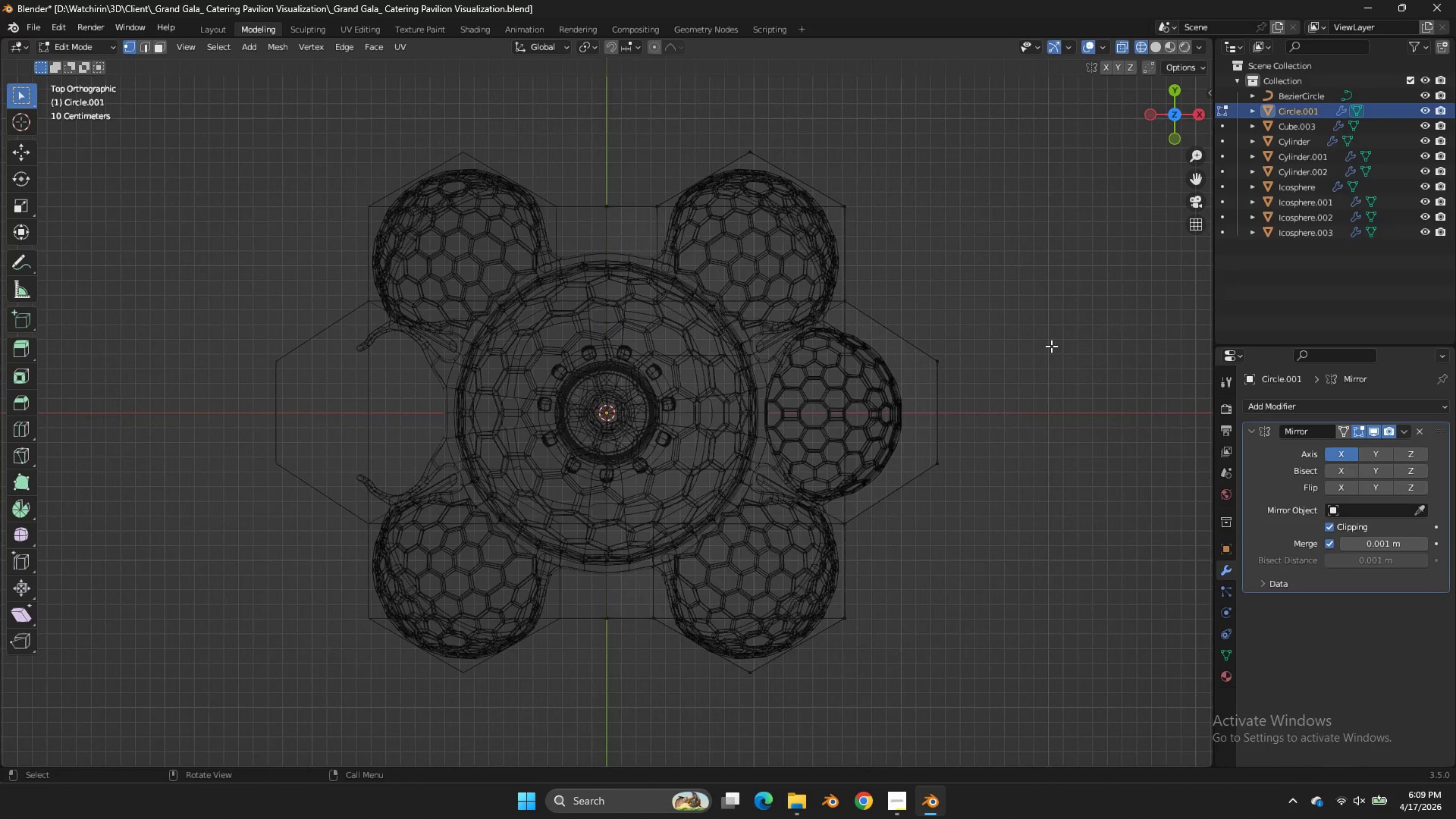 
scroll: coordinate [1051, 345], scroll_direction: up, amount: 1.0
 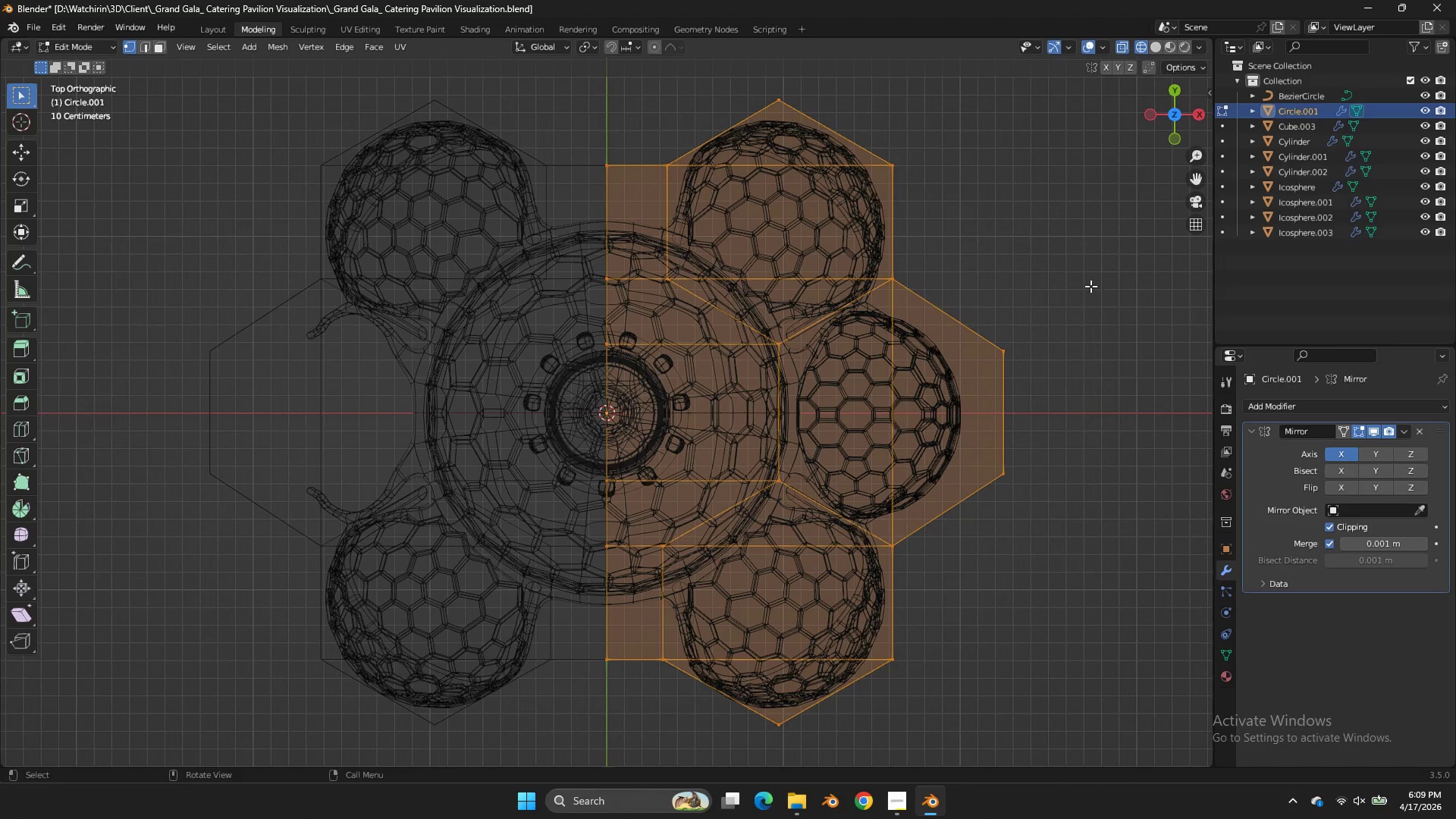 
key(Tab)
 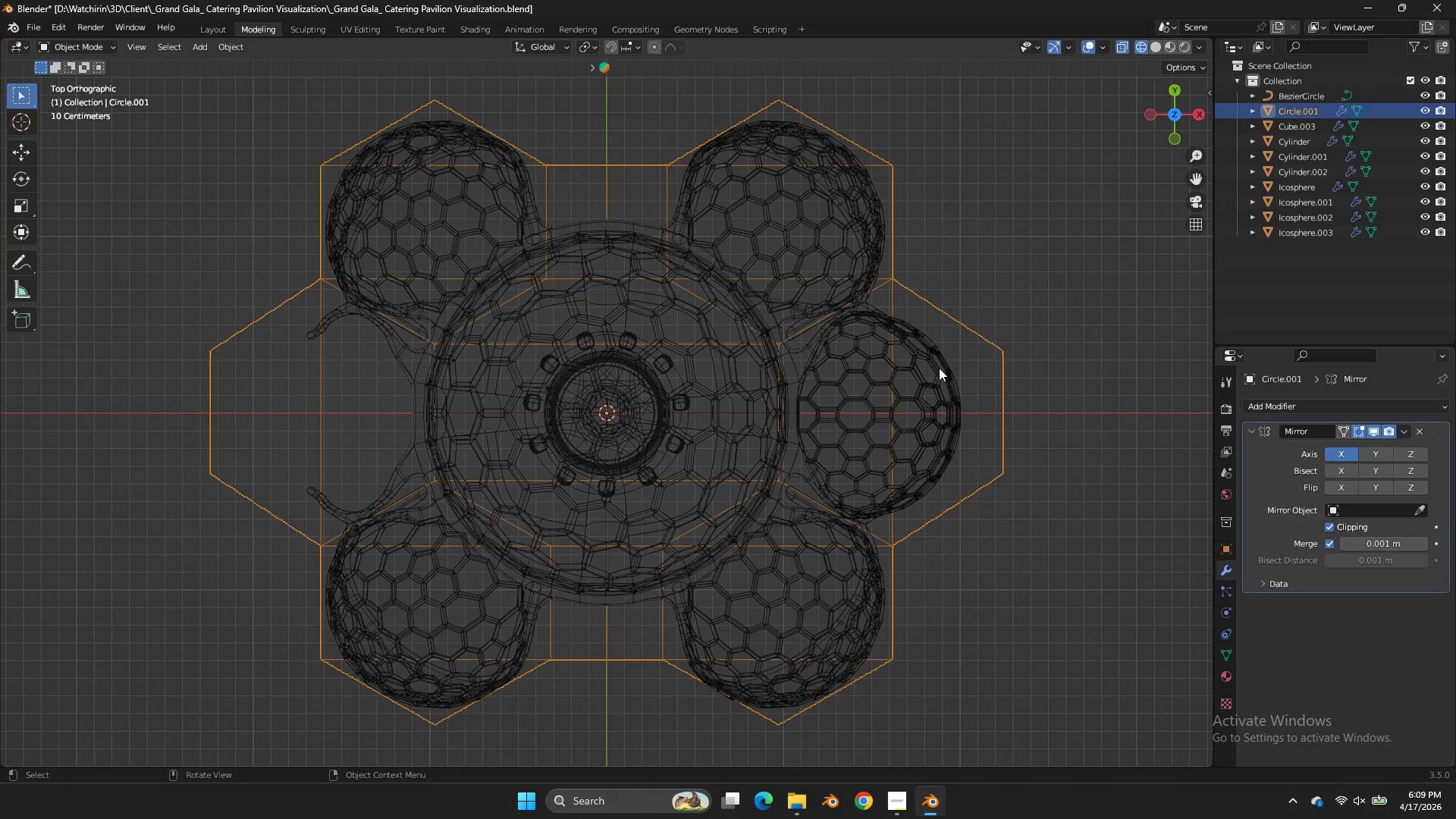 
left_click([939, 368])
 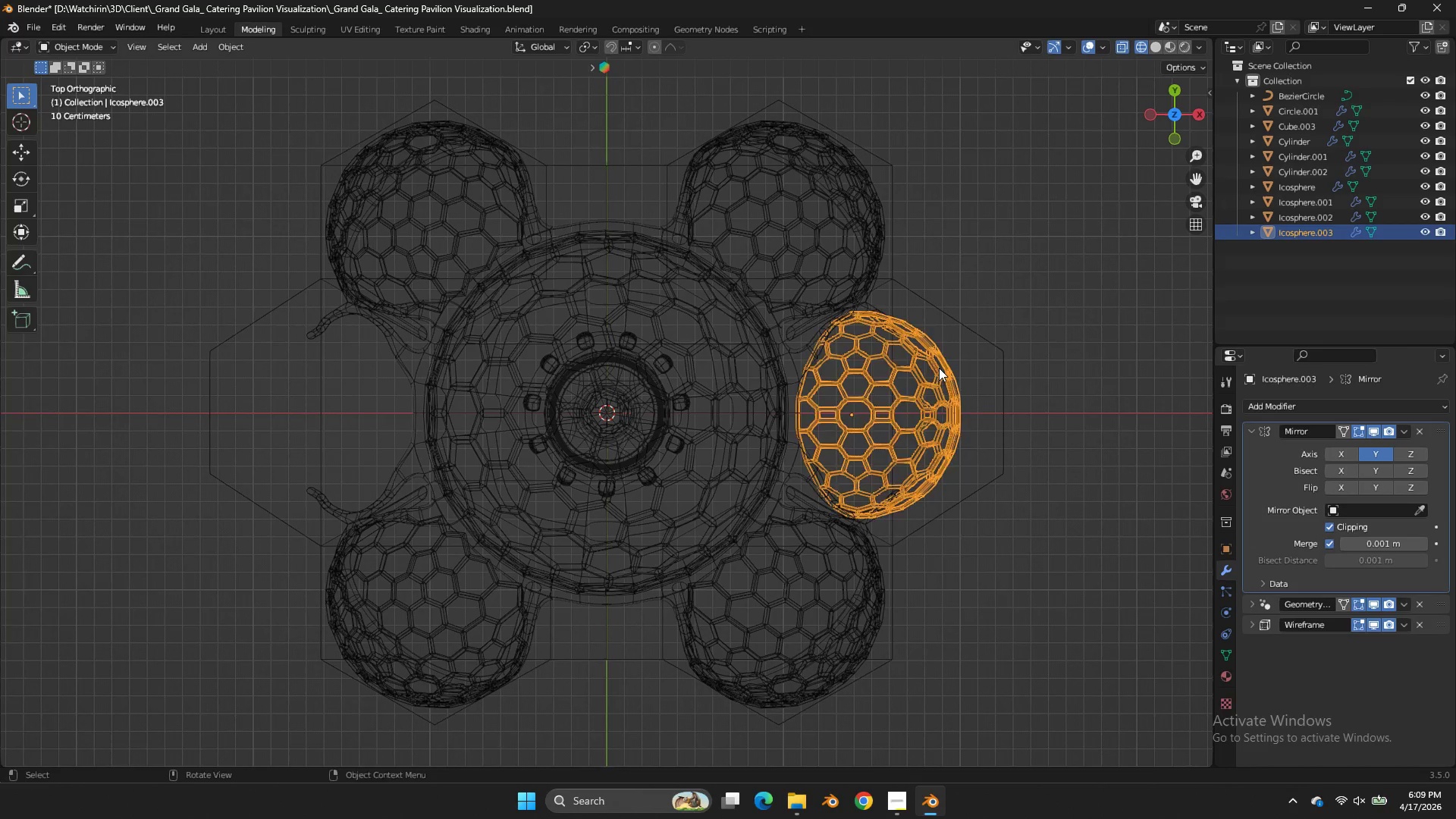 
key(Tab)
 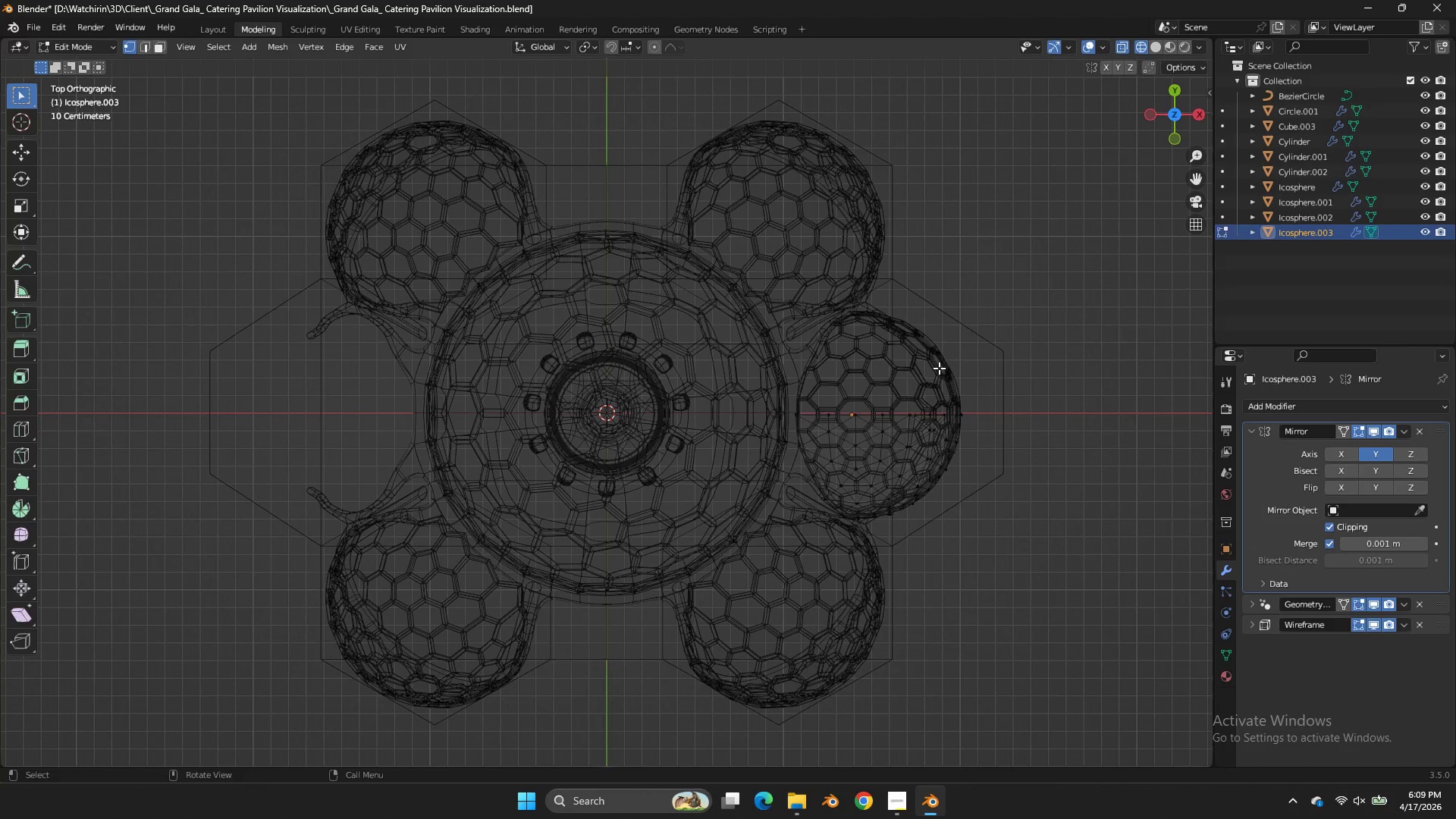 
key(Tab)
 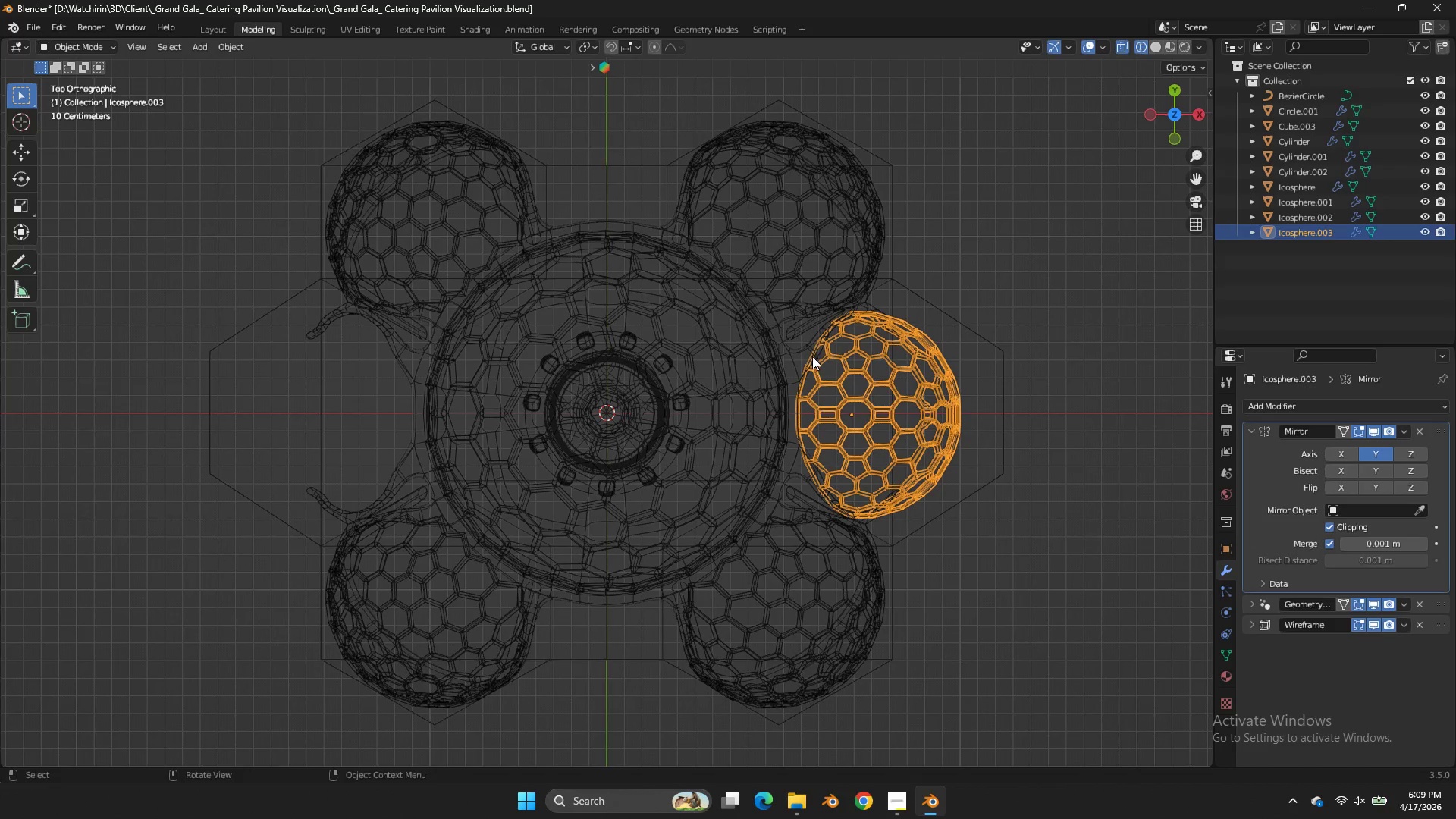 
left_click([811, 362])
 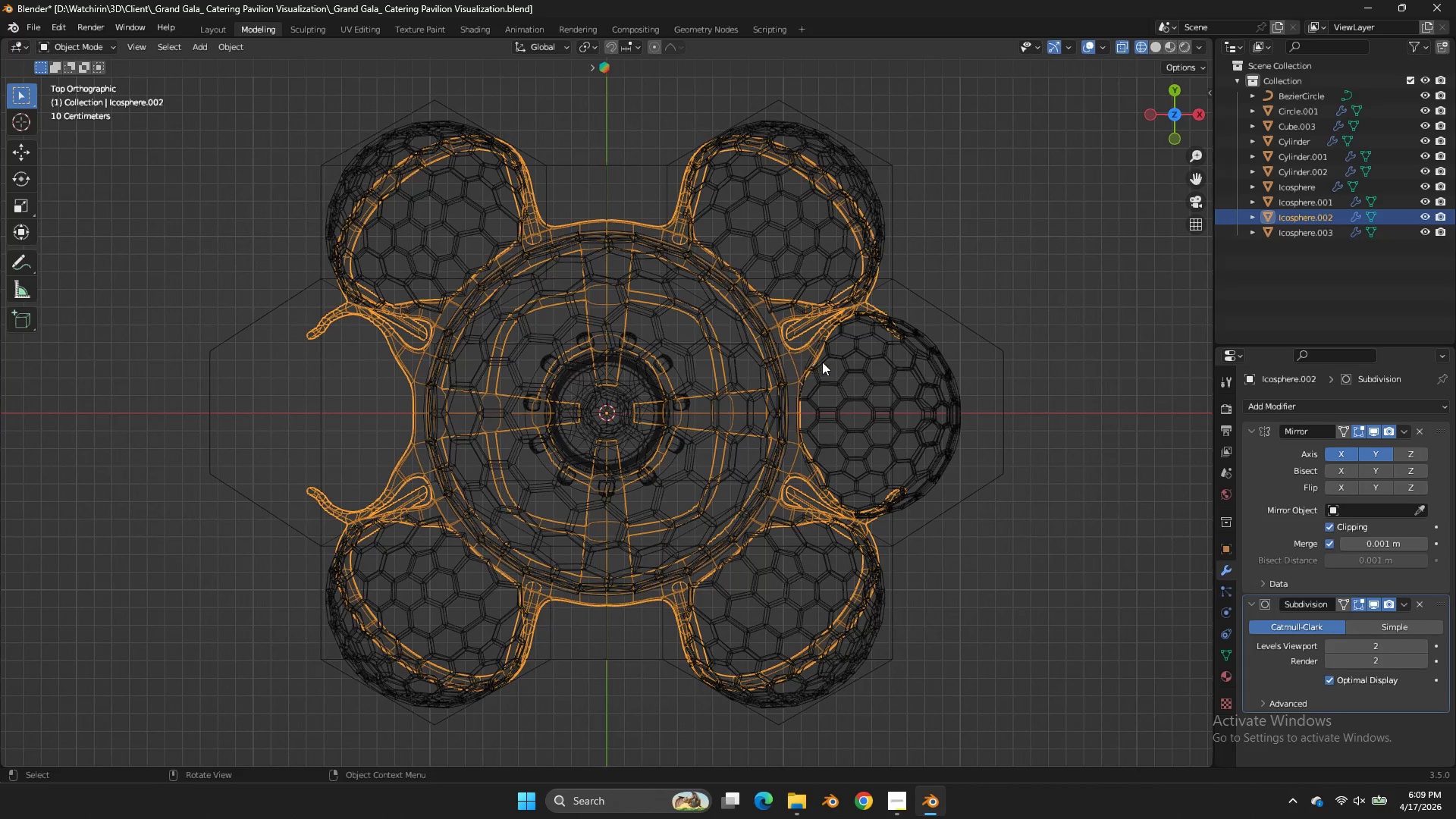 
key(Tab)
 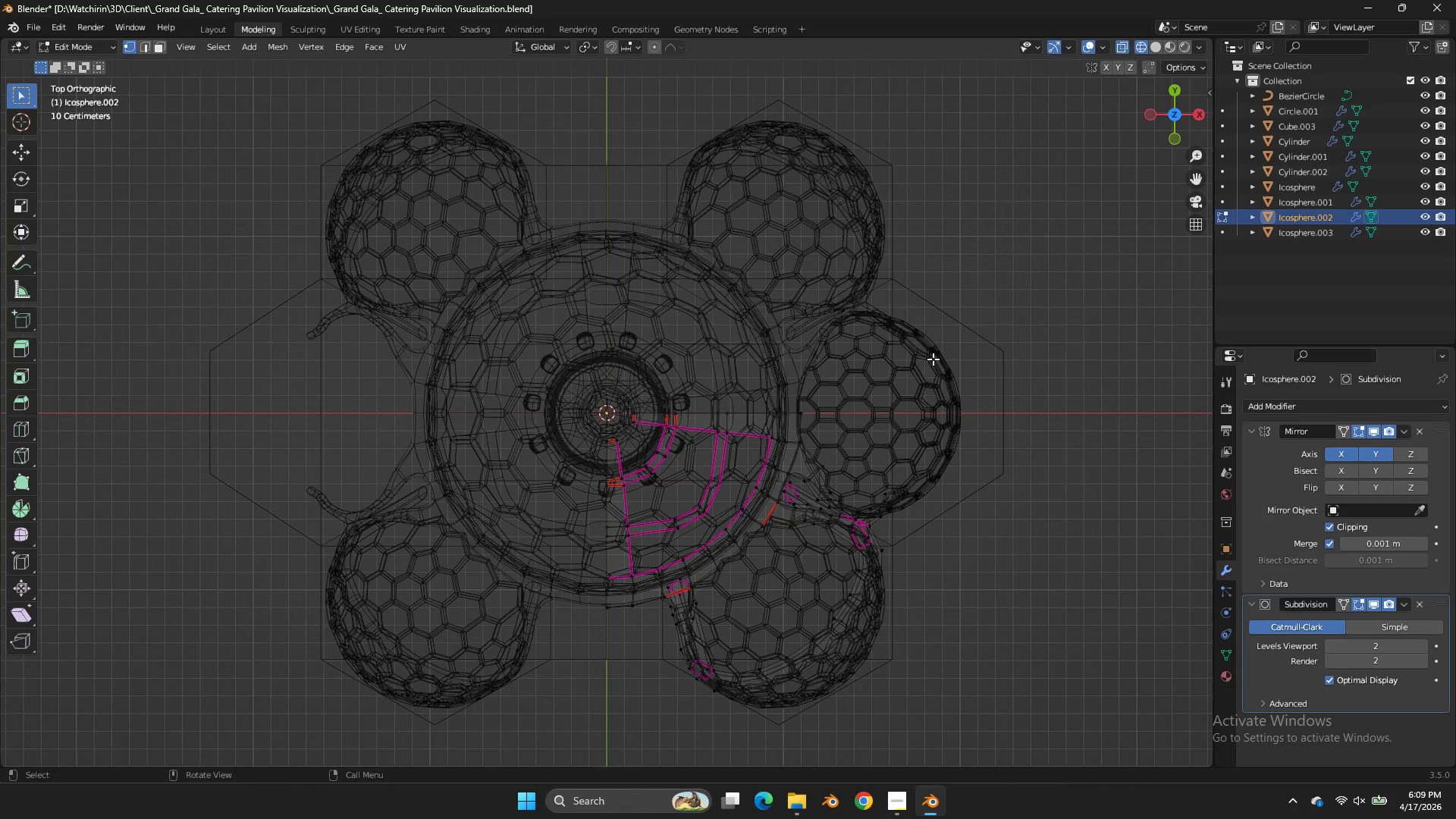 
key(Tab)
 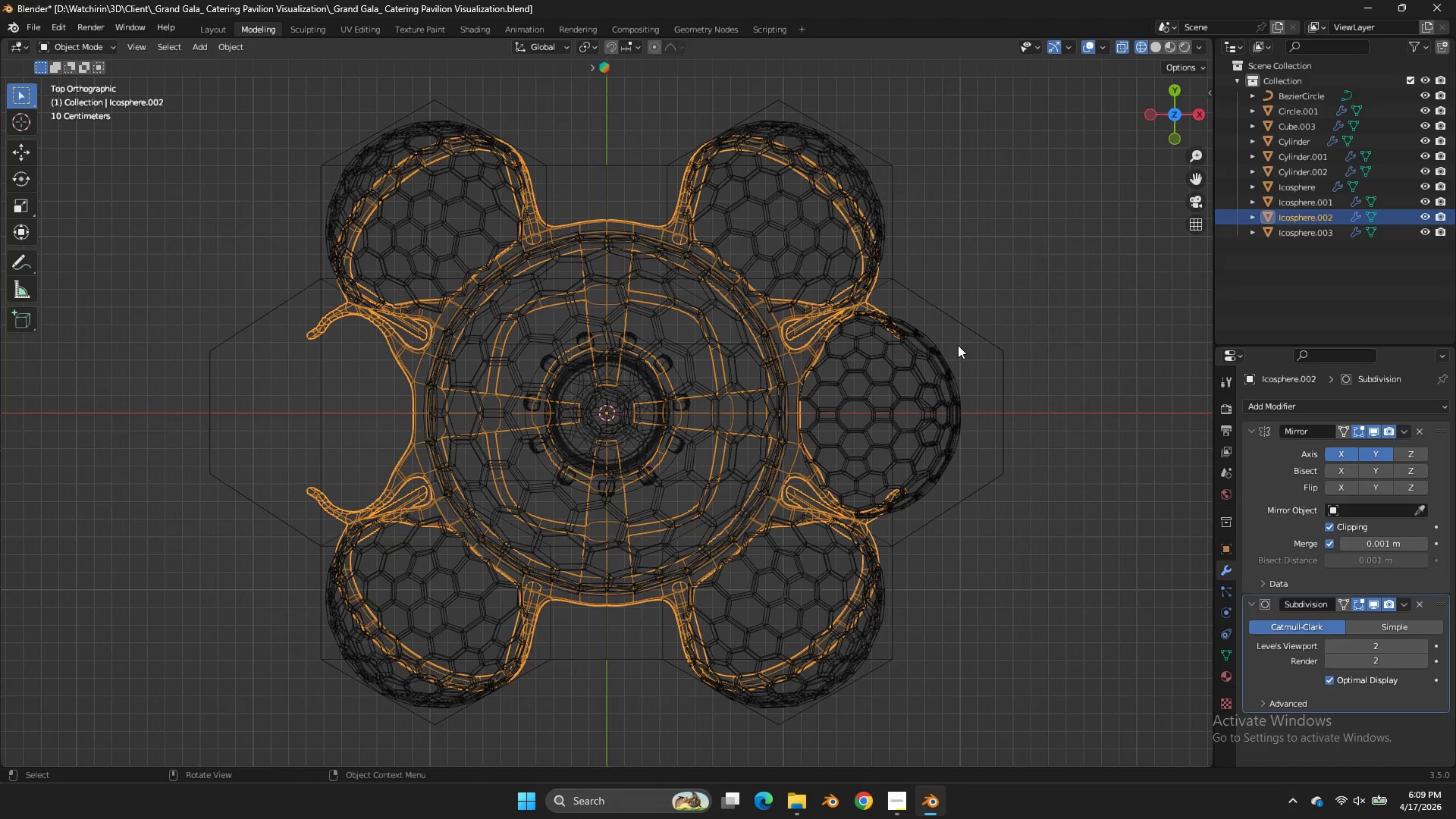 
key(Tab)
 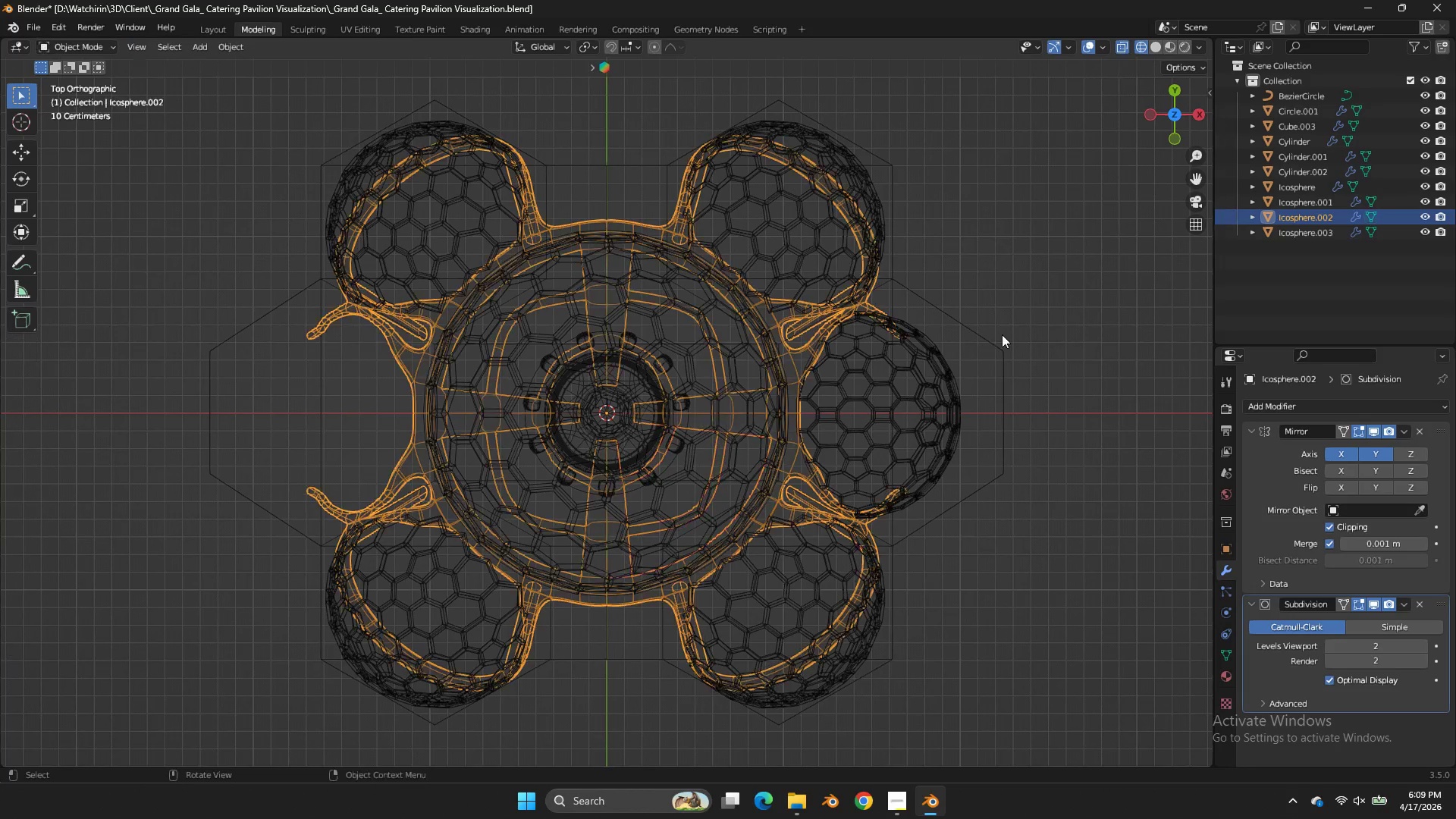 
key(Tab)
 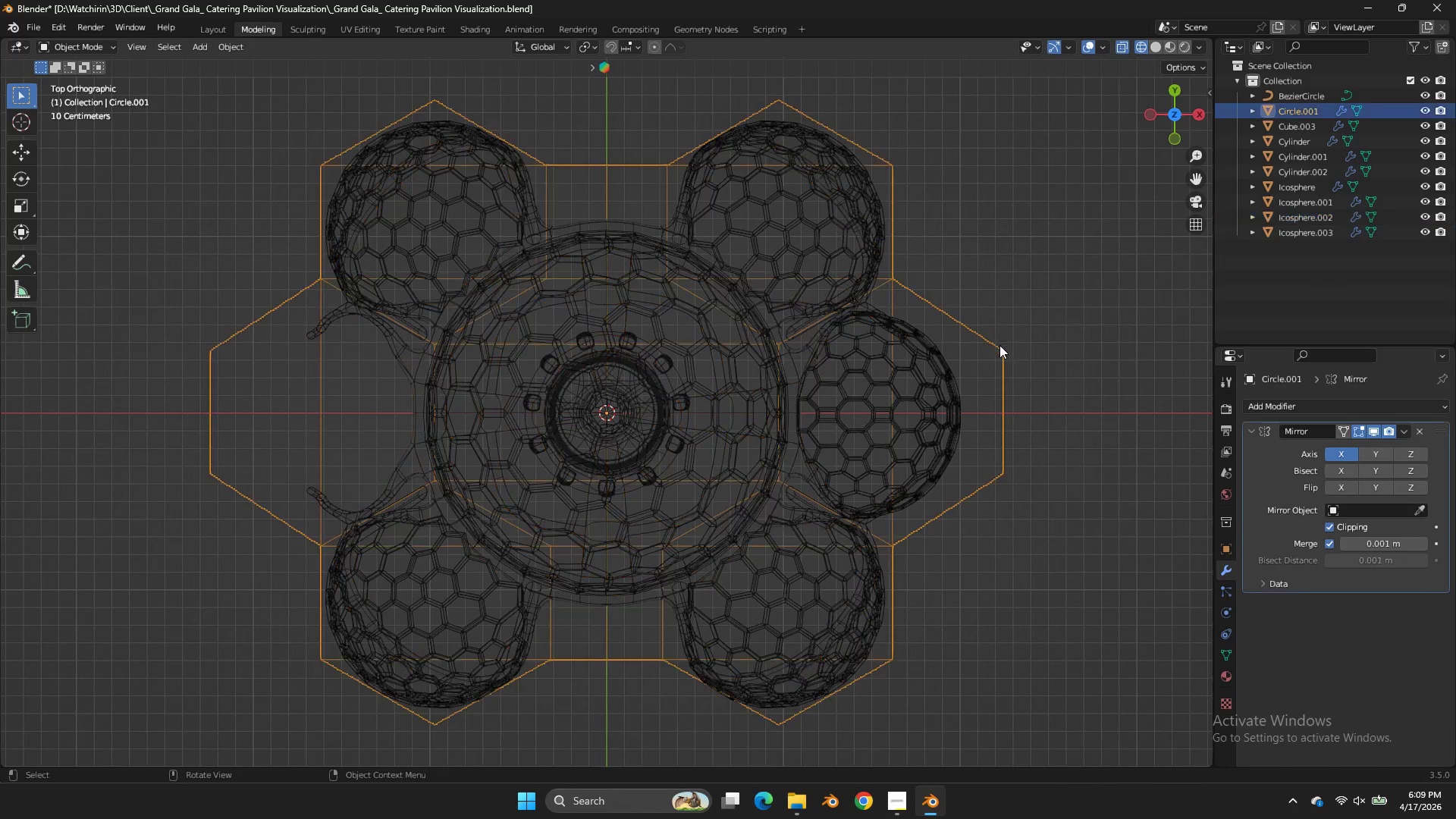 
key(Tab)
 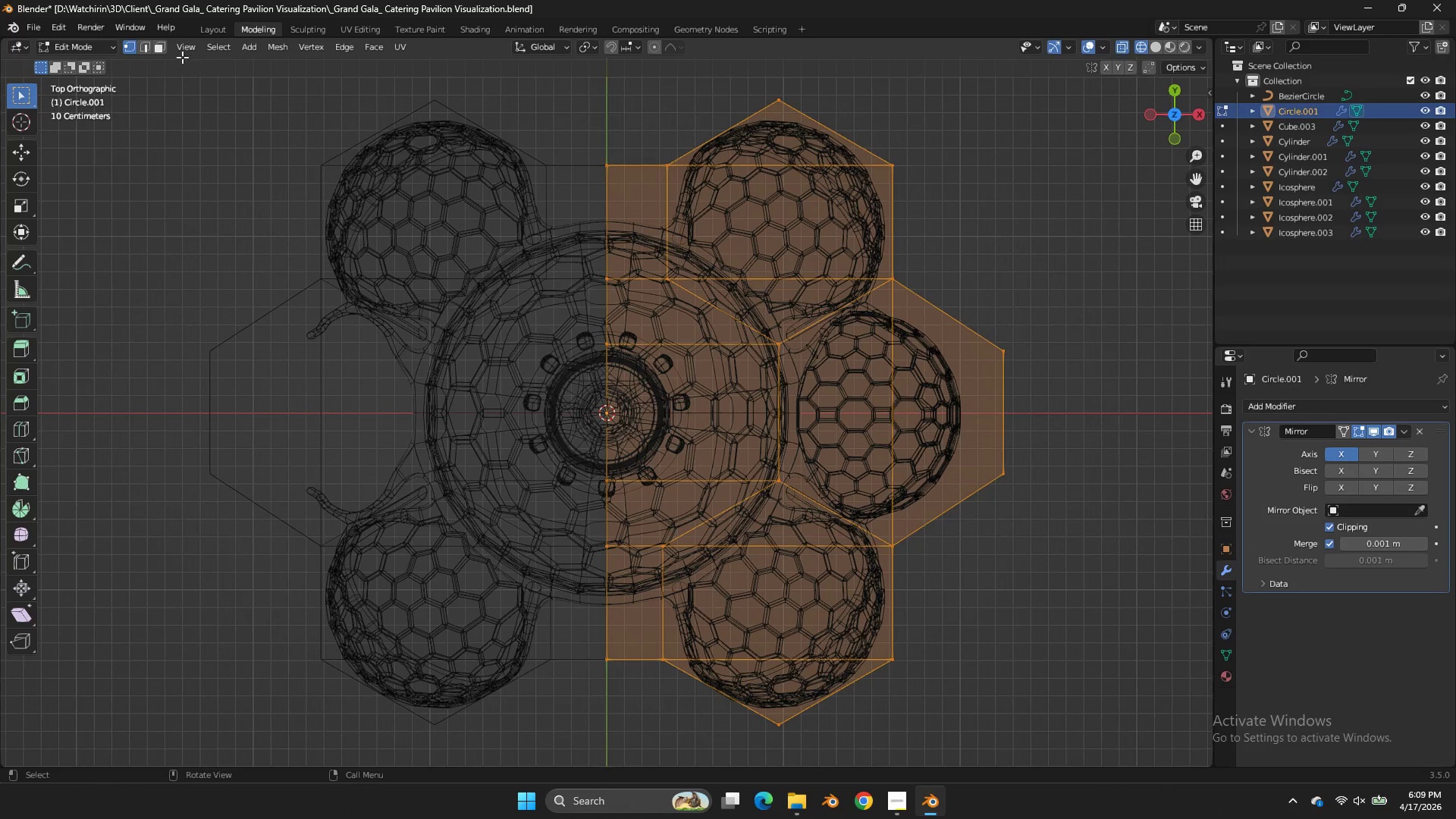 
left_click([169, 49])
 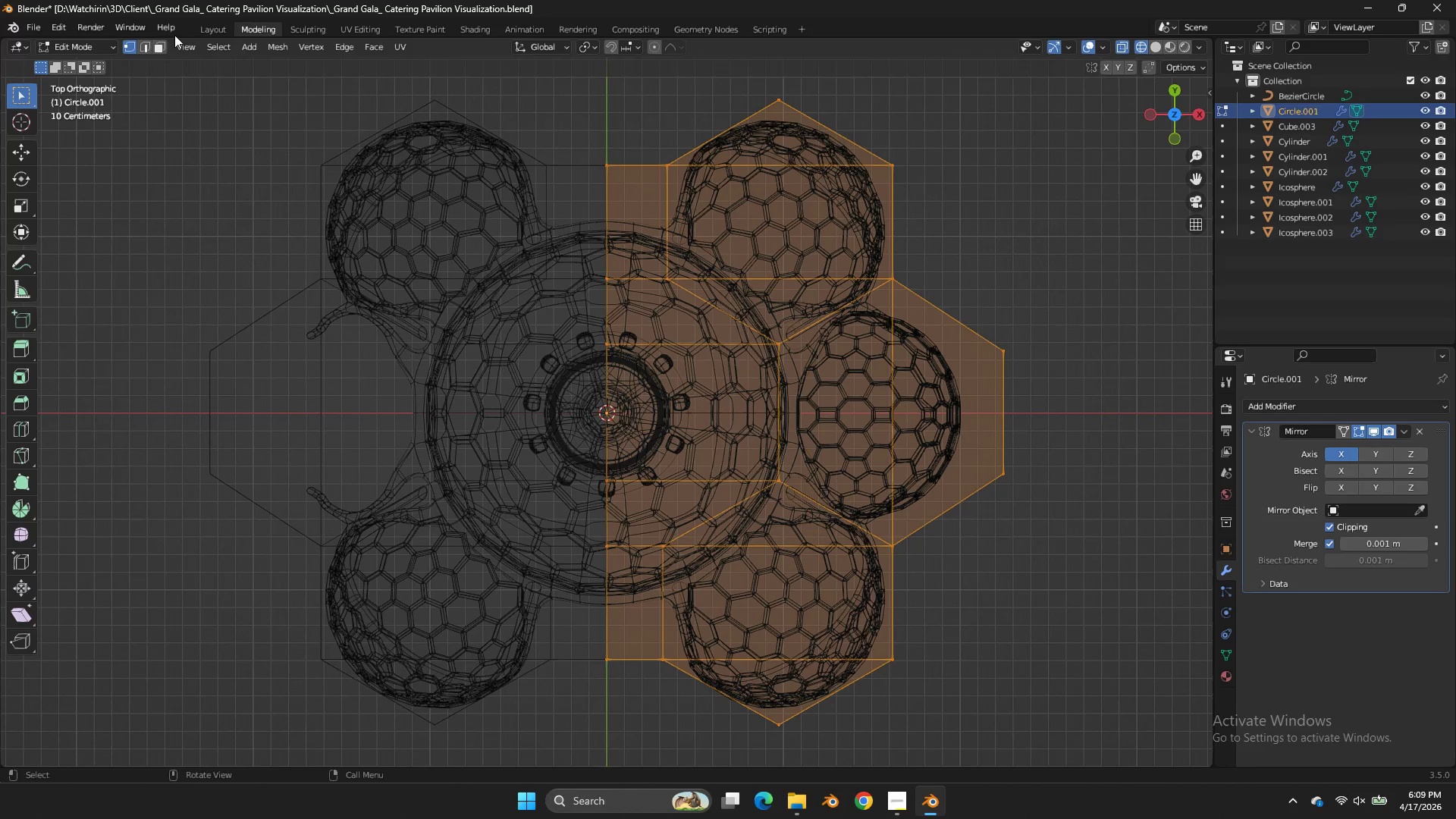 
left_click([166, 49])
 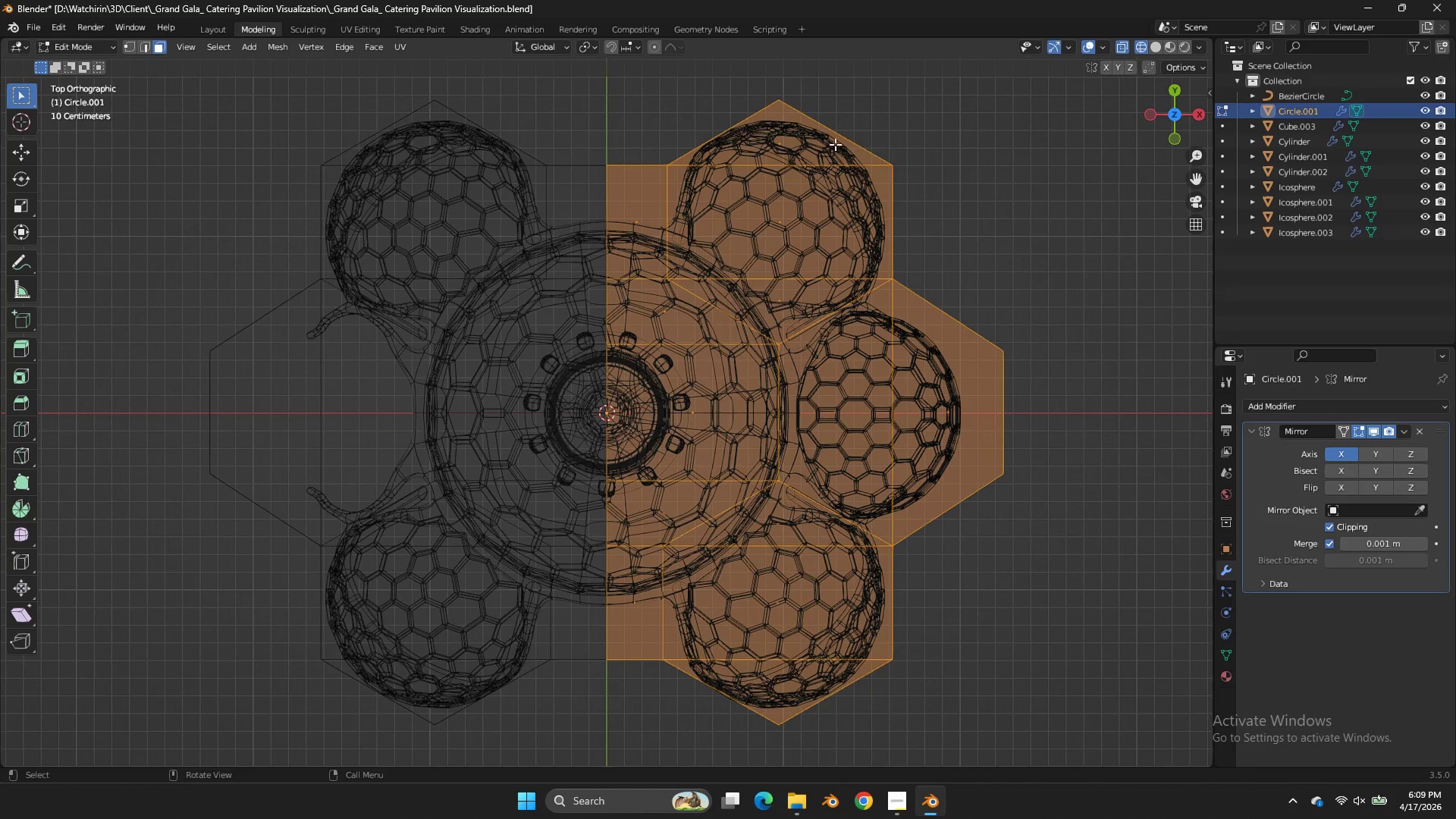 
left_click_drag(start_coordinate=[818, 130], to_coordinate=[754, 315])
 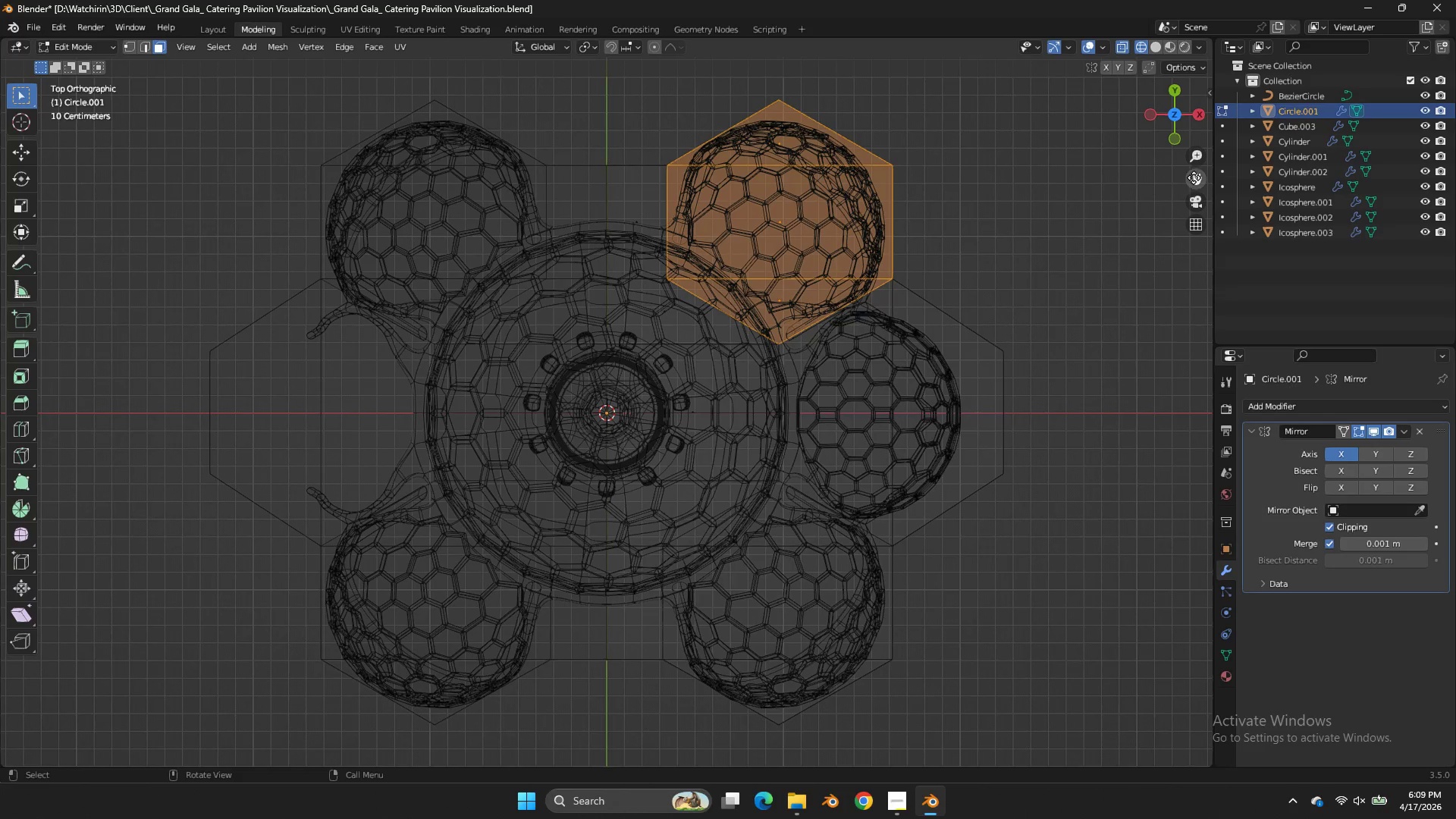 
left_click_drag(start_coordinate=[1197, 177], to_coordinate=[1172, 247])
 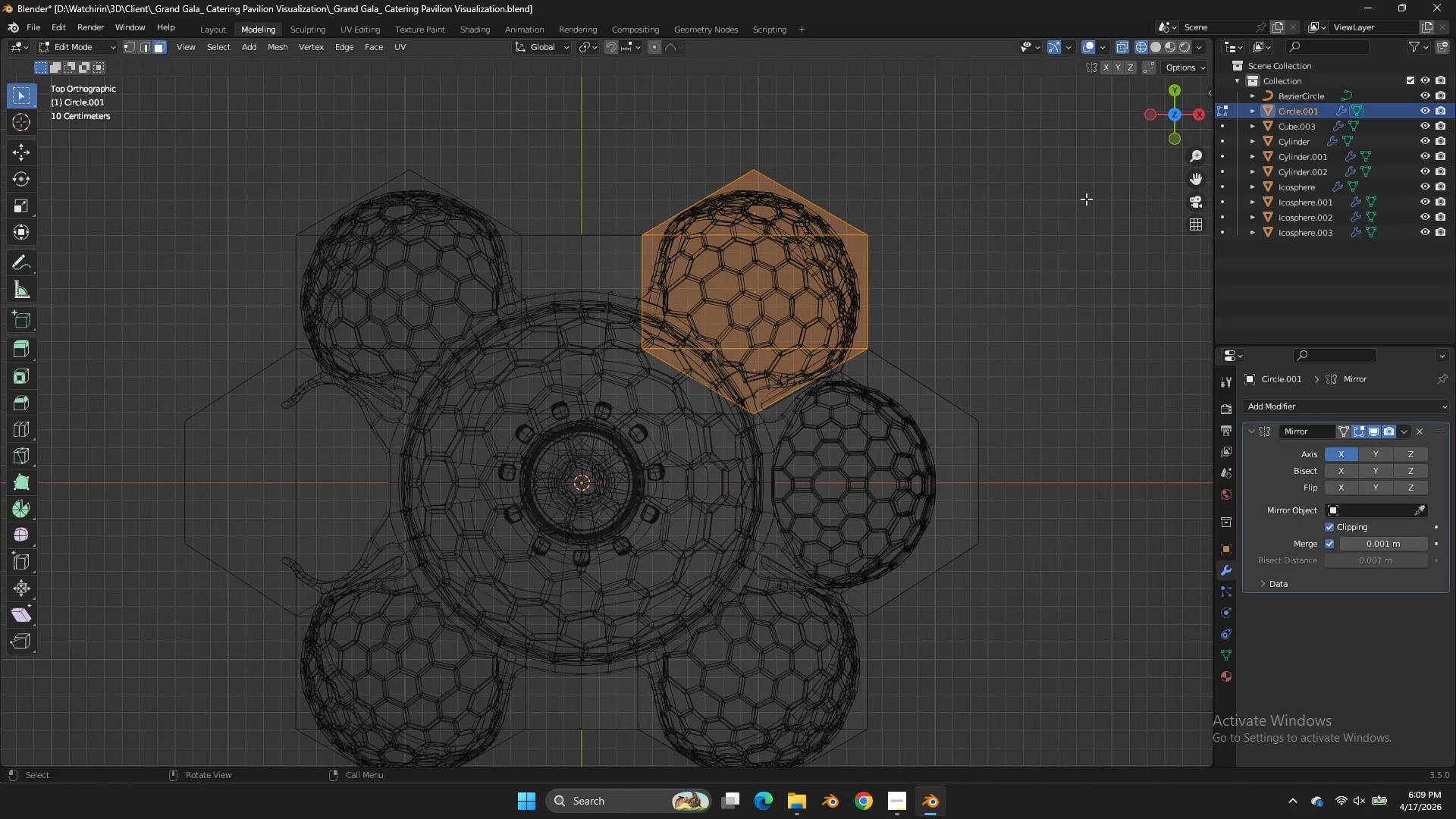 
key(I)
 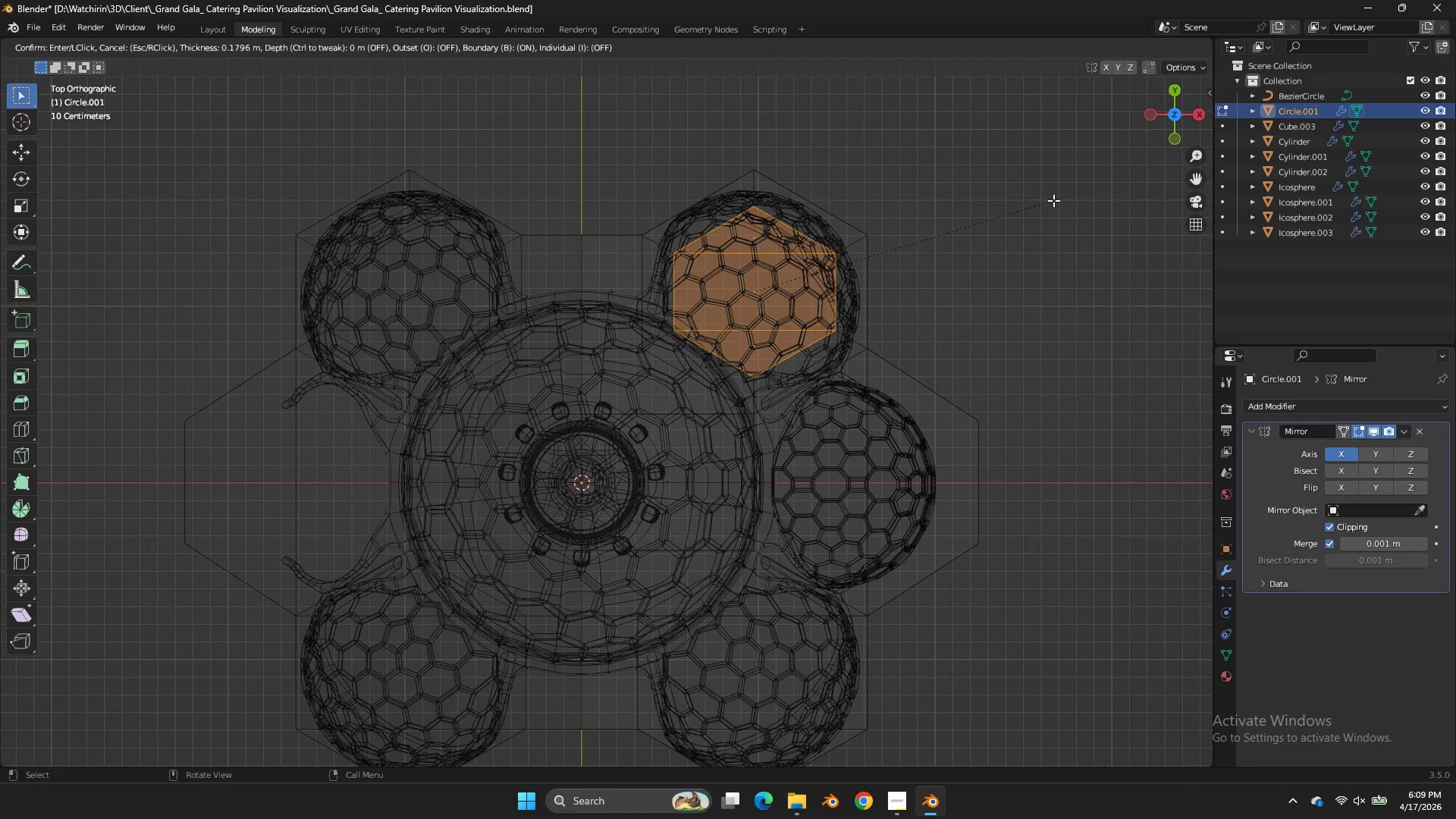 
hold_key(key=ShiftLeft, duration=1.05)
left_click([1077, 199])
 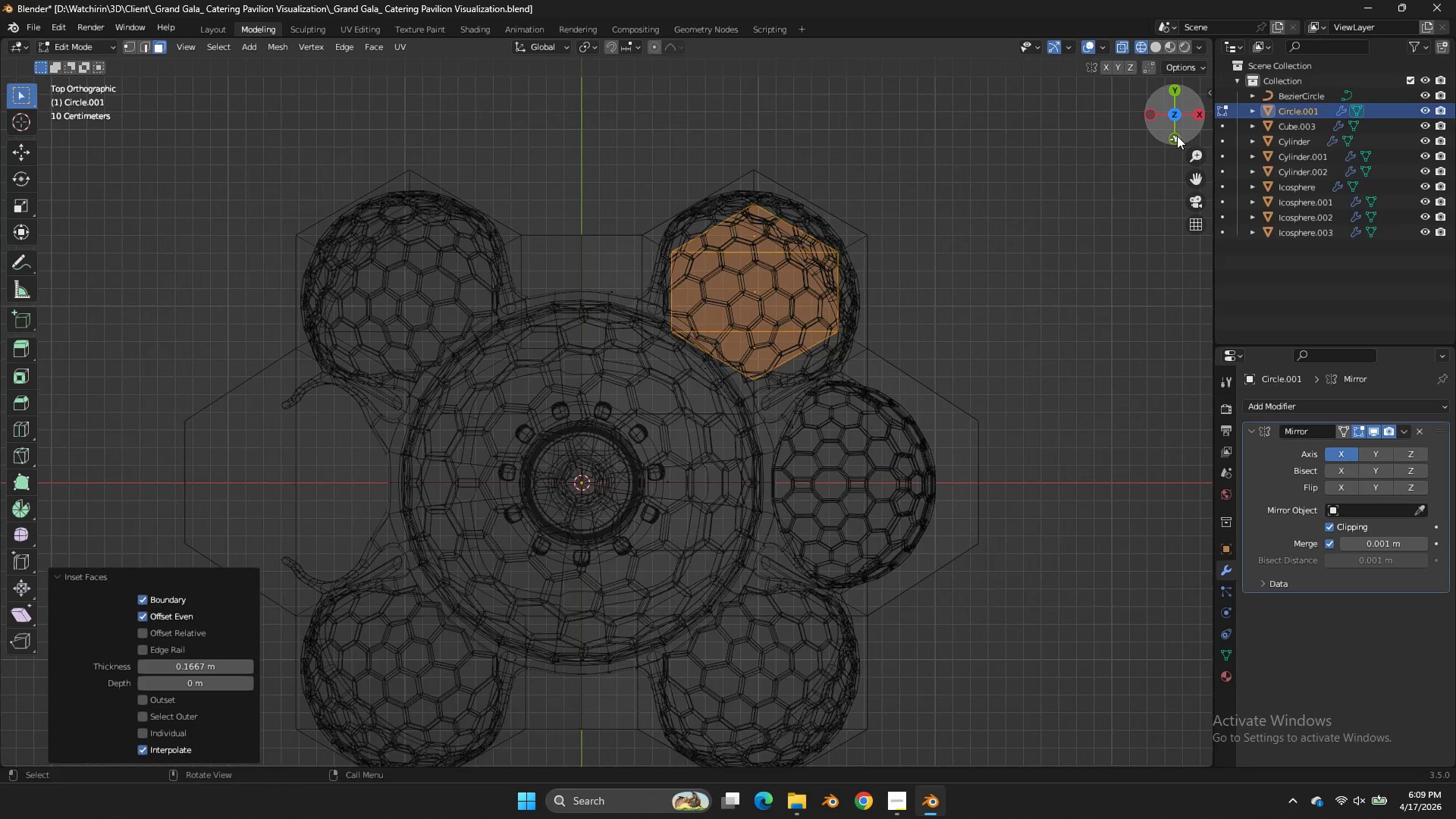 
left_click_drag(start_coordinate=[1175, 132], to_coordinate=[1209, 722])
 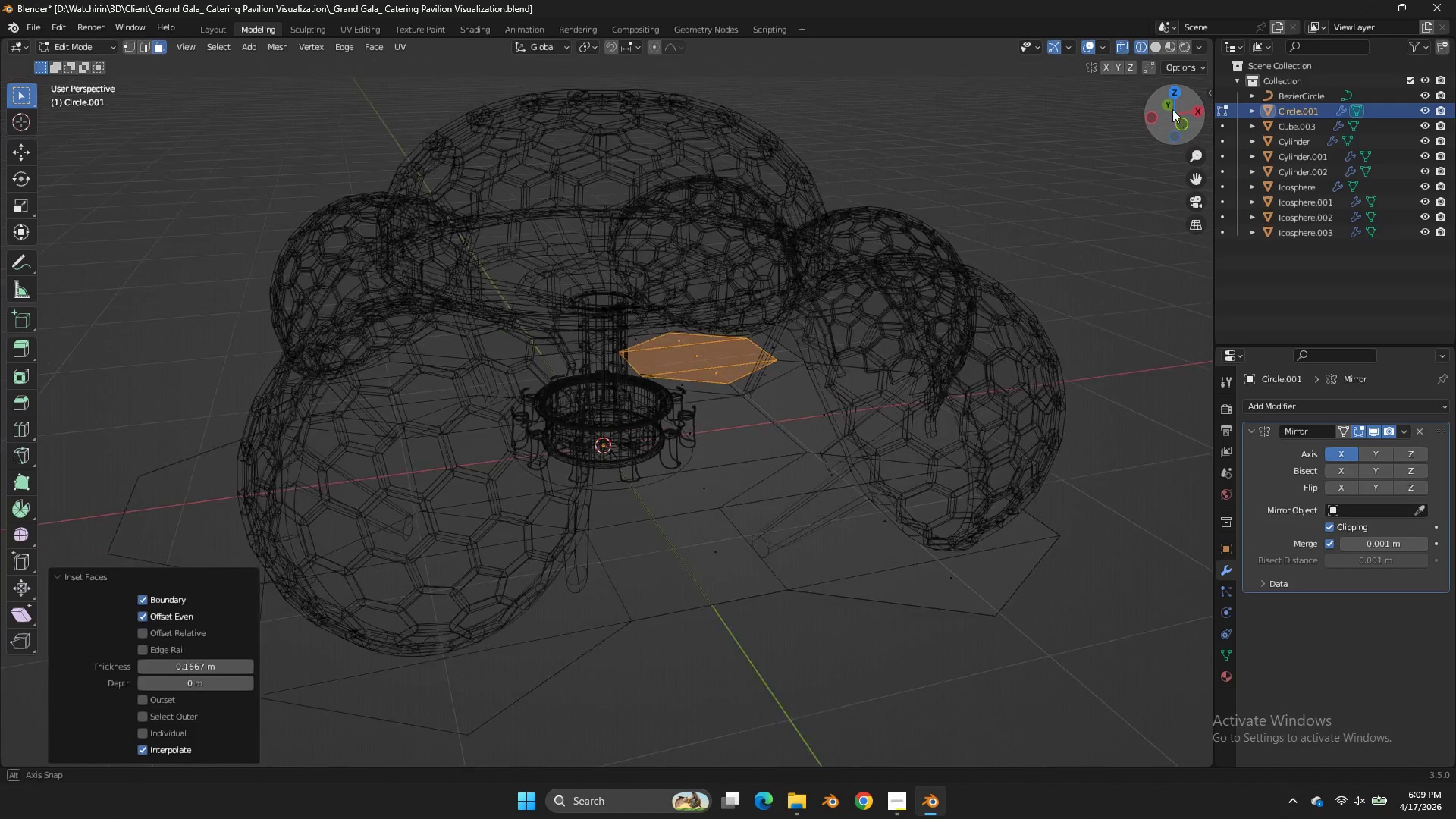 
left_click_drag(start_coordinate=[1175, 126], to_coordinate=[1166, 105])
 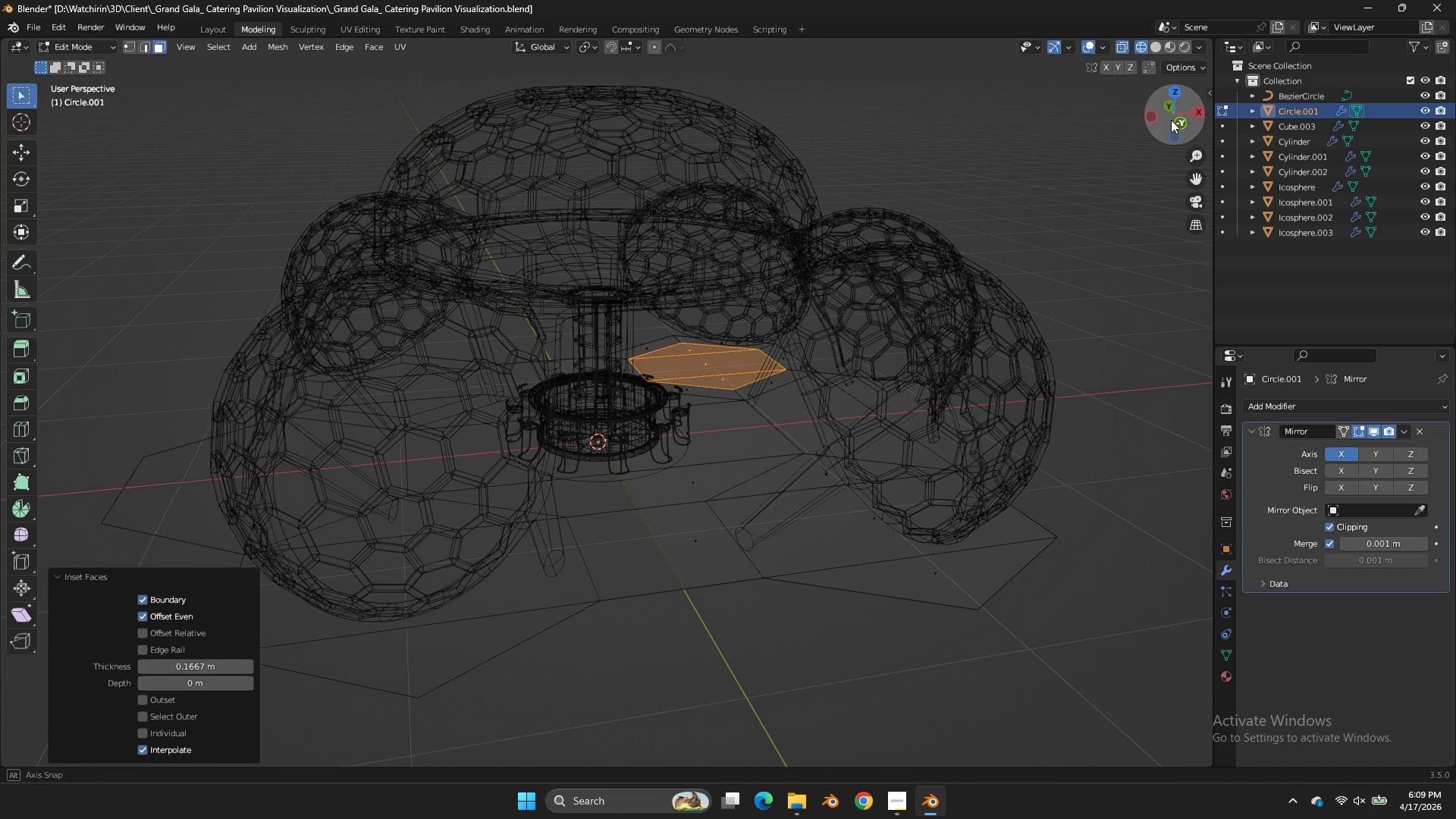 
left_click_drag(start_coordinate=[1175, 122], to_coordinate=[1170, 119])
 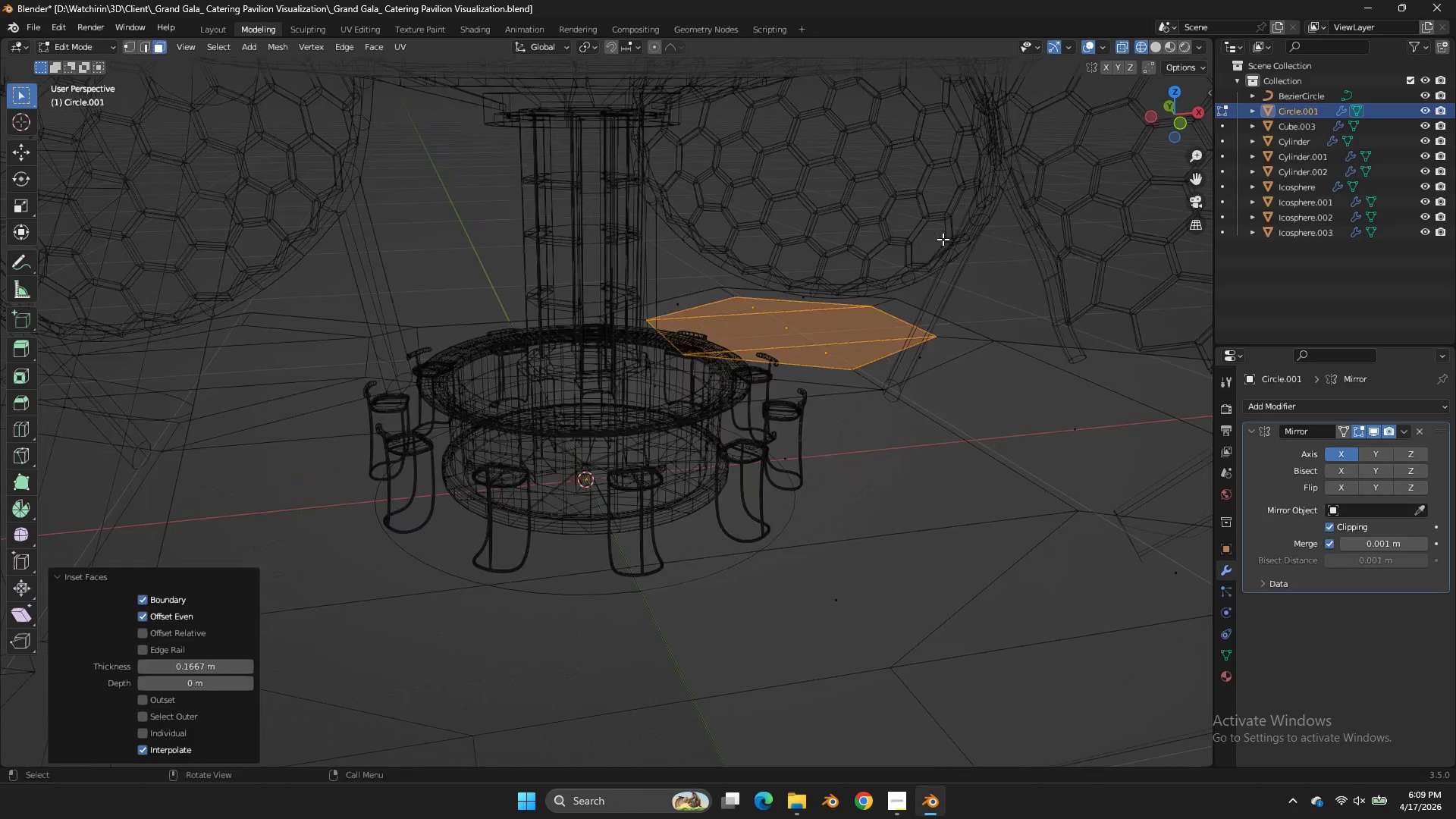 
key(E)
 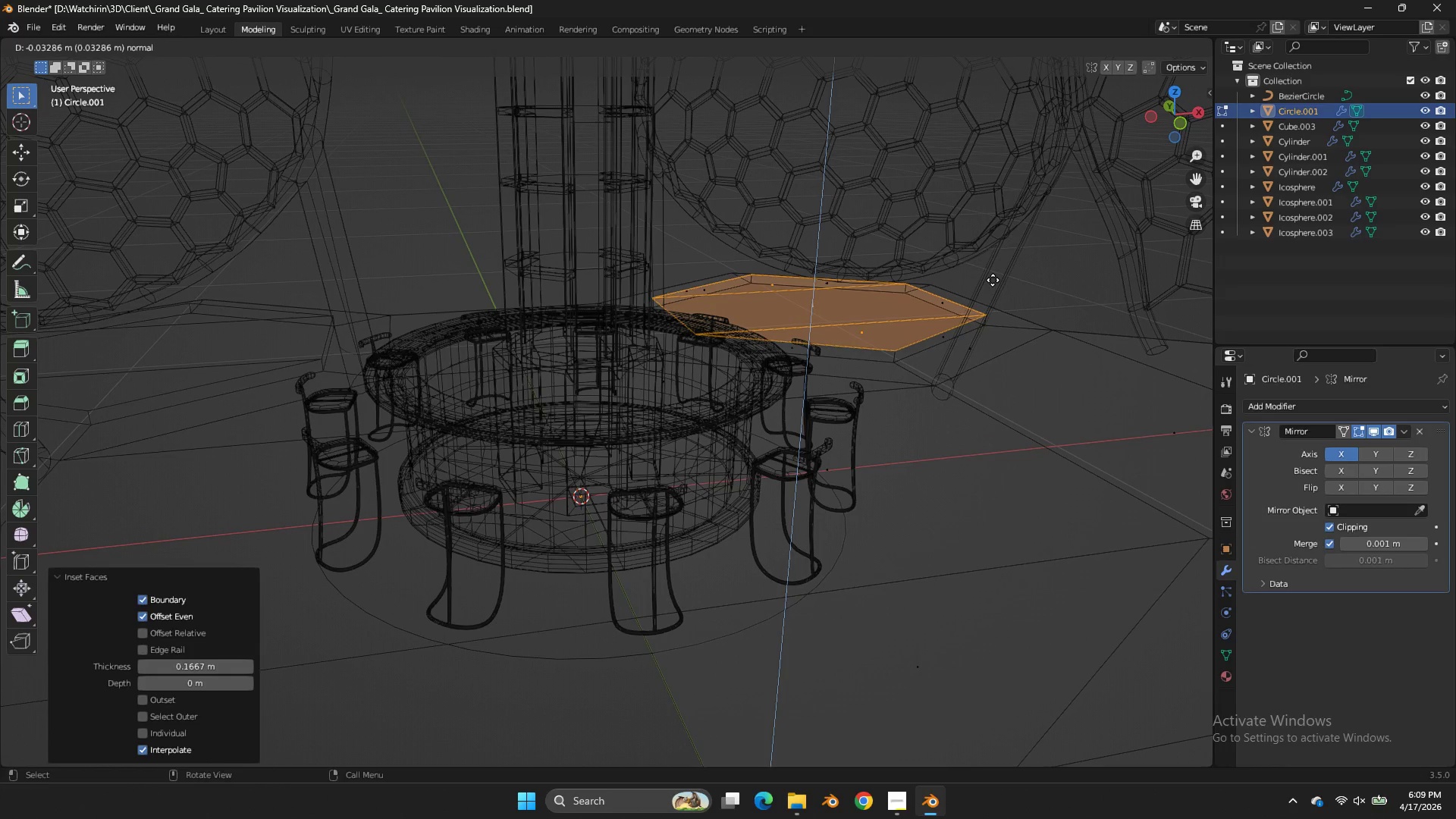 
scroll: coordinate [938, 250], scroll_direction: up, amount: 5.0
 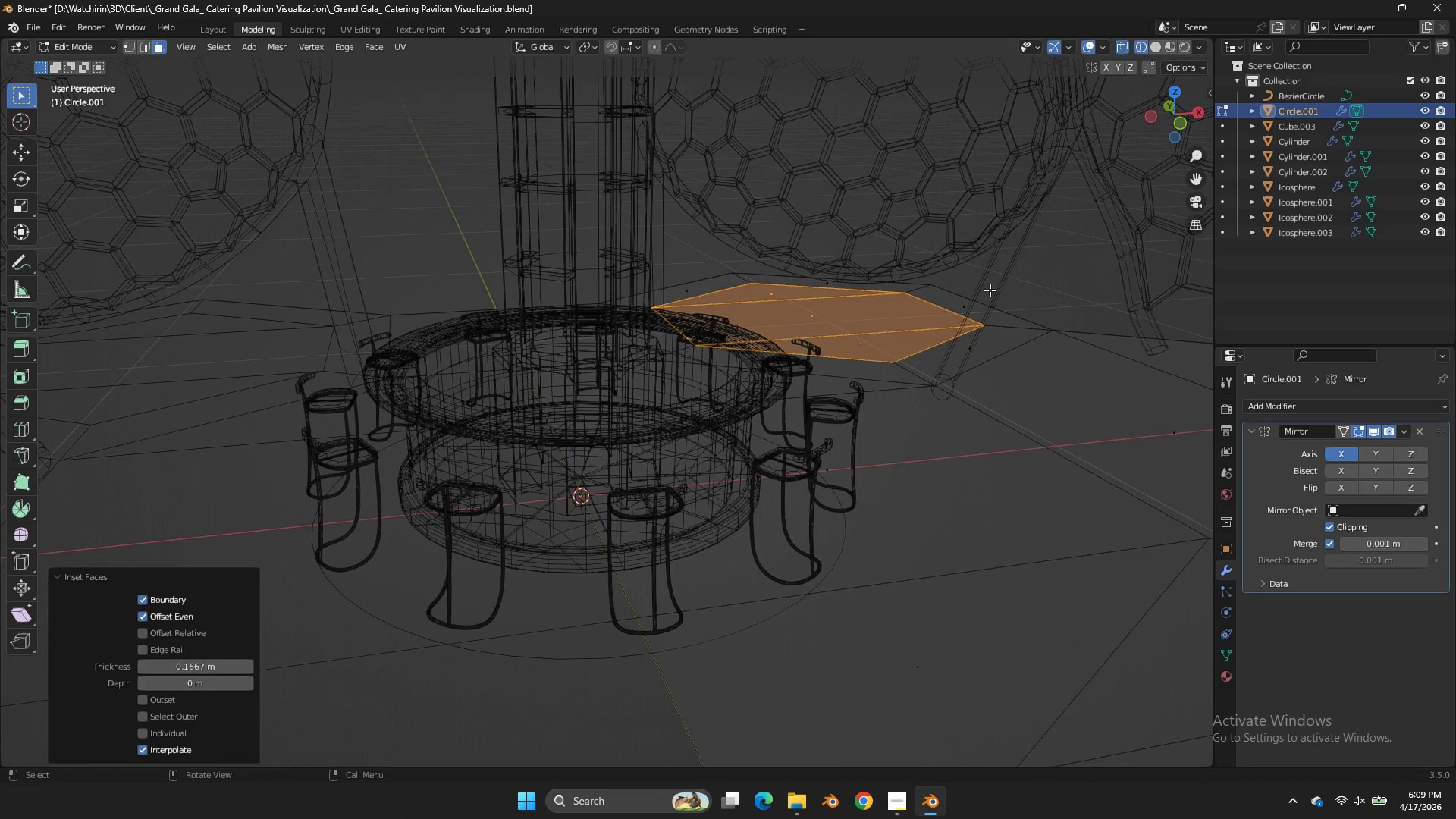 
left_click([993, 280])
 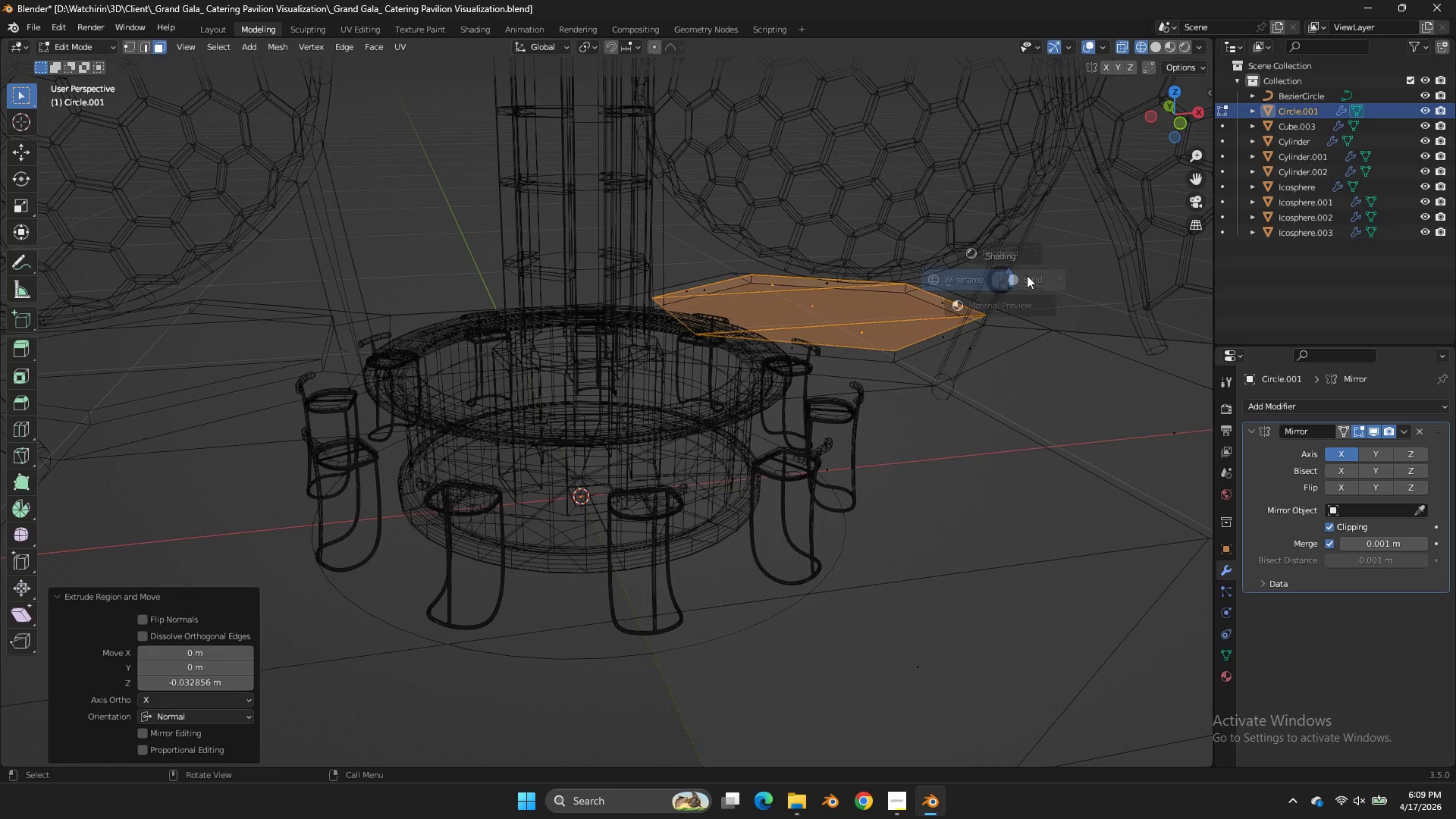 
key(Z)
 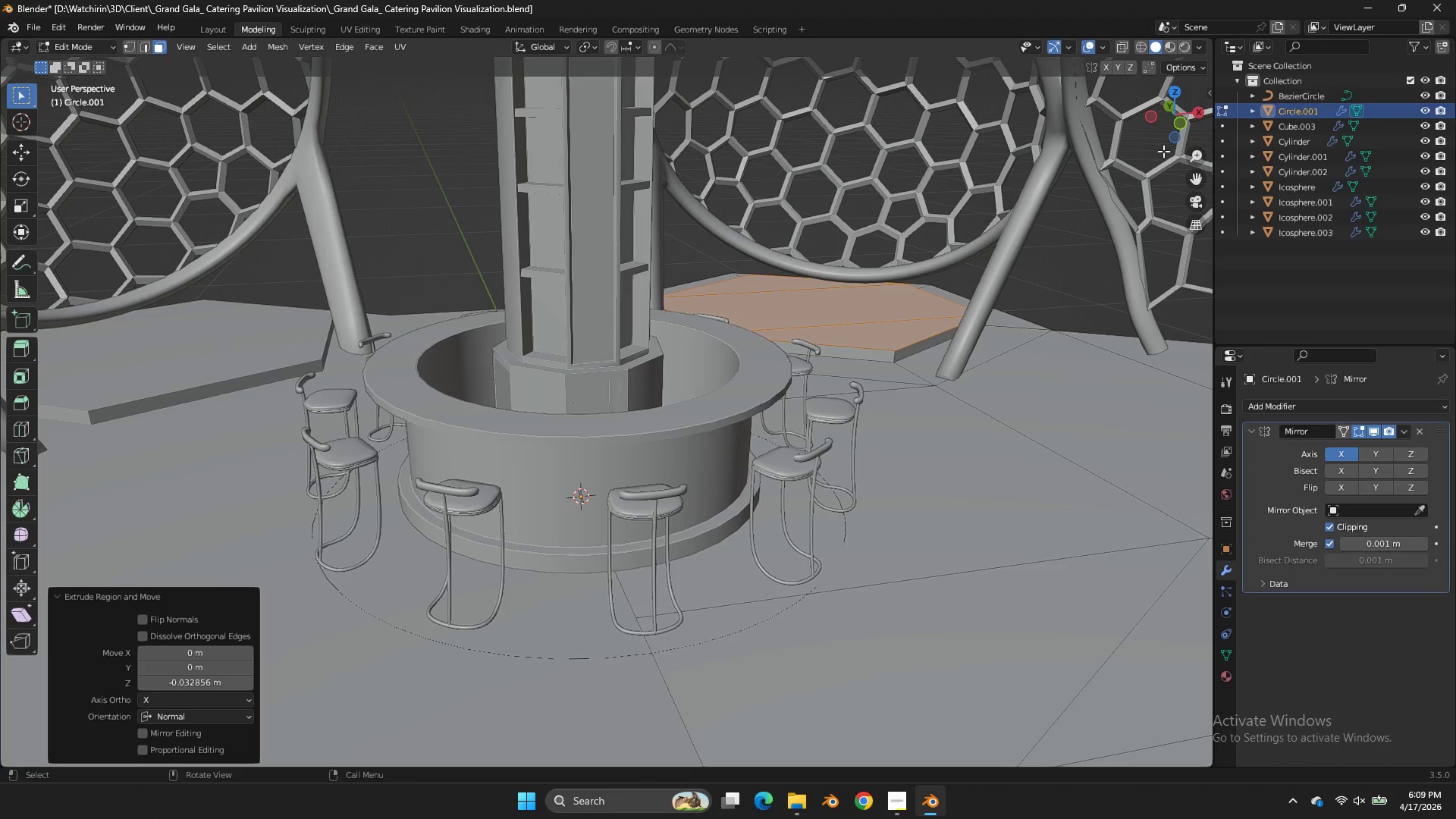 
left_click_drag(start_coordinate=[1172, 128], to_coordinate=[1156, 146])
 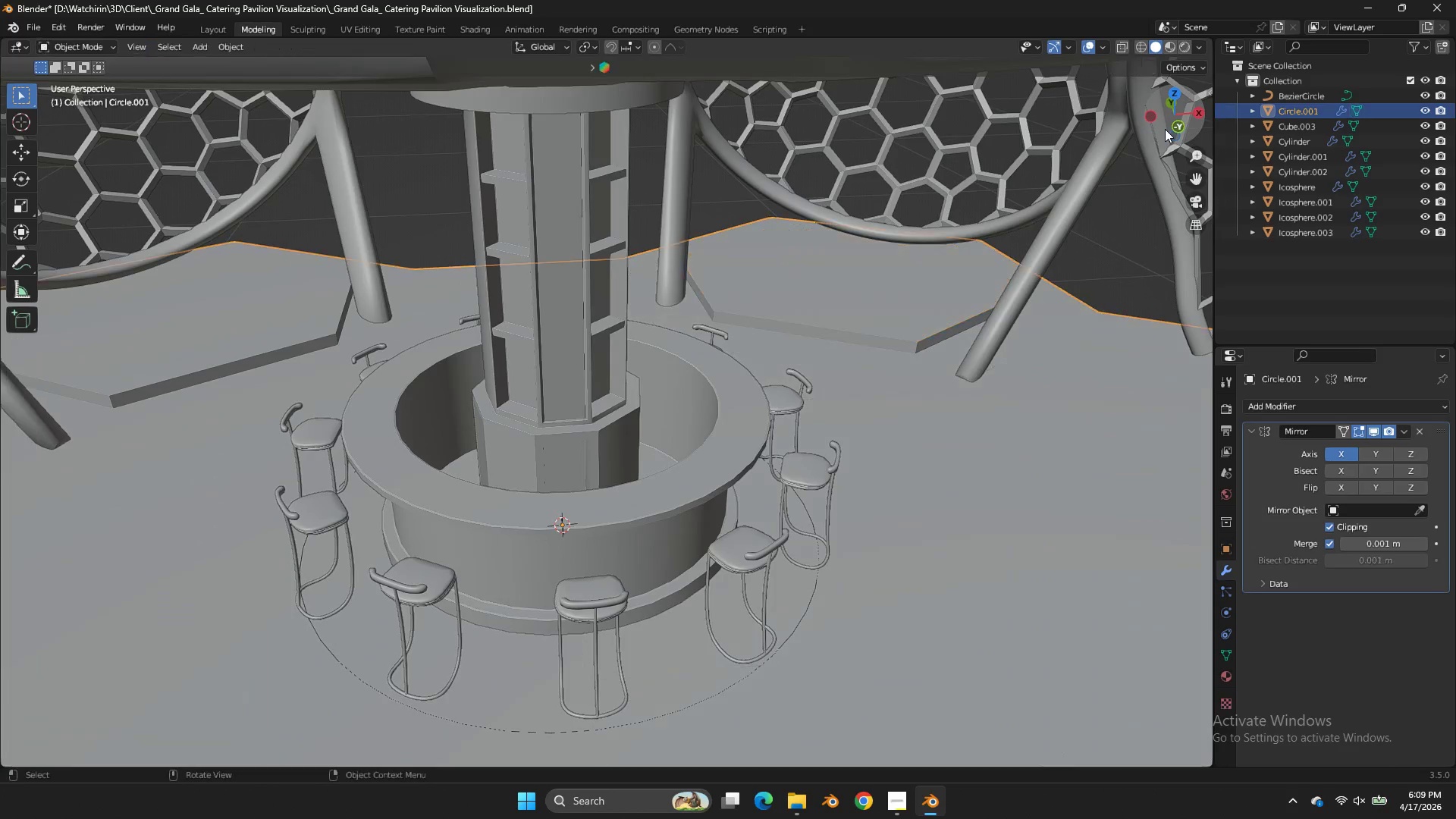 
key(Tab)
 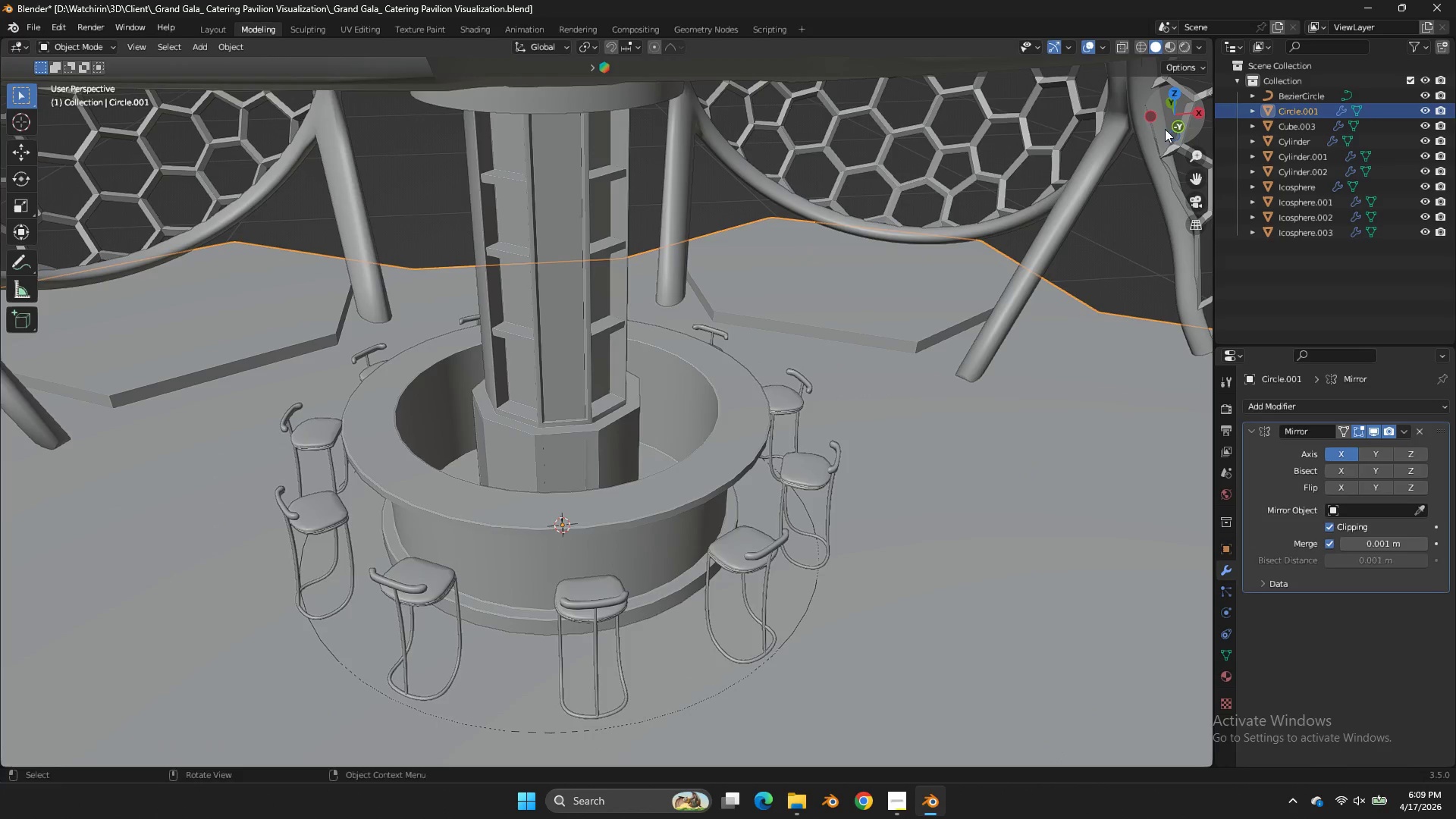 
left_click_drag(start_coordinate=[1165, 129], to_coordinate=[987, 130])
 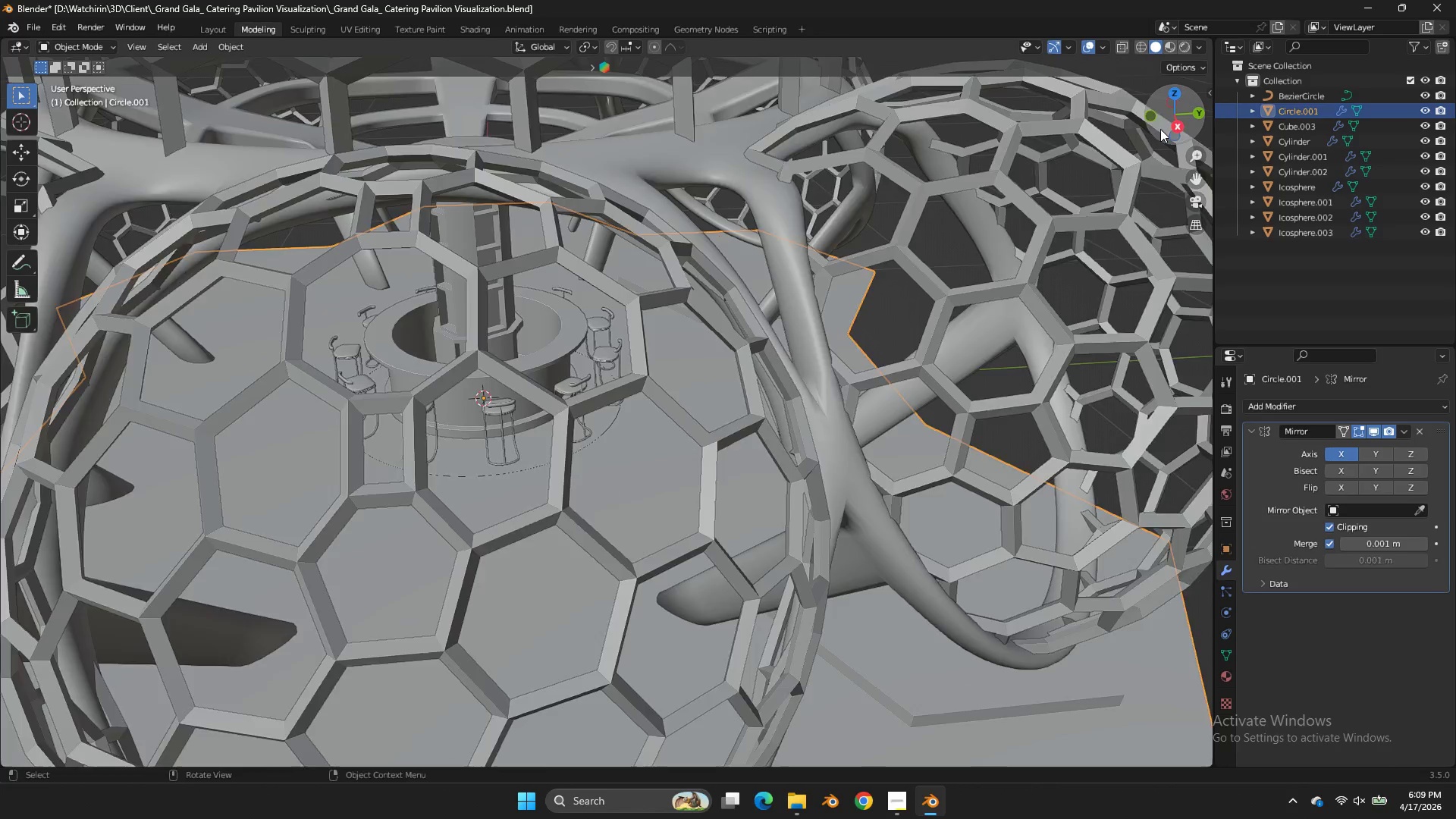 
left_click_drag(start_coordinate=[1160, 129], to_coordinate=[966, 97])
 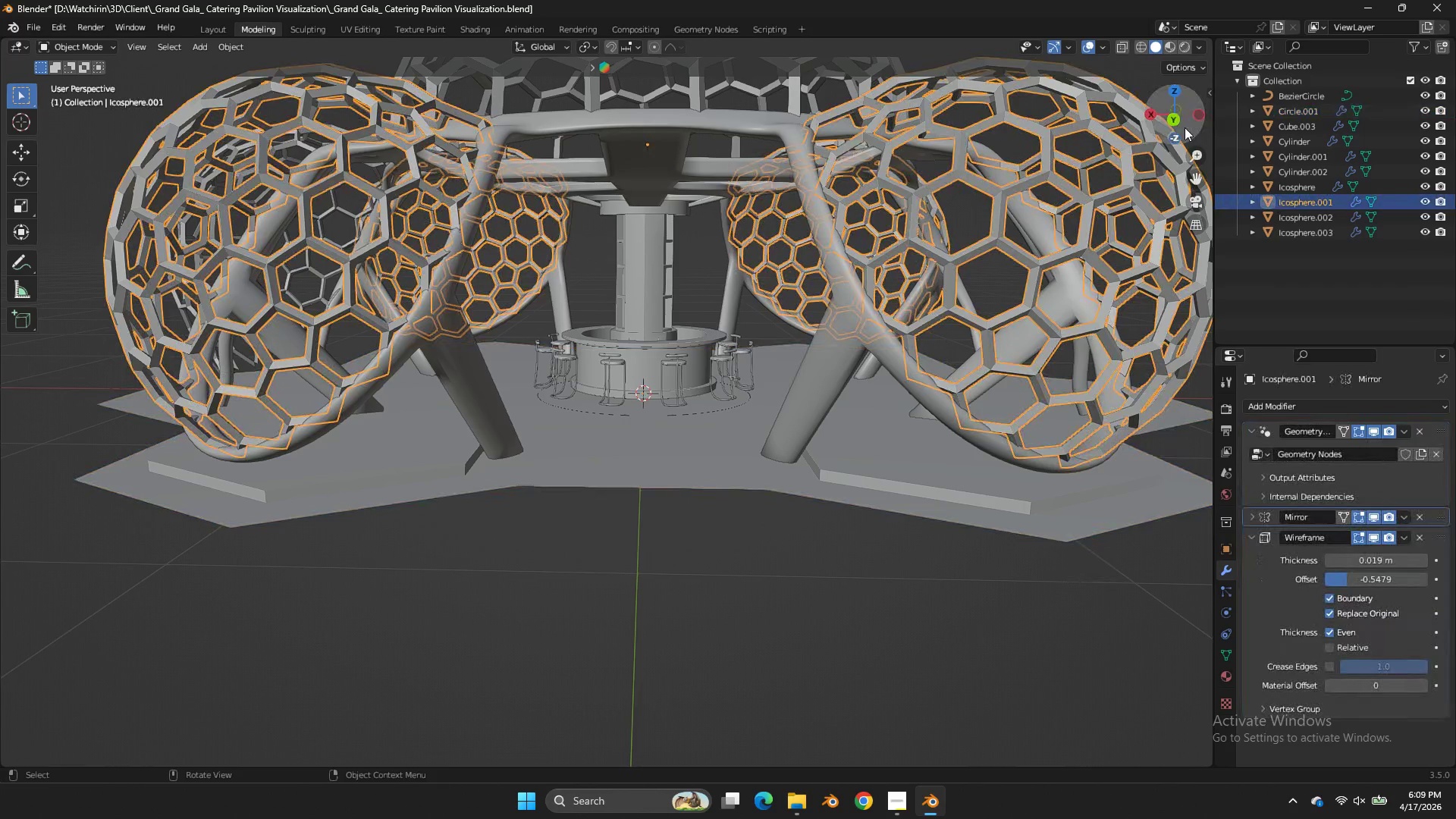 
scroll: coordinate [1160, 129], scroll_direction: down, amount: 3.0
 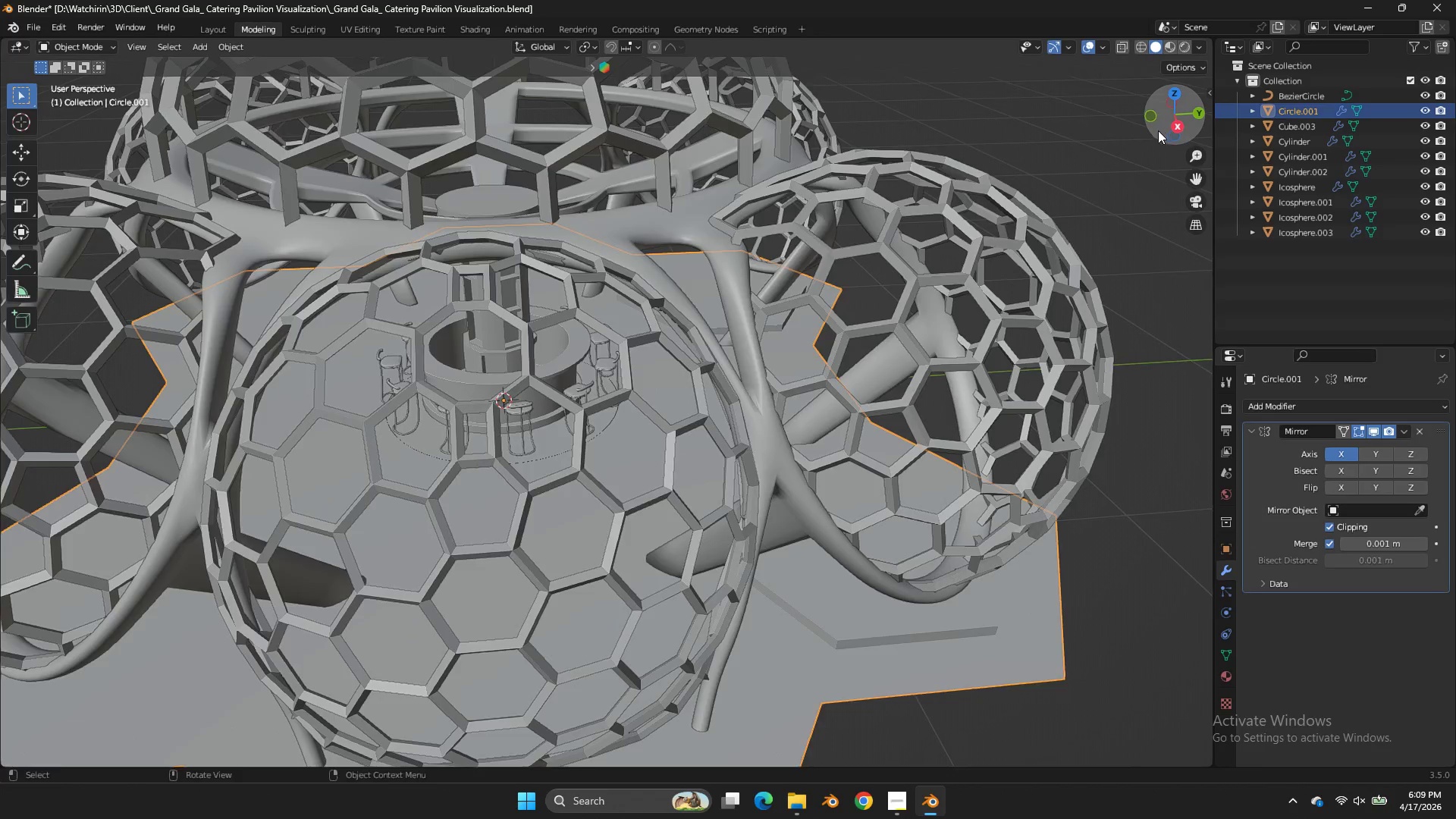 
left_click_drag(start_coordinate=[1180, 106], to_coordinate=[129, 149])
 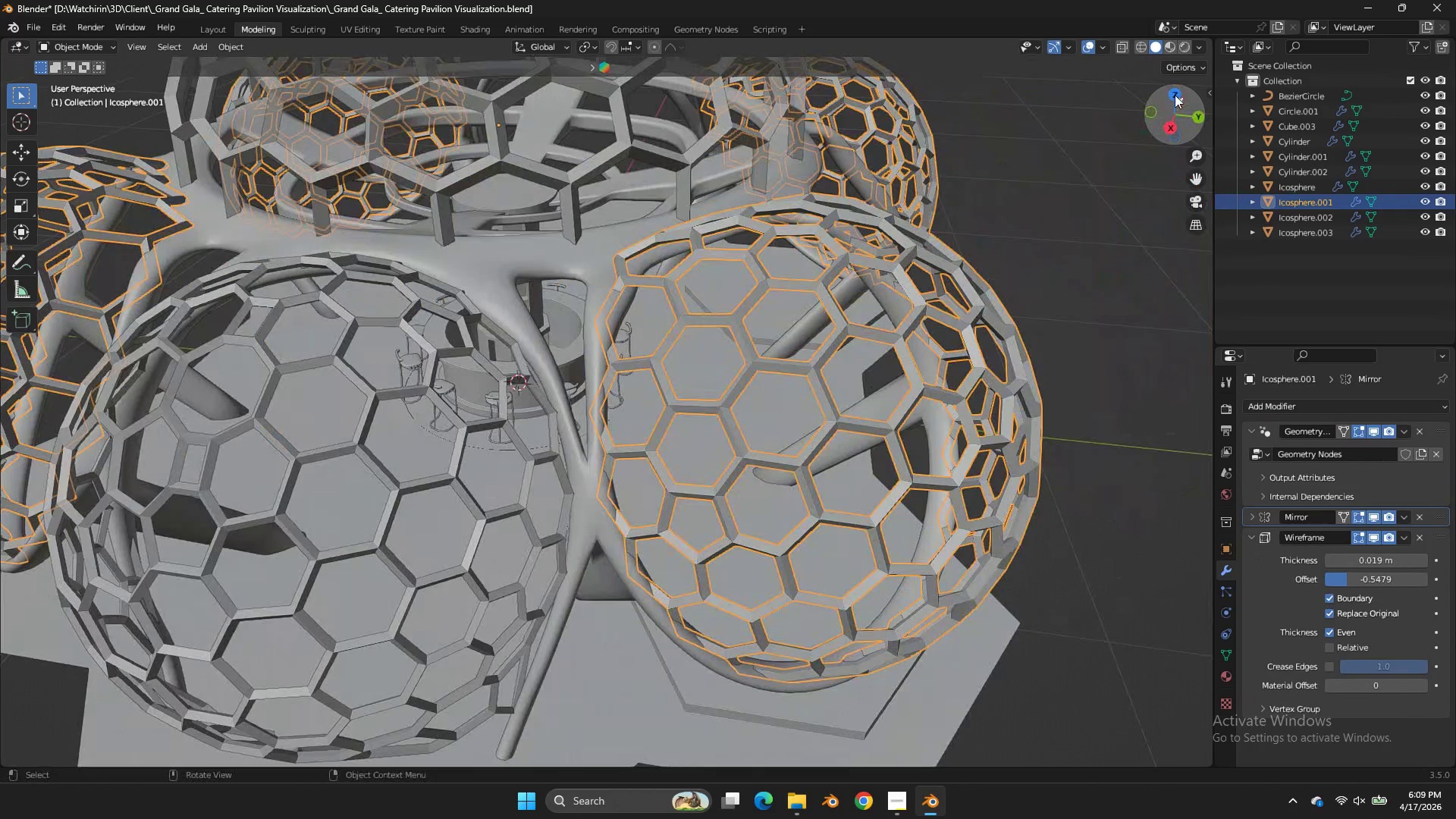 
left_click([1175, 95])
 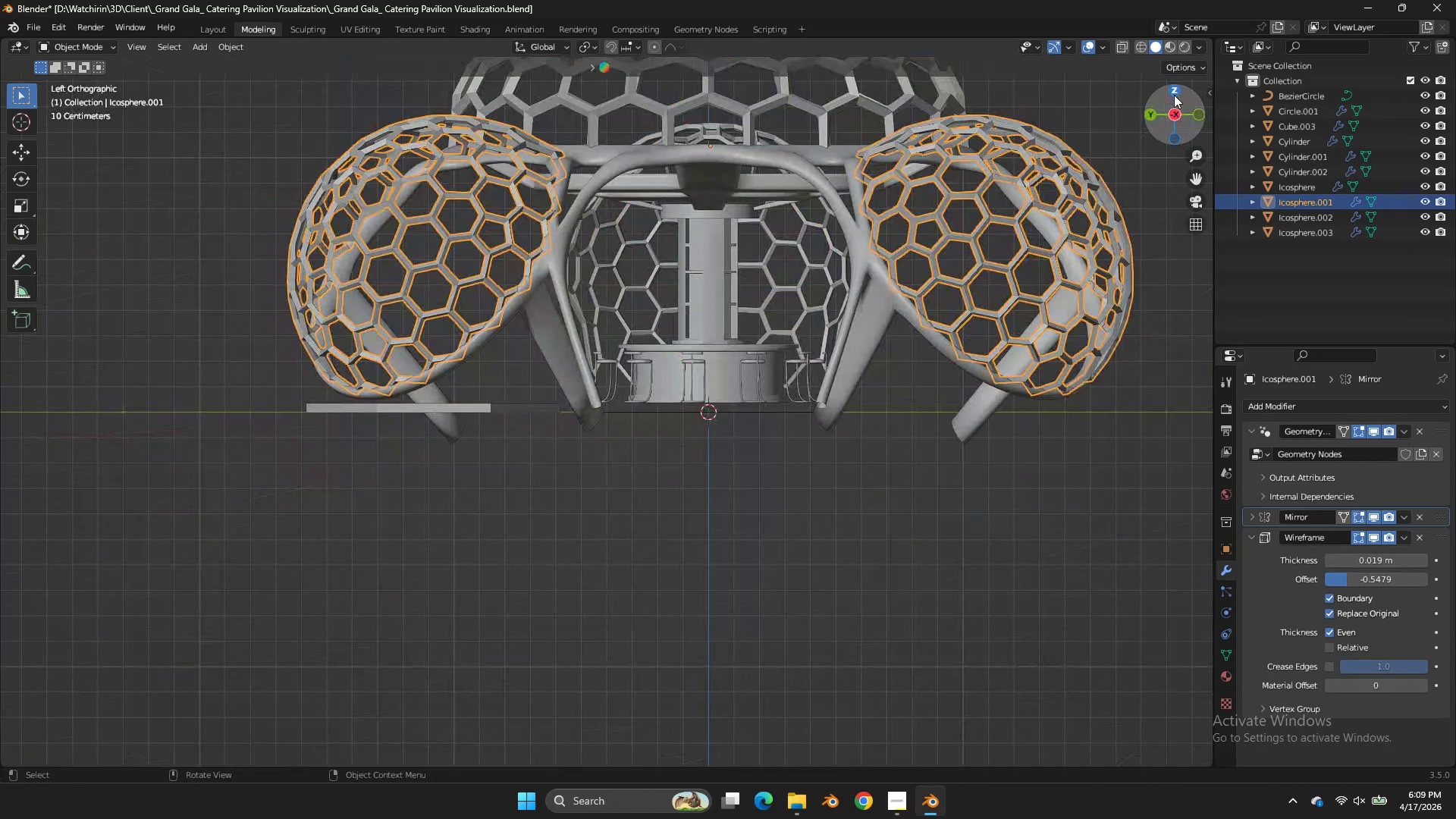 
left_click([1174, 93])
 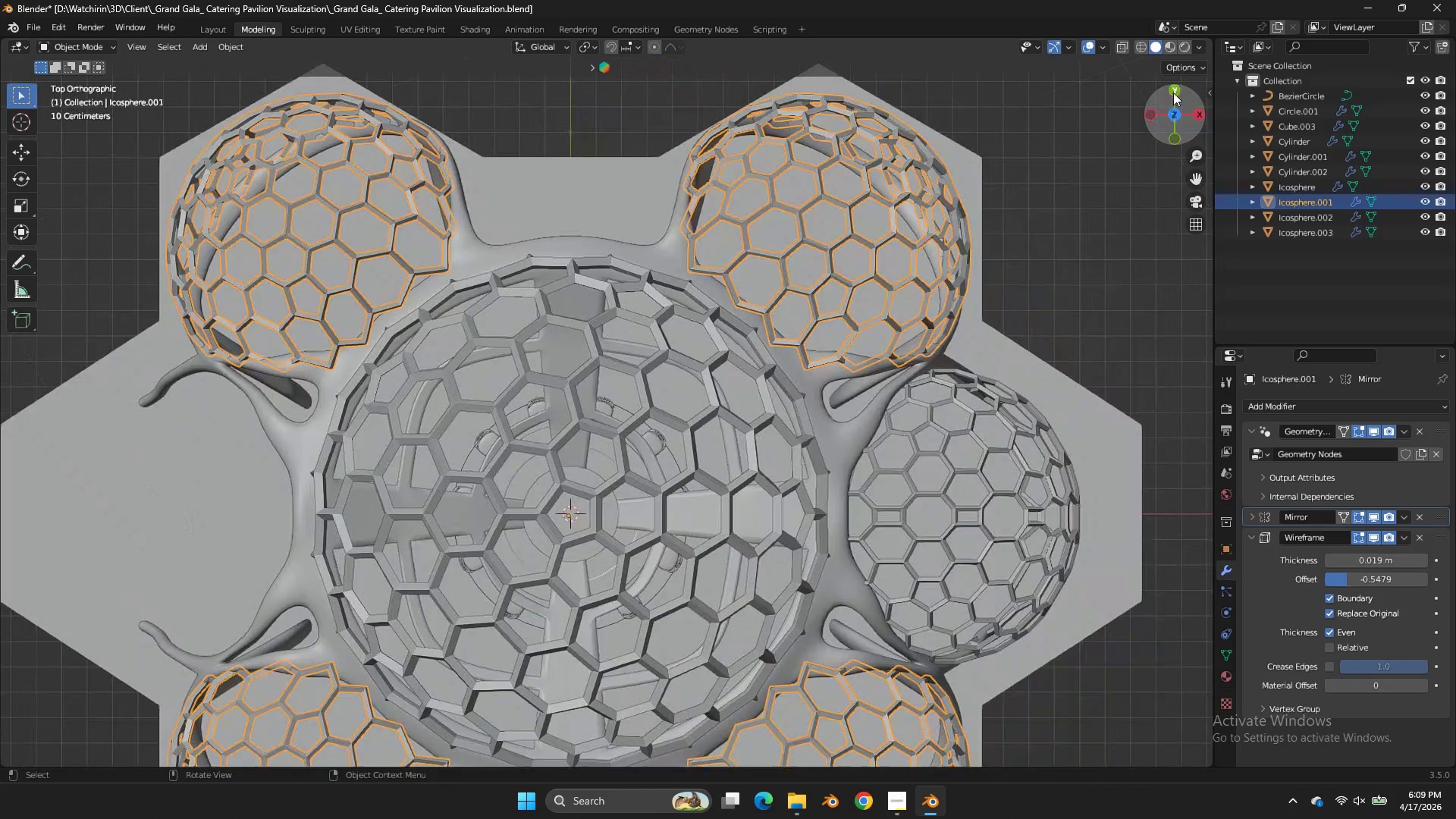 
key(Z)
 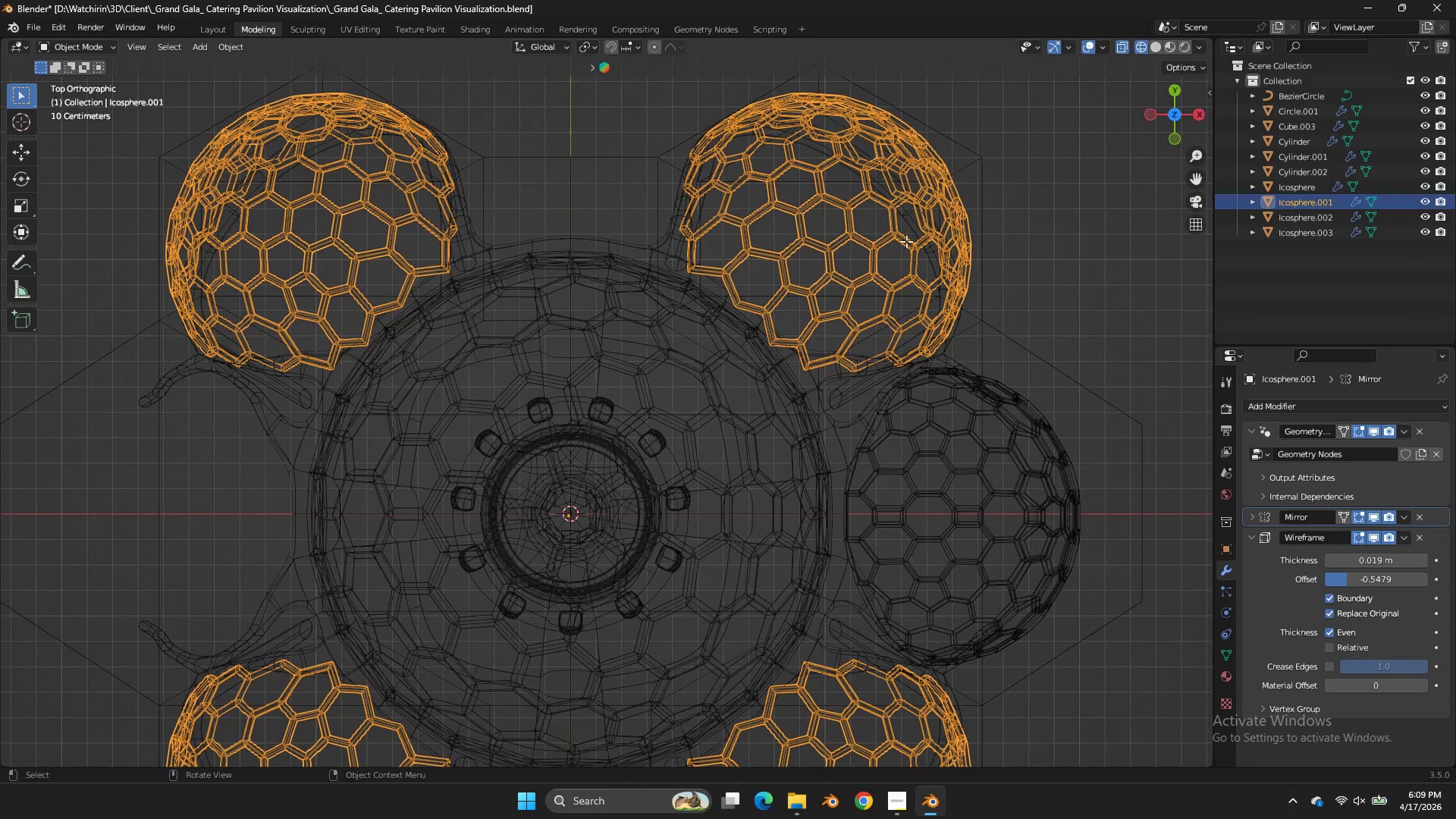 
key(Tab)
 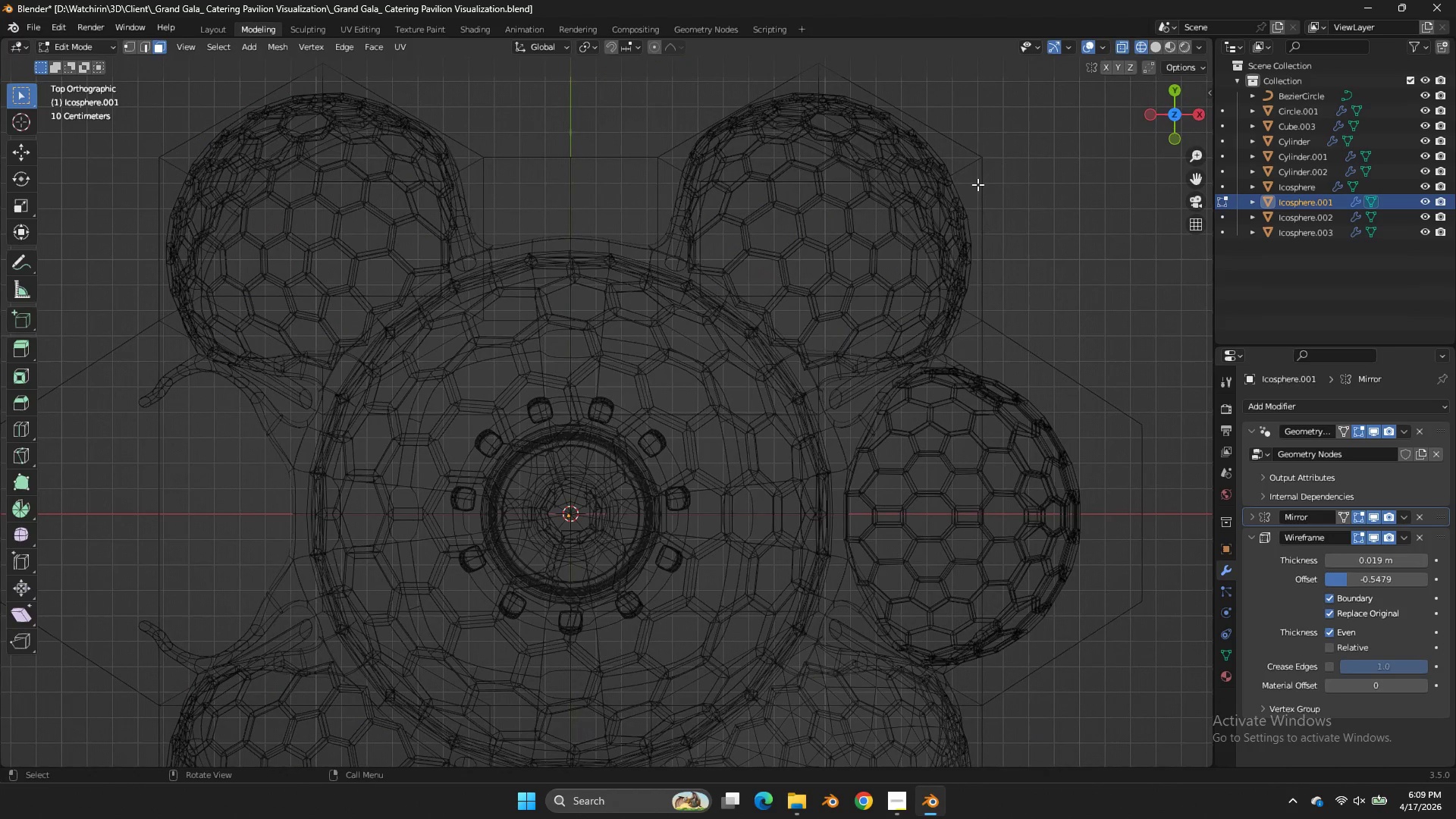 
double_click([977, 184])
 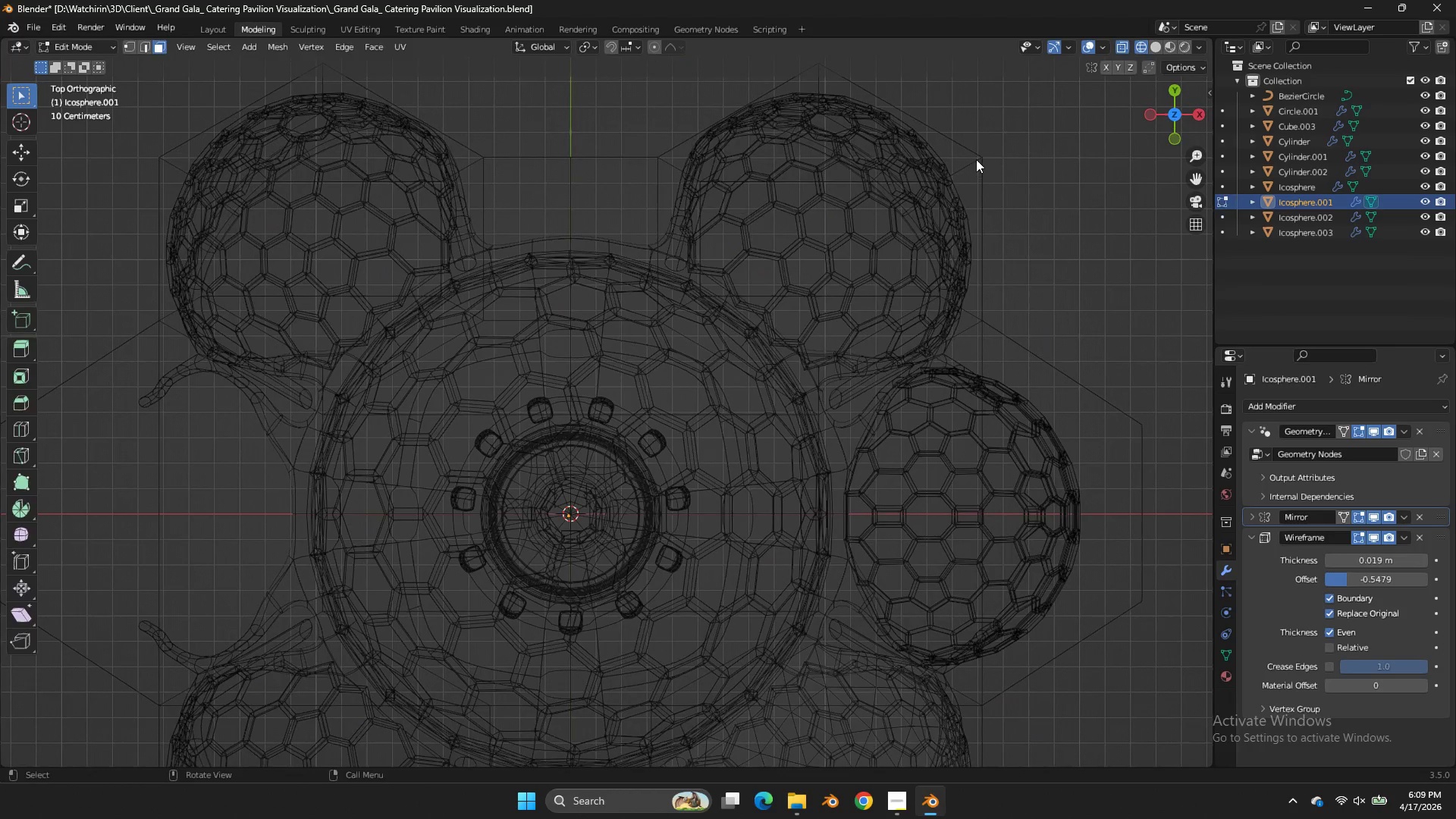 
key(Tab)
 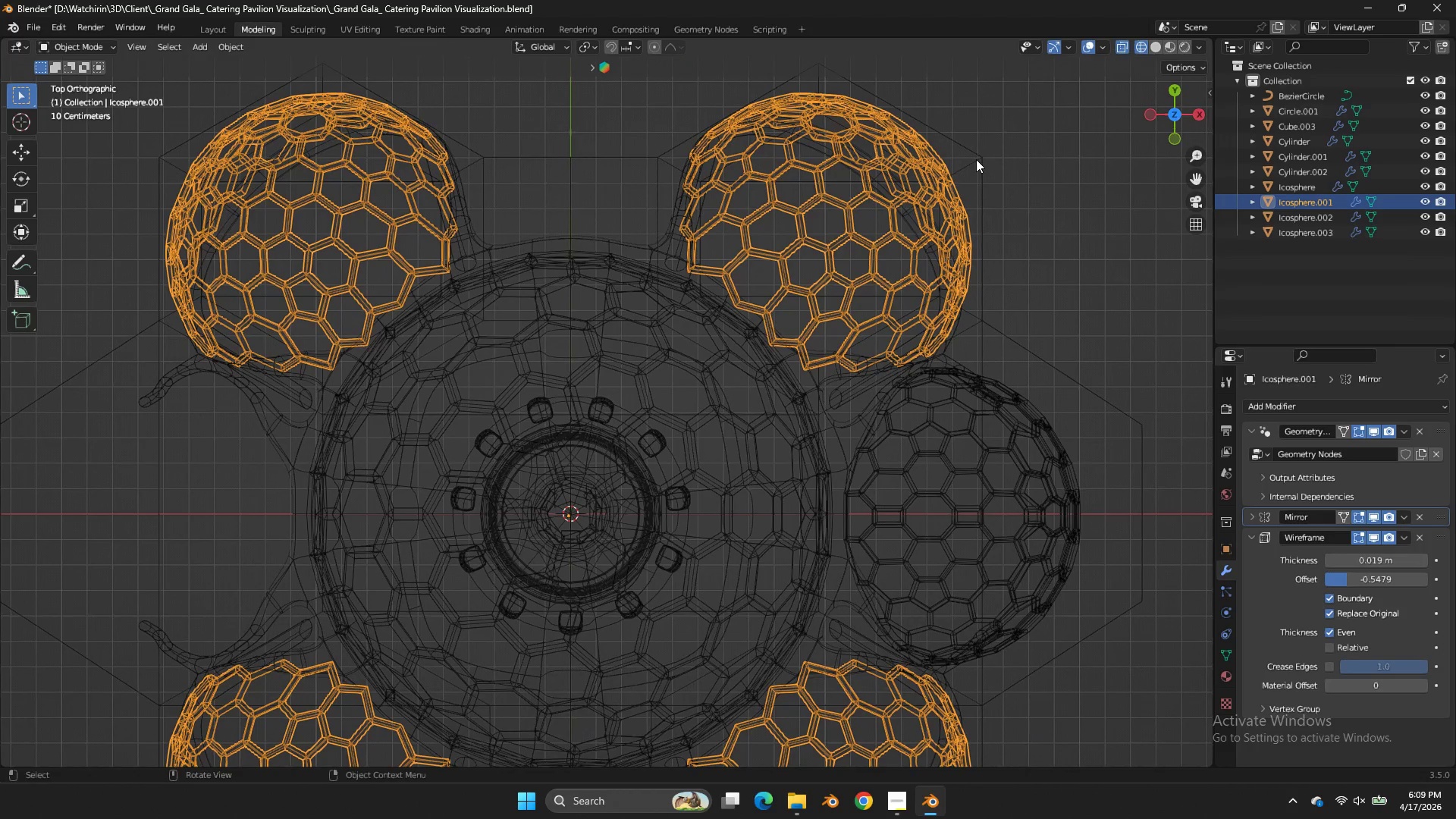 
left_click([976, 159])
 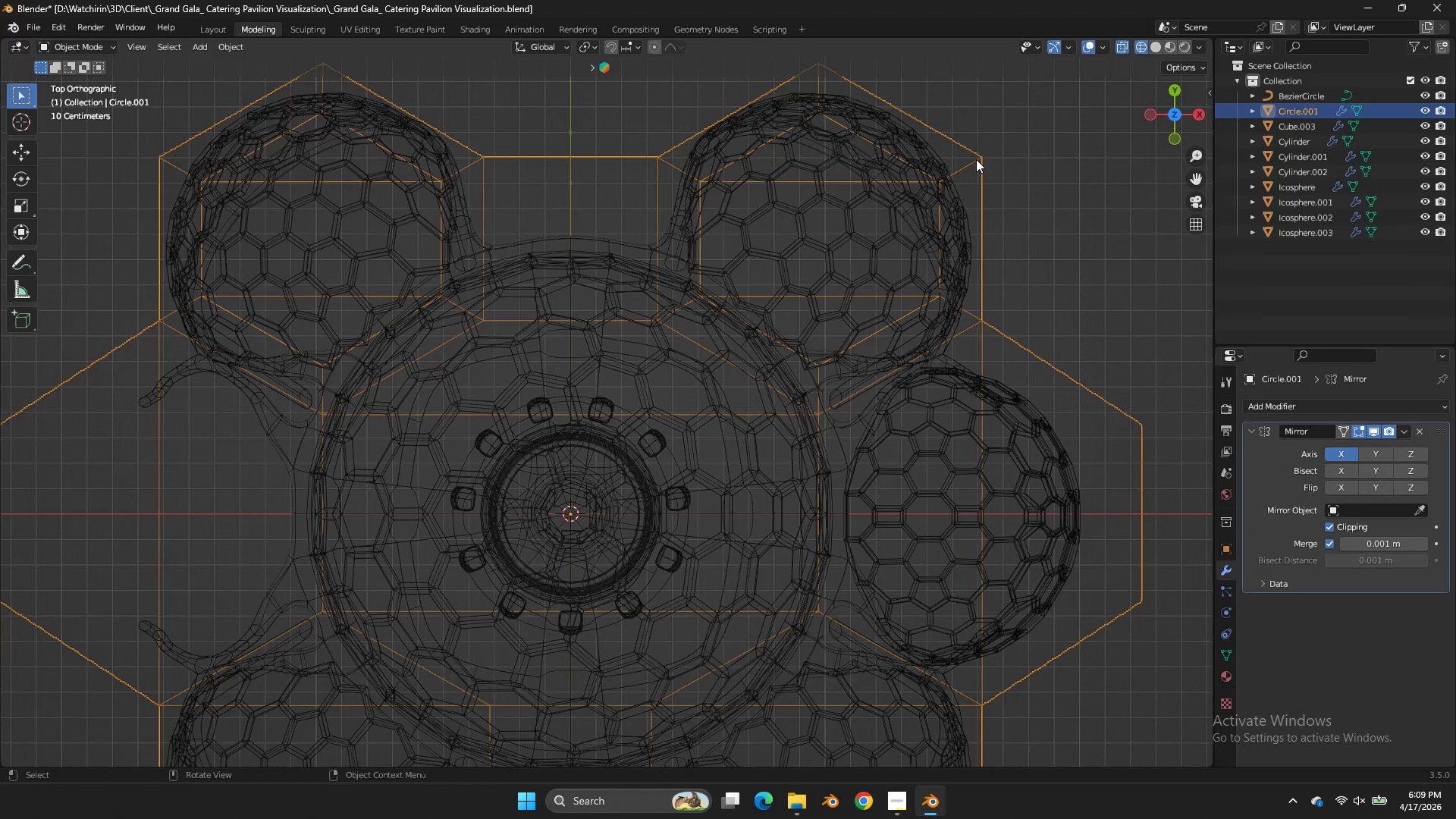 
key(Tab)
 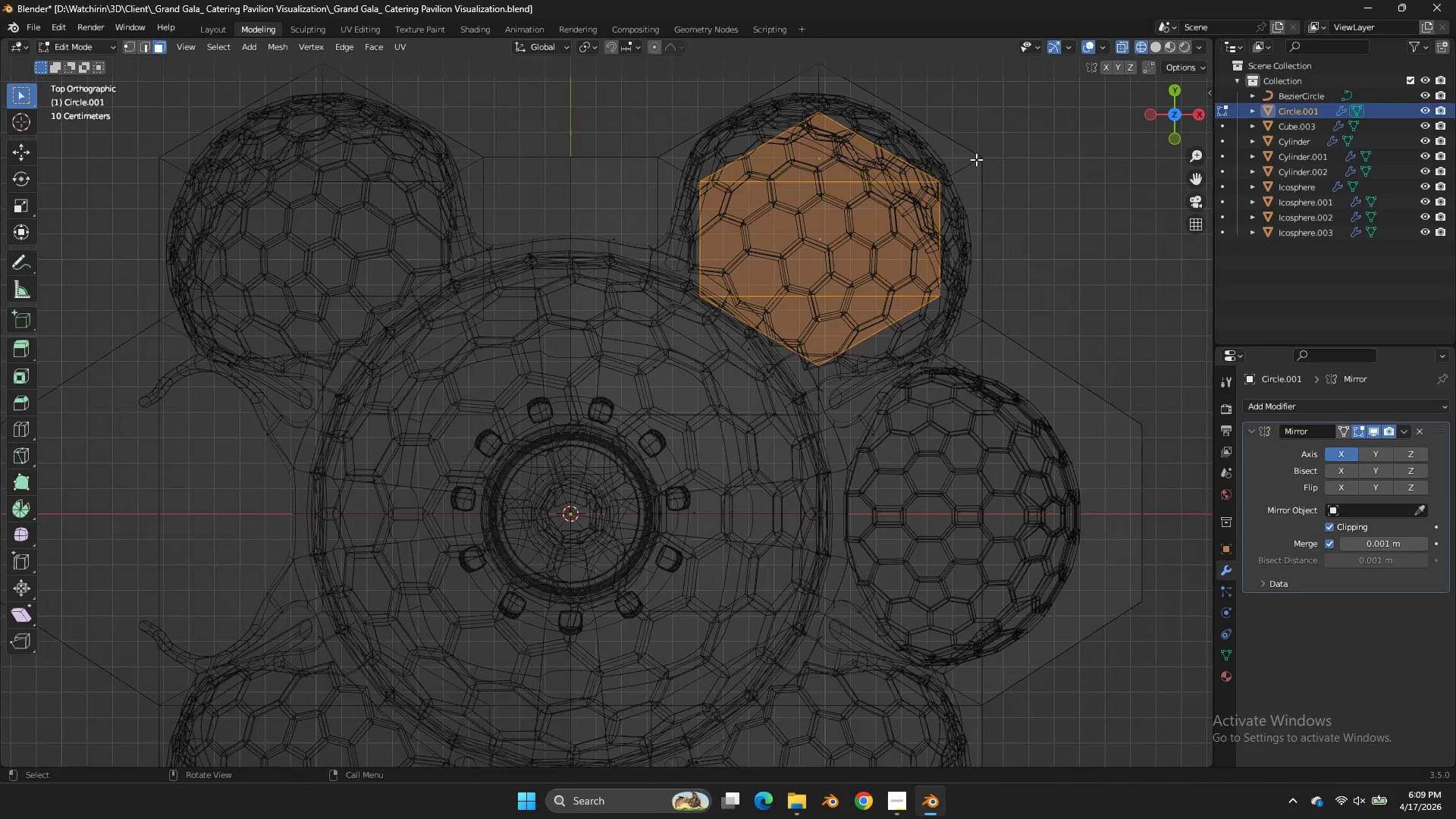 
scroll: coordinate [976, 159], scroll_direction: down, amount: 1.0
 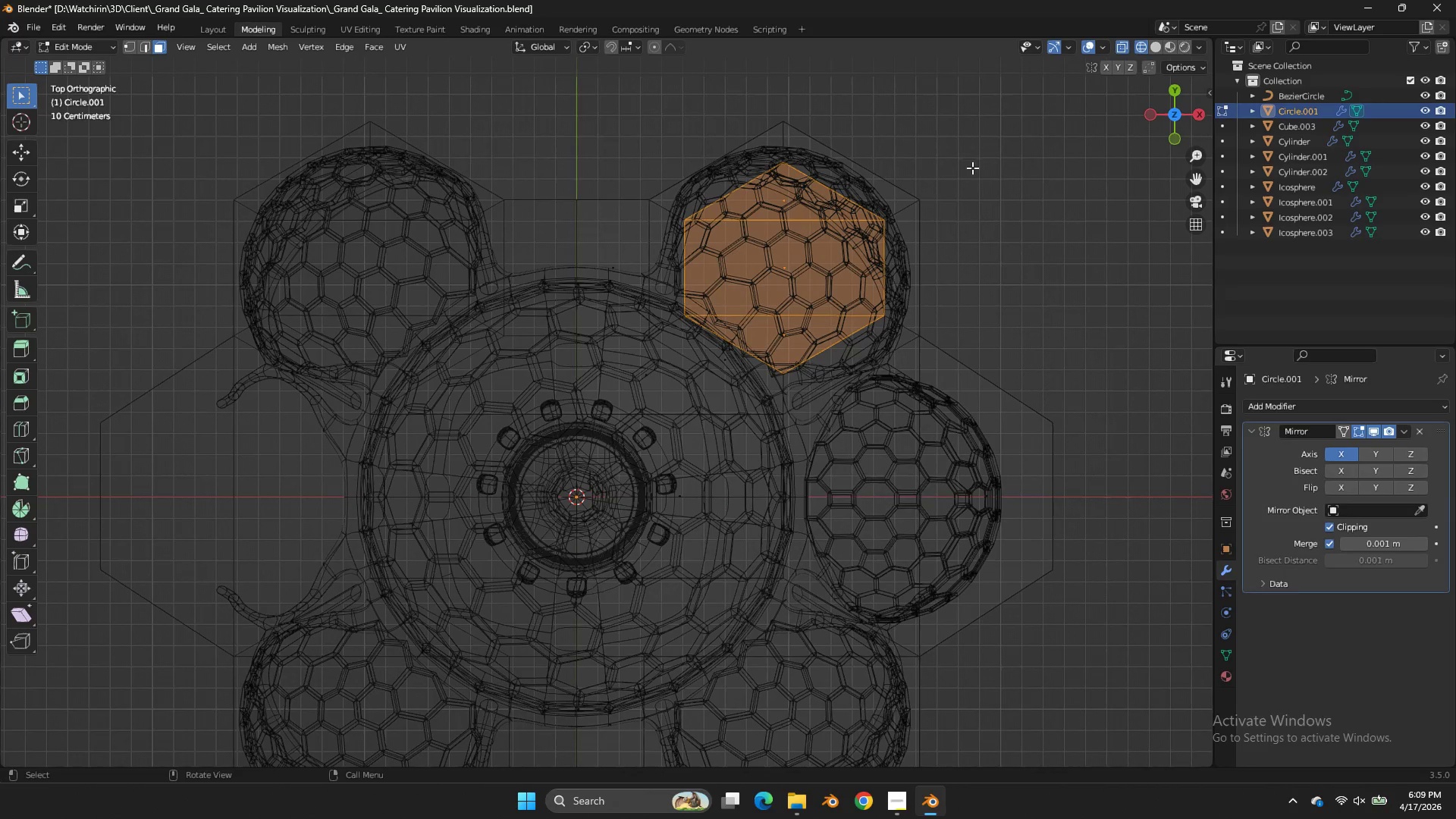 
hold_key(key=ShiftLeft, duration=1.45)
left_click_drag(start_coordinate=[880, 186], to_coordinate=[876, 194])
 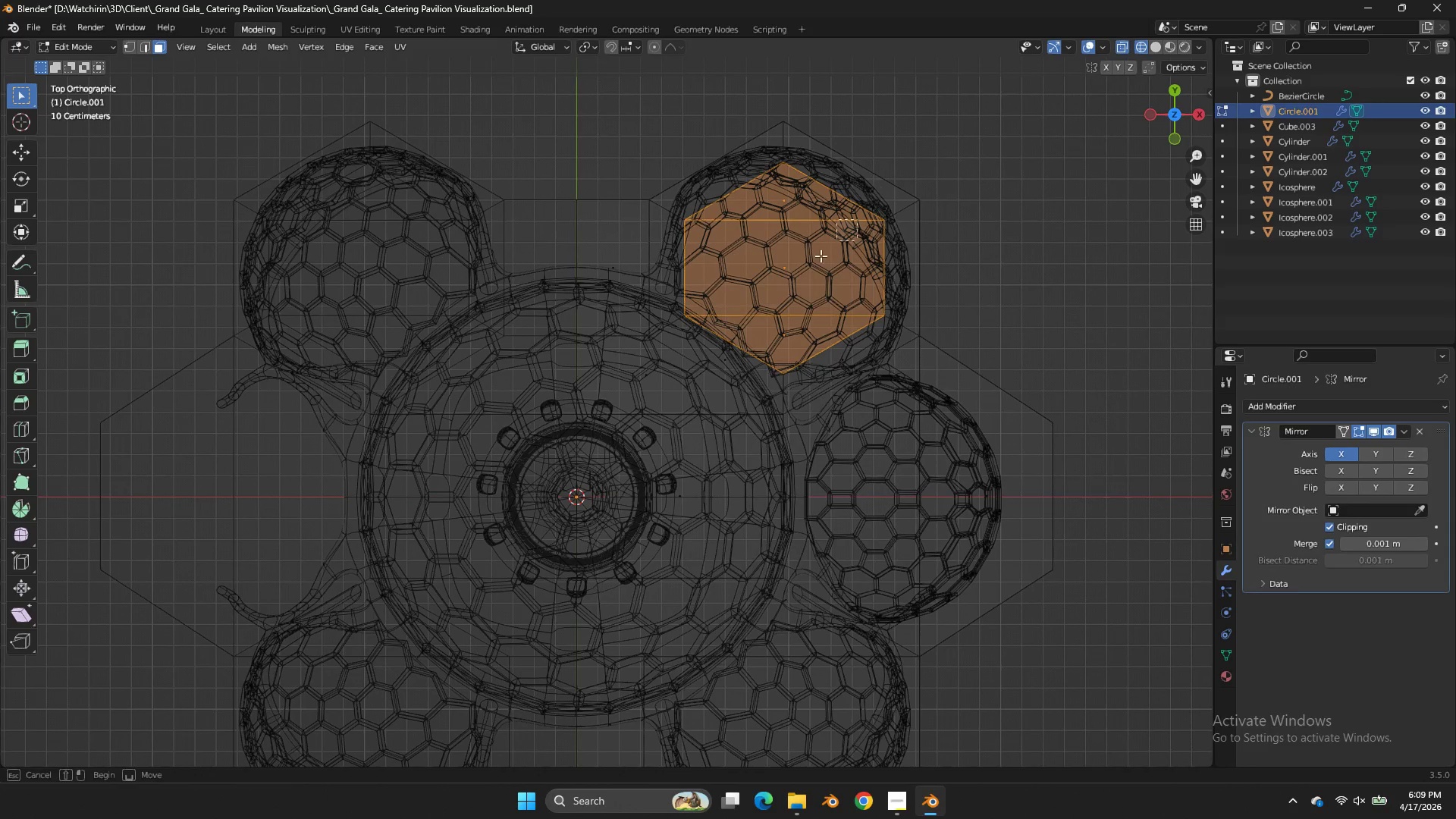 
left_click_drag(start_coordinate=[873, 198], to_coordinate=[861, 212])
 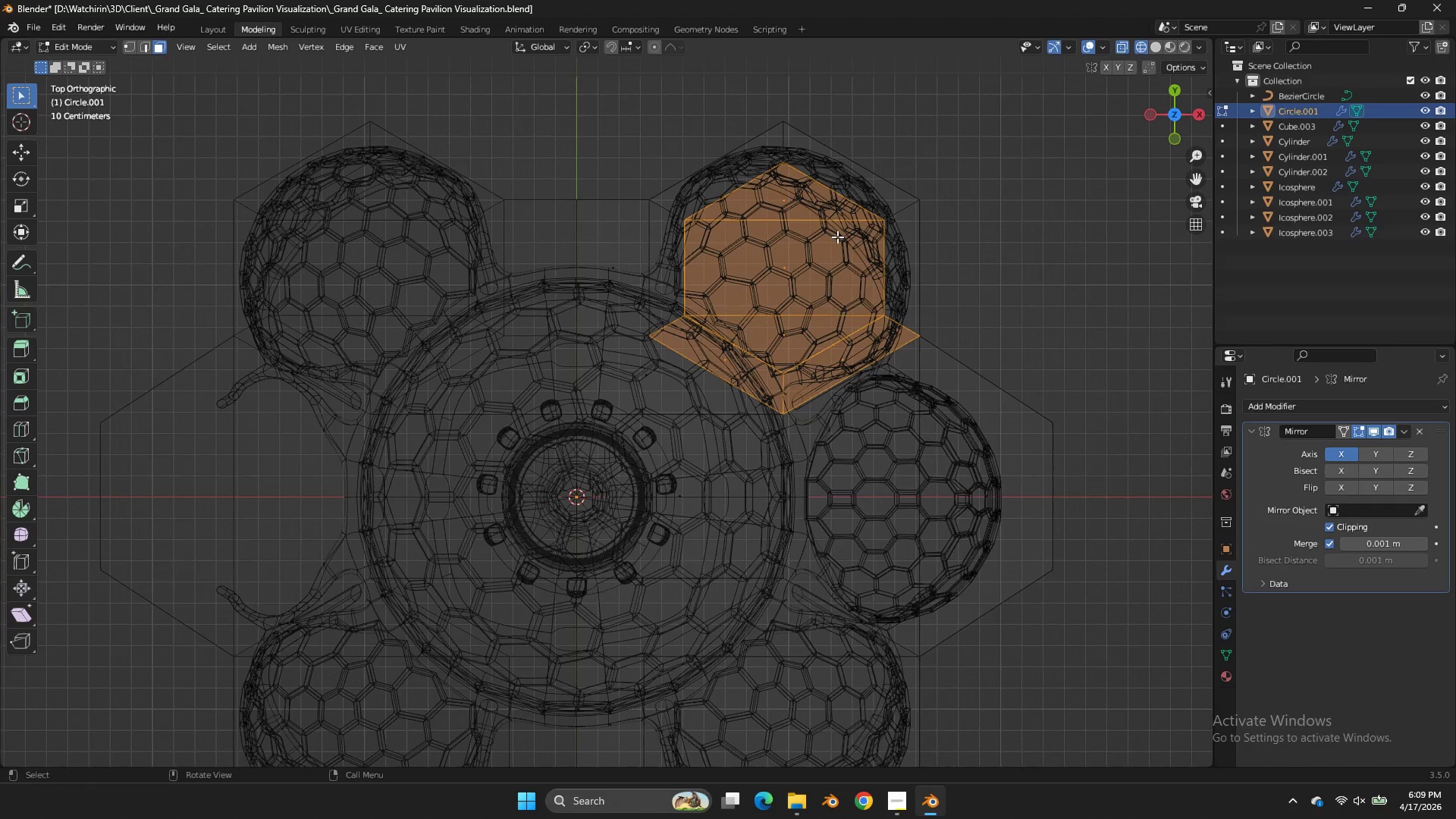 
key(Control+ControlLeft)
 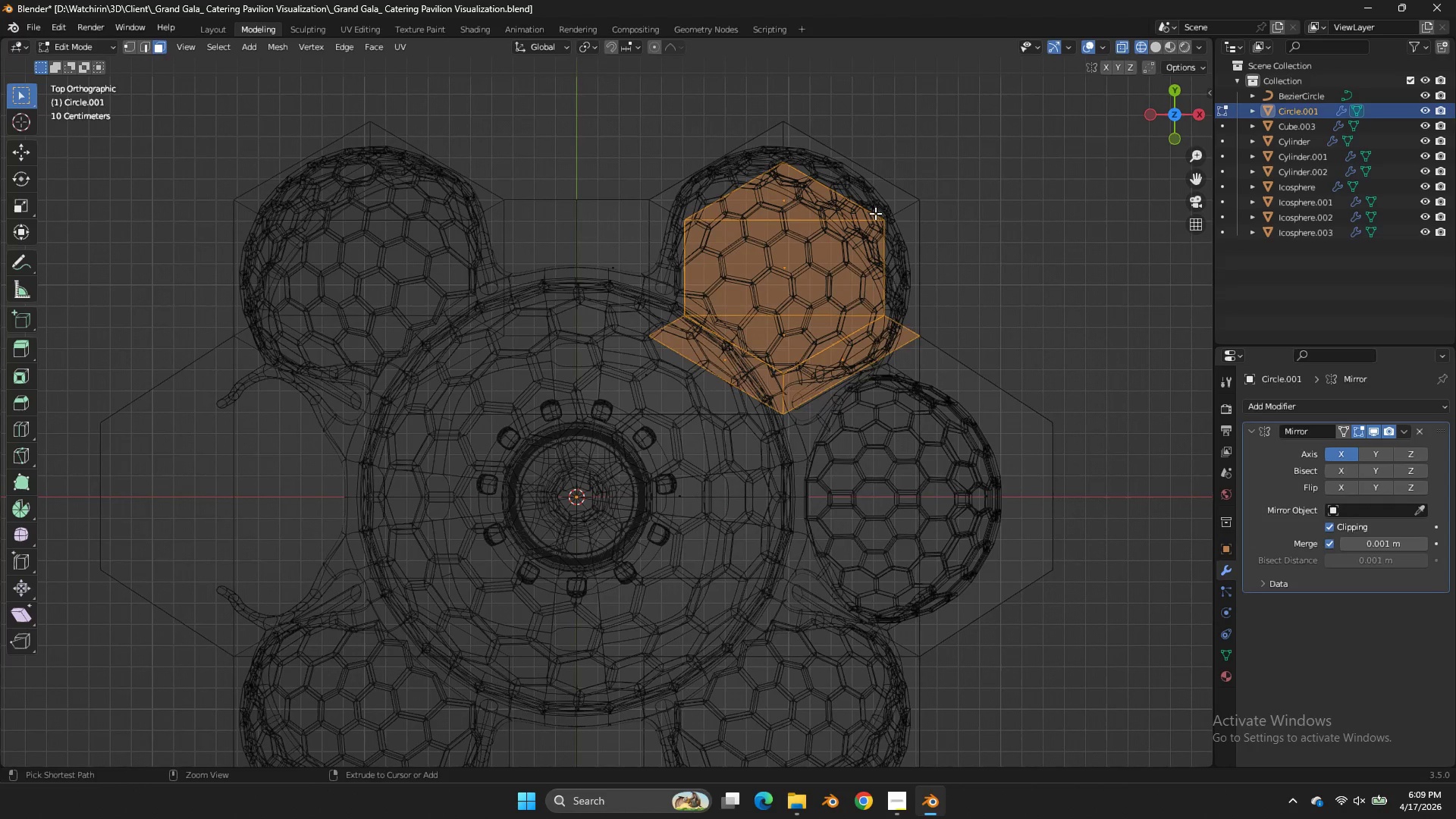 
key(Control+Z)
 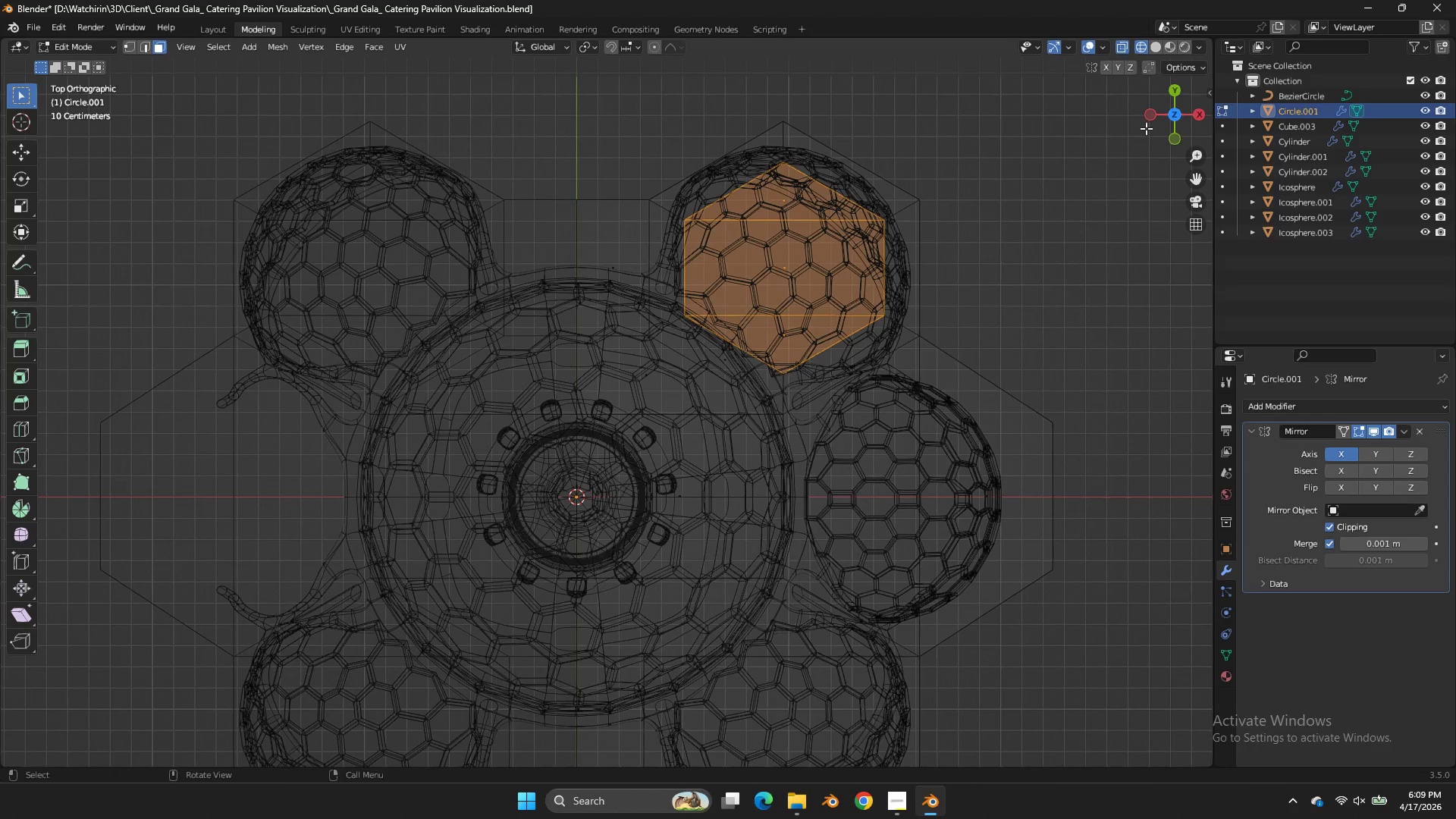 
left_click_drag(start_coordinate=[1151, 124], to_coordinate=[1056, 704])
 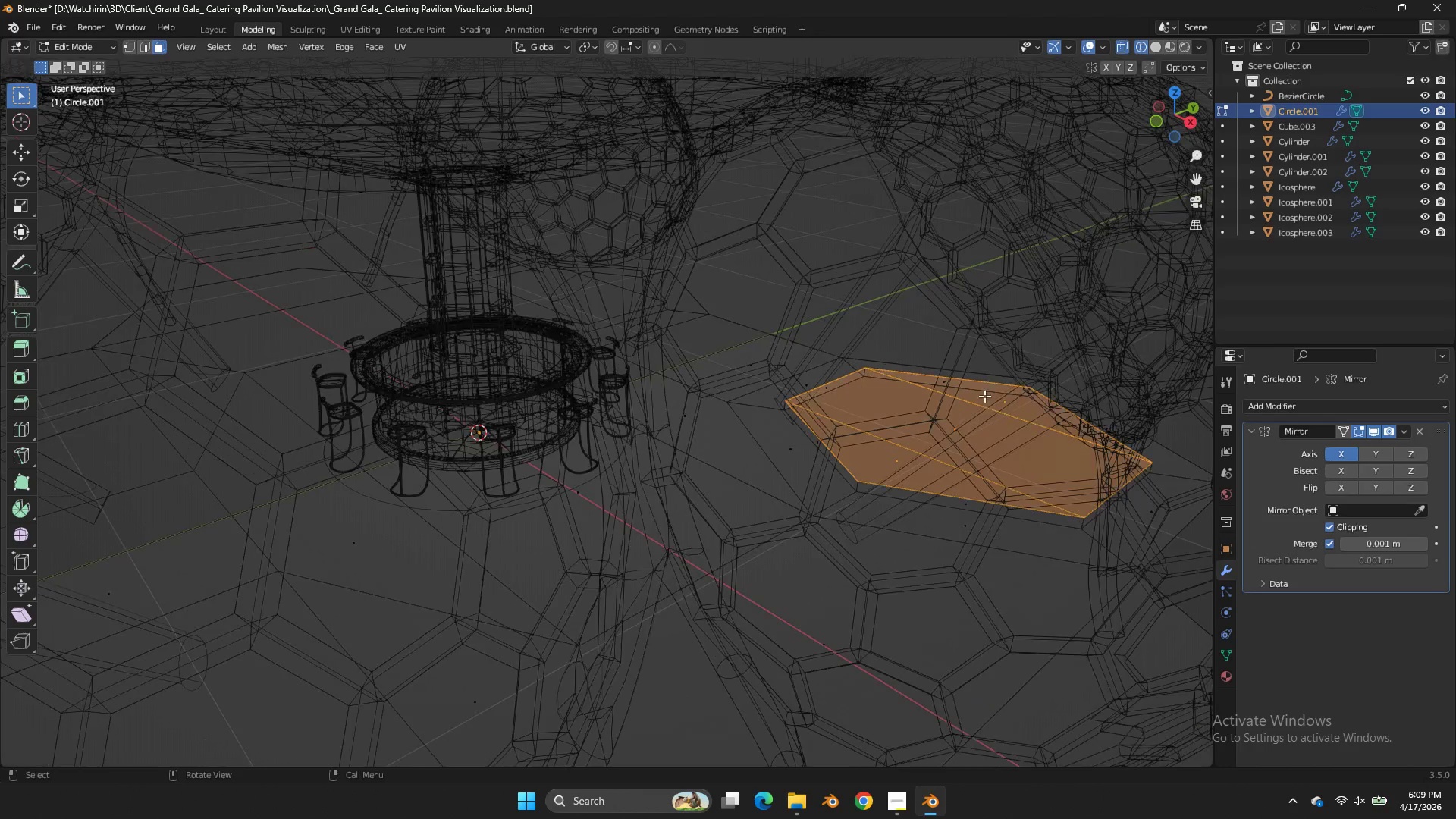 
hold_key(key=ShiftLeft, duration=1.16)
 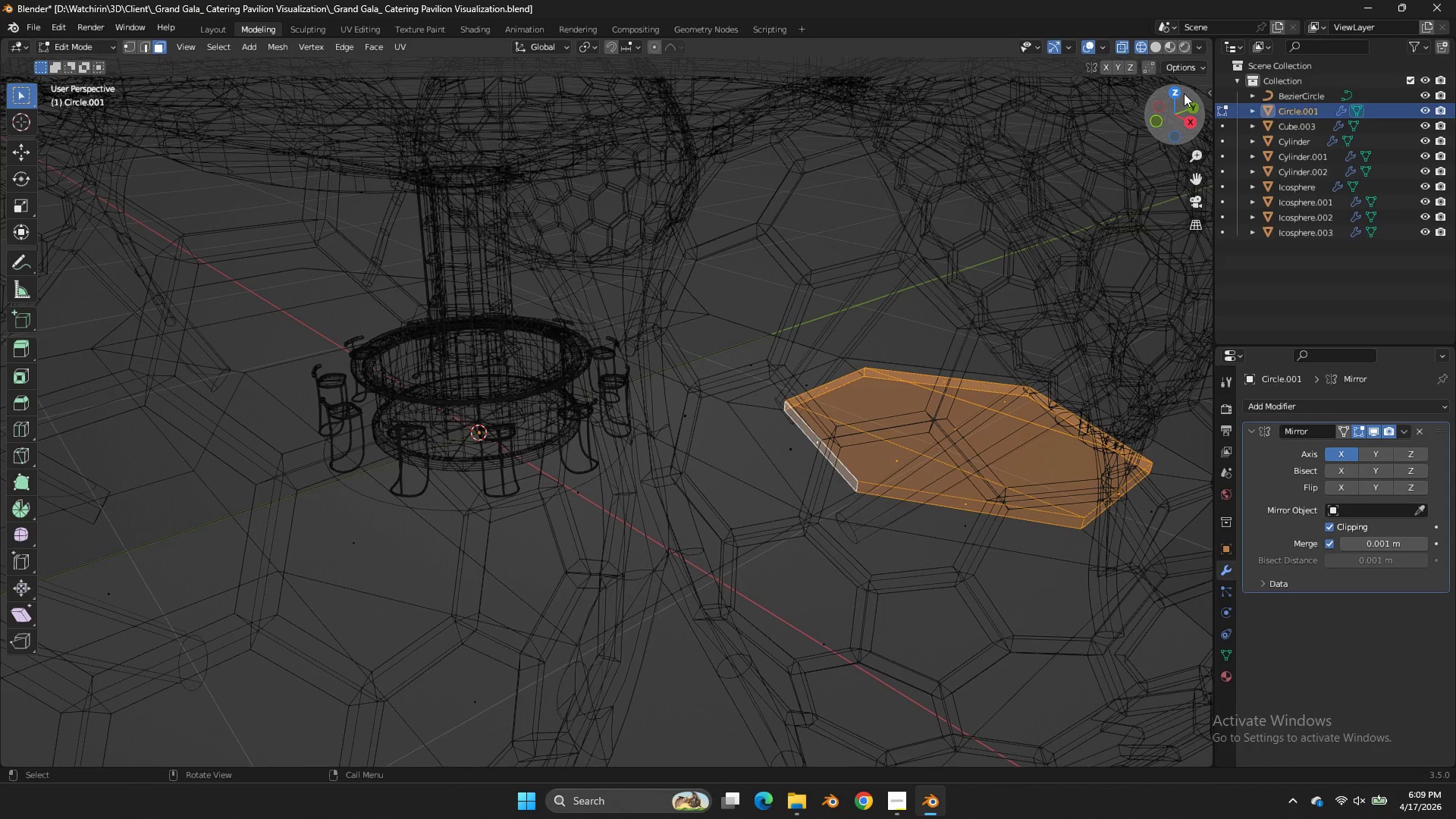 
hold_key(key=AltLeft, duration=1.09)
 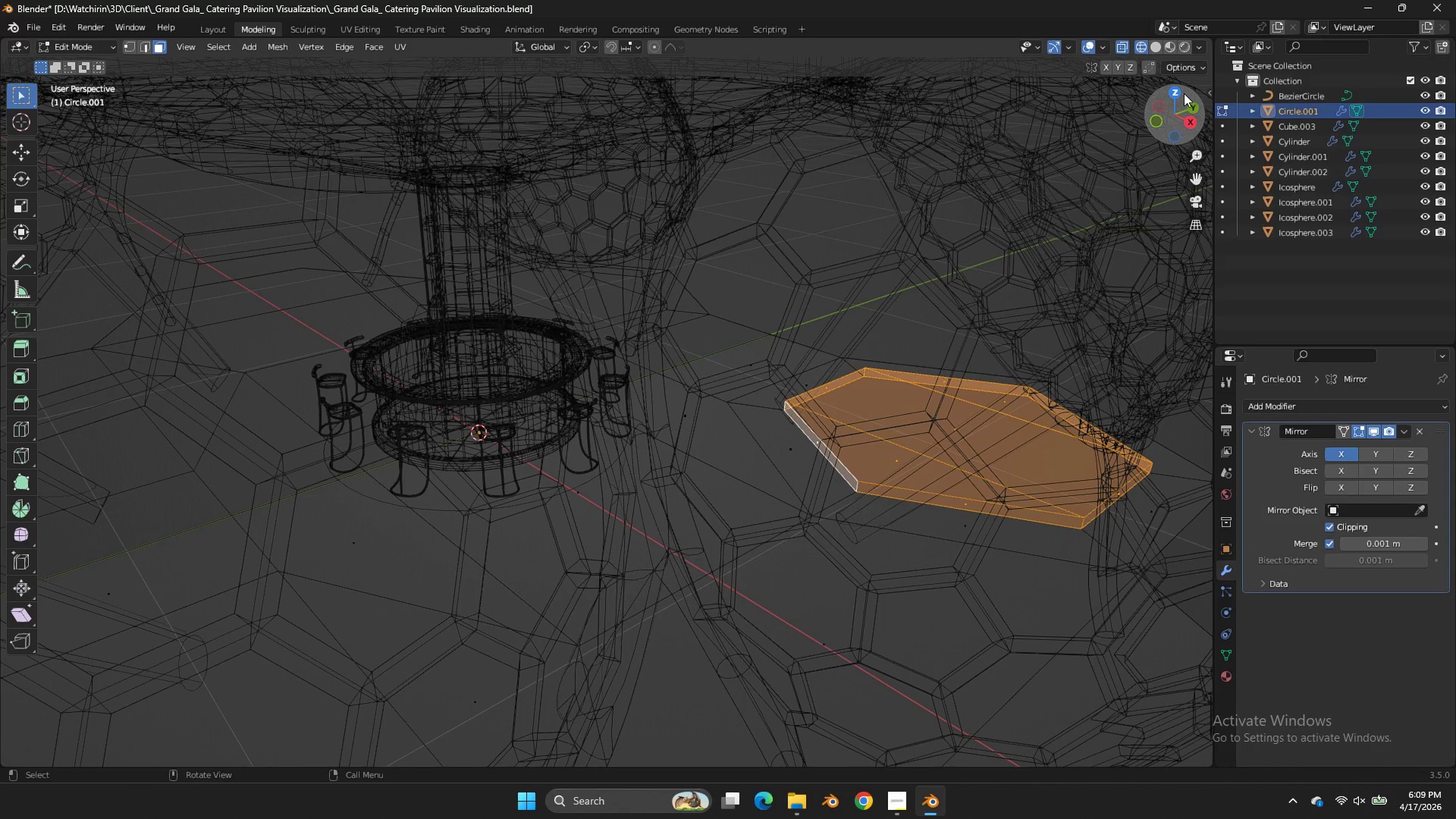 
scroll: coordinate [984, 396], scroll_direction: up, amount: 2.0
 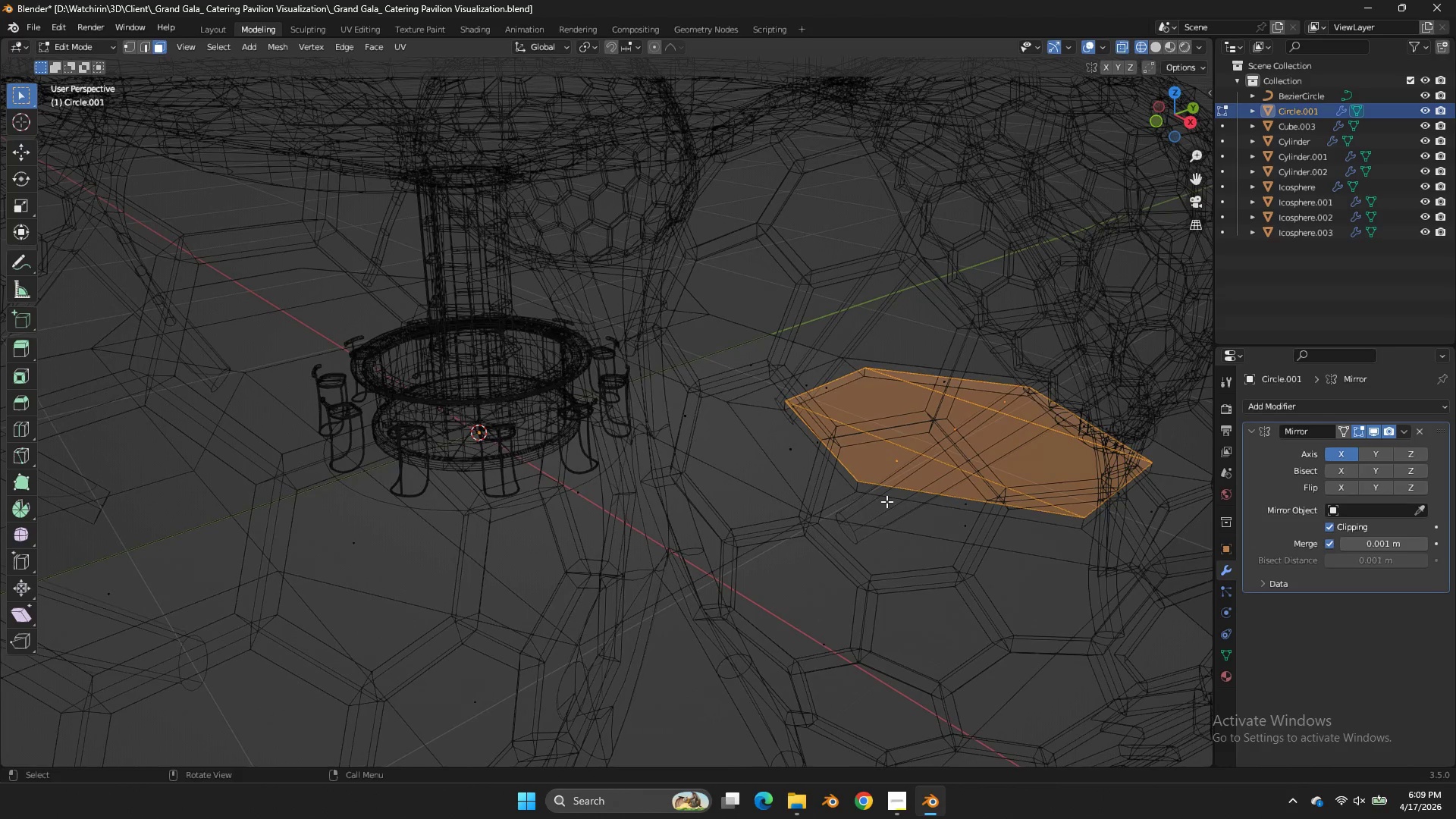 
left_click([858, 486])
 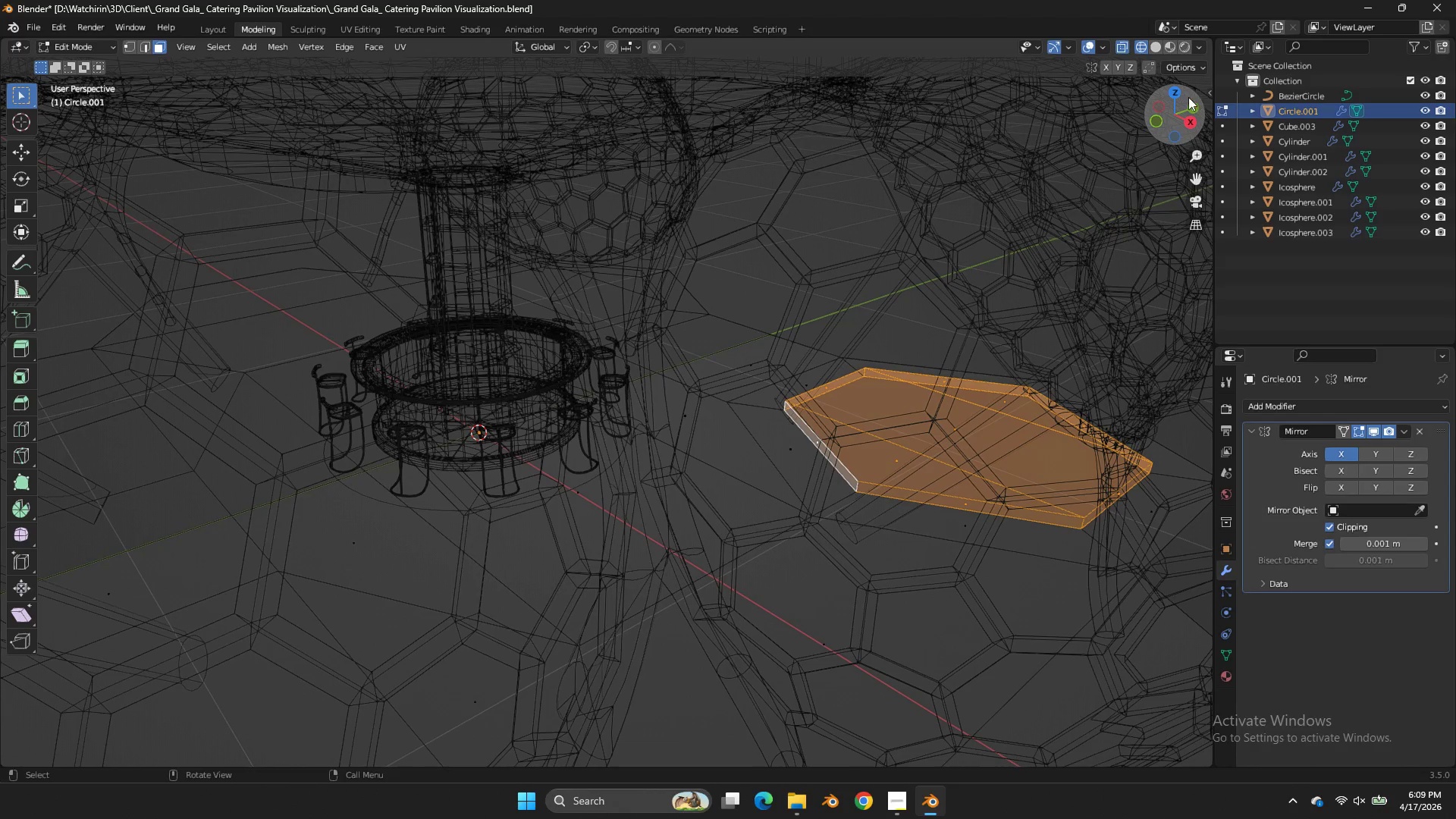 
left_click([1176, 89])
 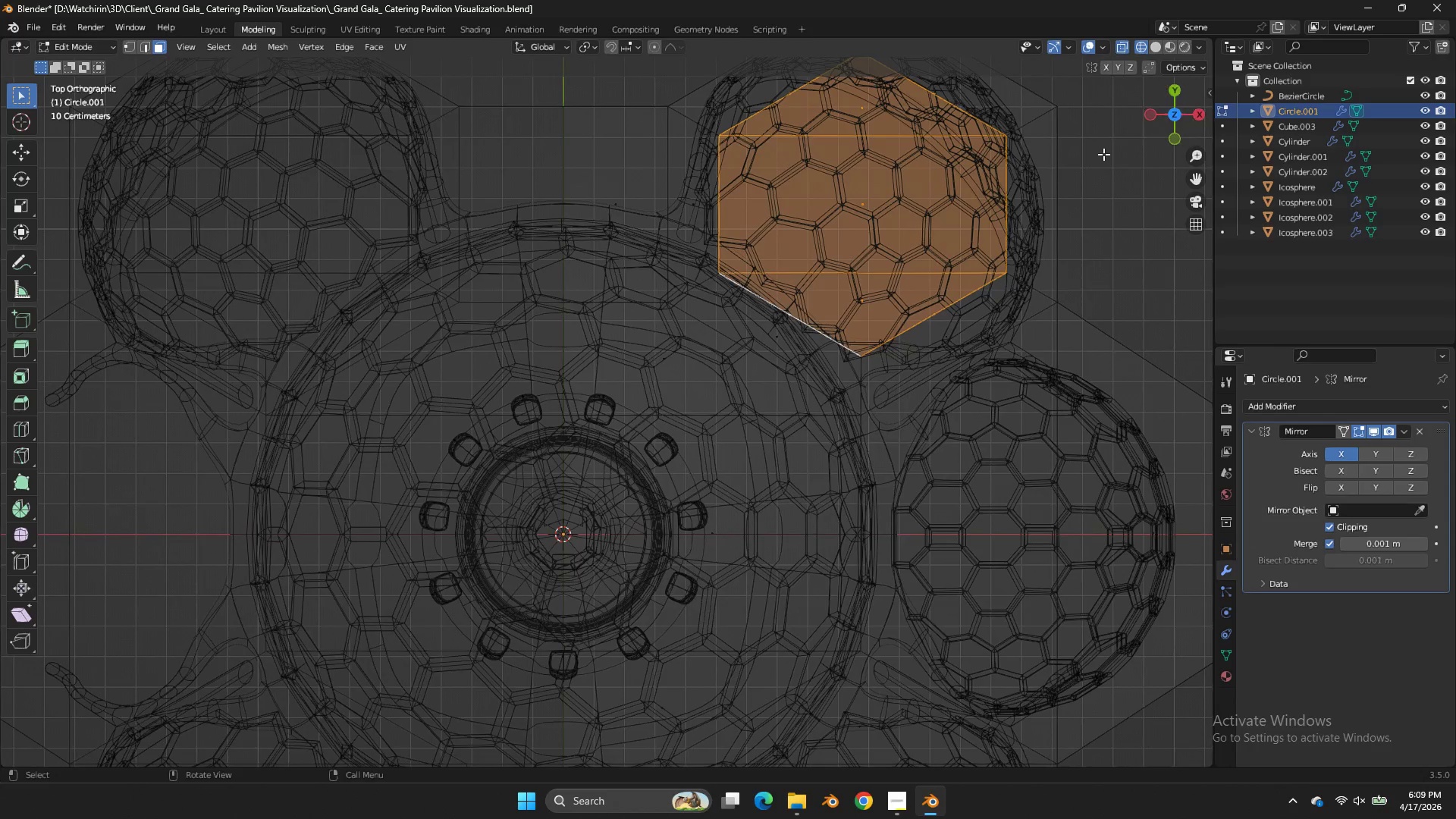 
key(G)
 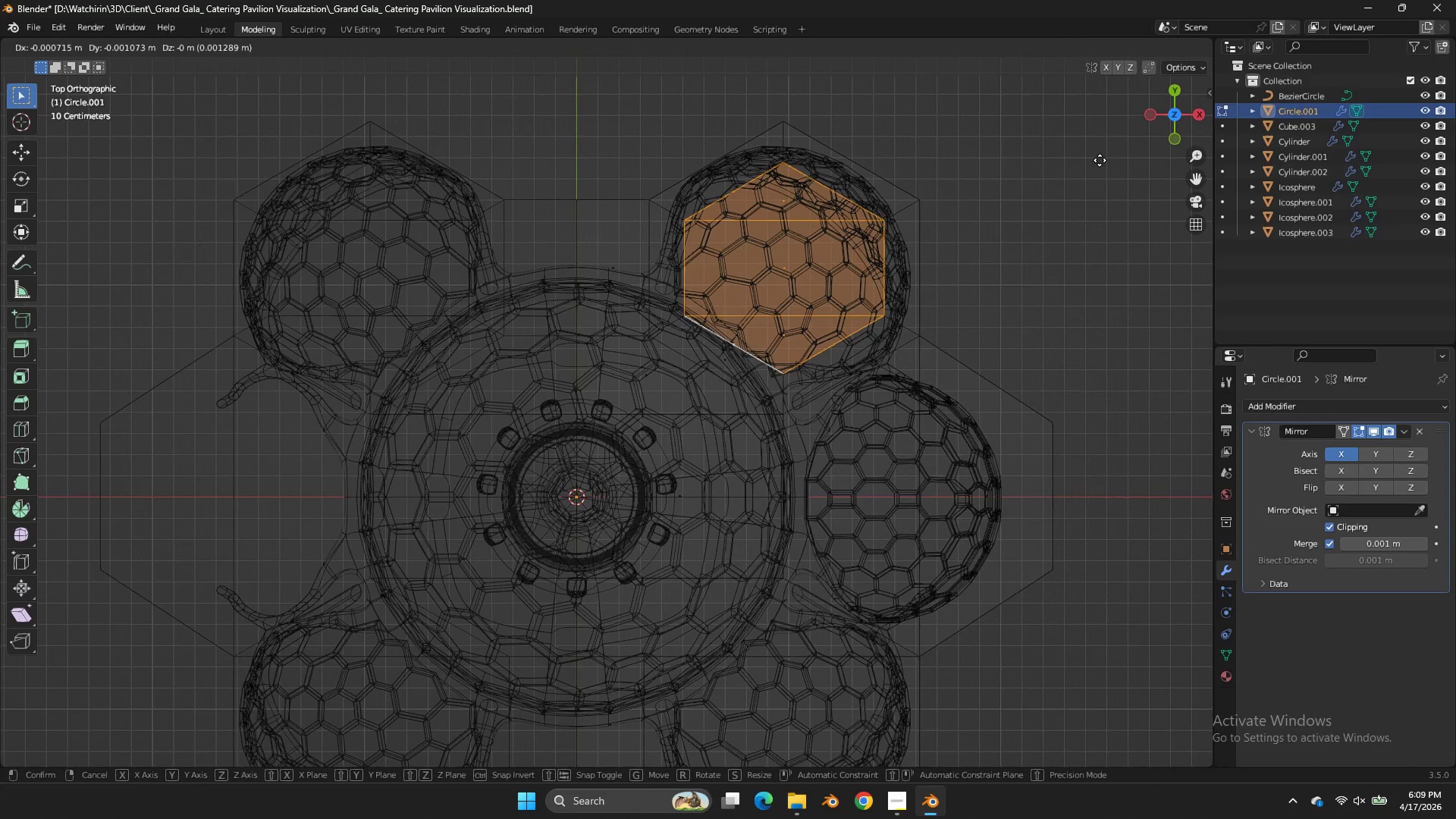 
scroll: coordinate [1103, 156], scroll_direction: down, amount: 2.0
 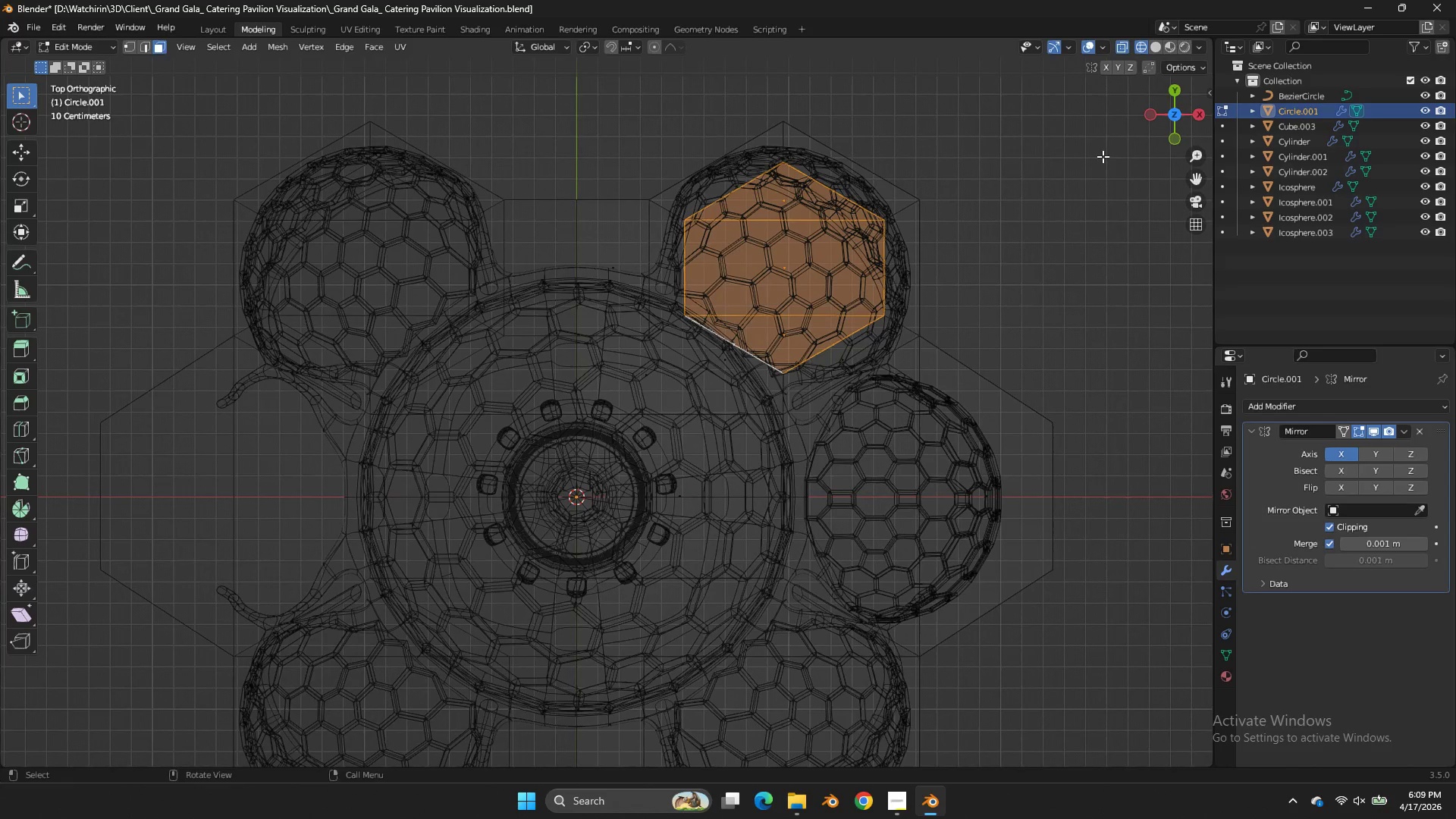 
hold_key(key=ShiftLeft, duration=3.09)
left_click([917, 431])
 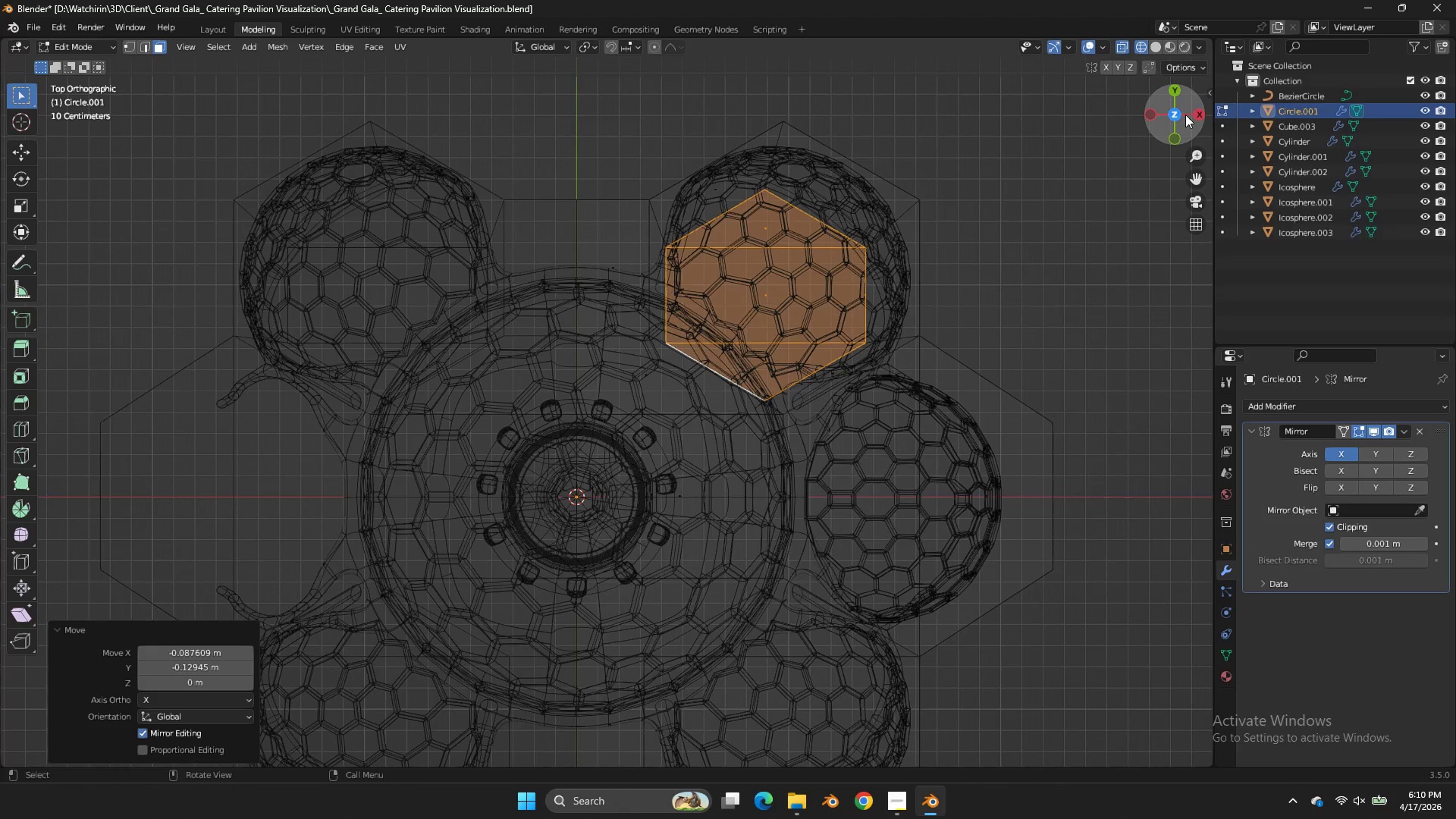 
left_click_drag(start_coordinate=[1186, 114], to_coordinate=[1187, 108])
 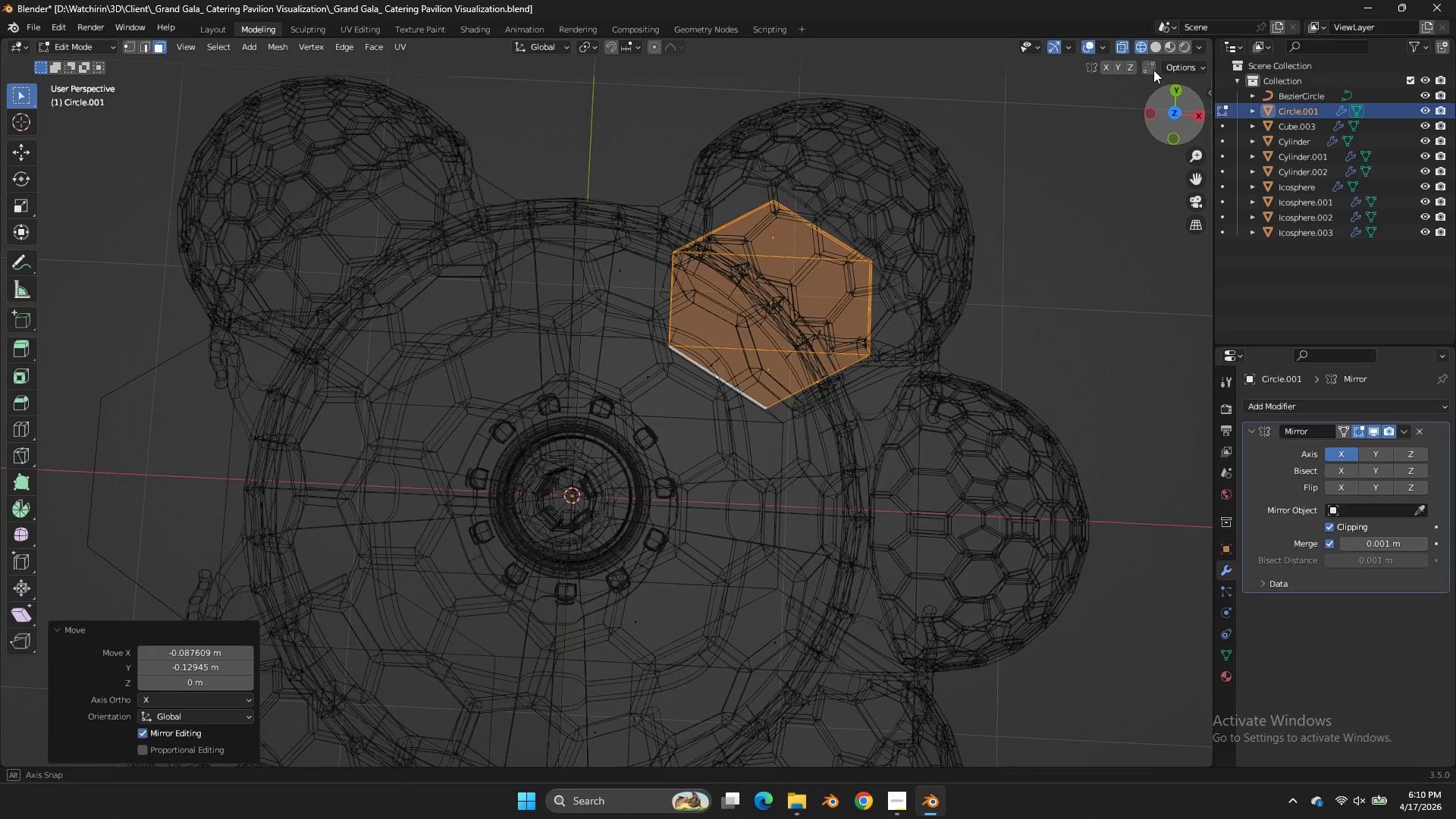 
left_click_drag(start_coordinate=[1180, 99], to_coordinate=[993, 639])
 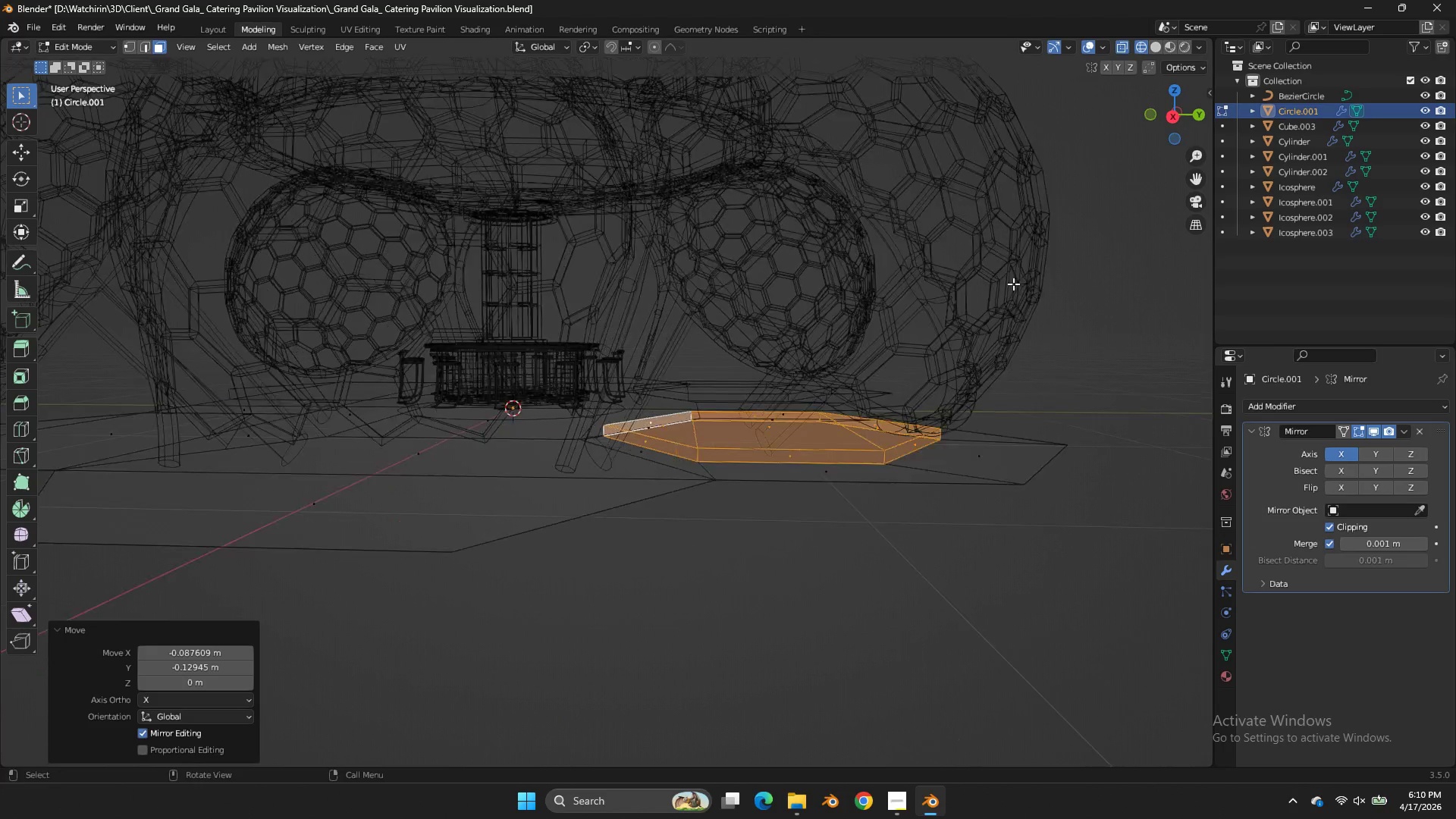 
key(Z)
 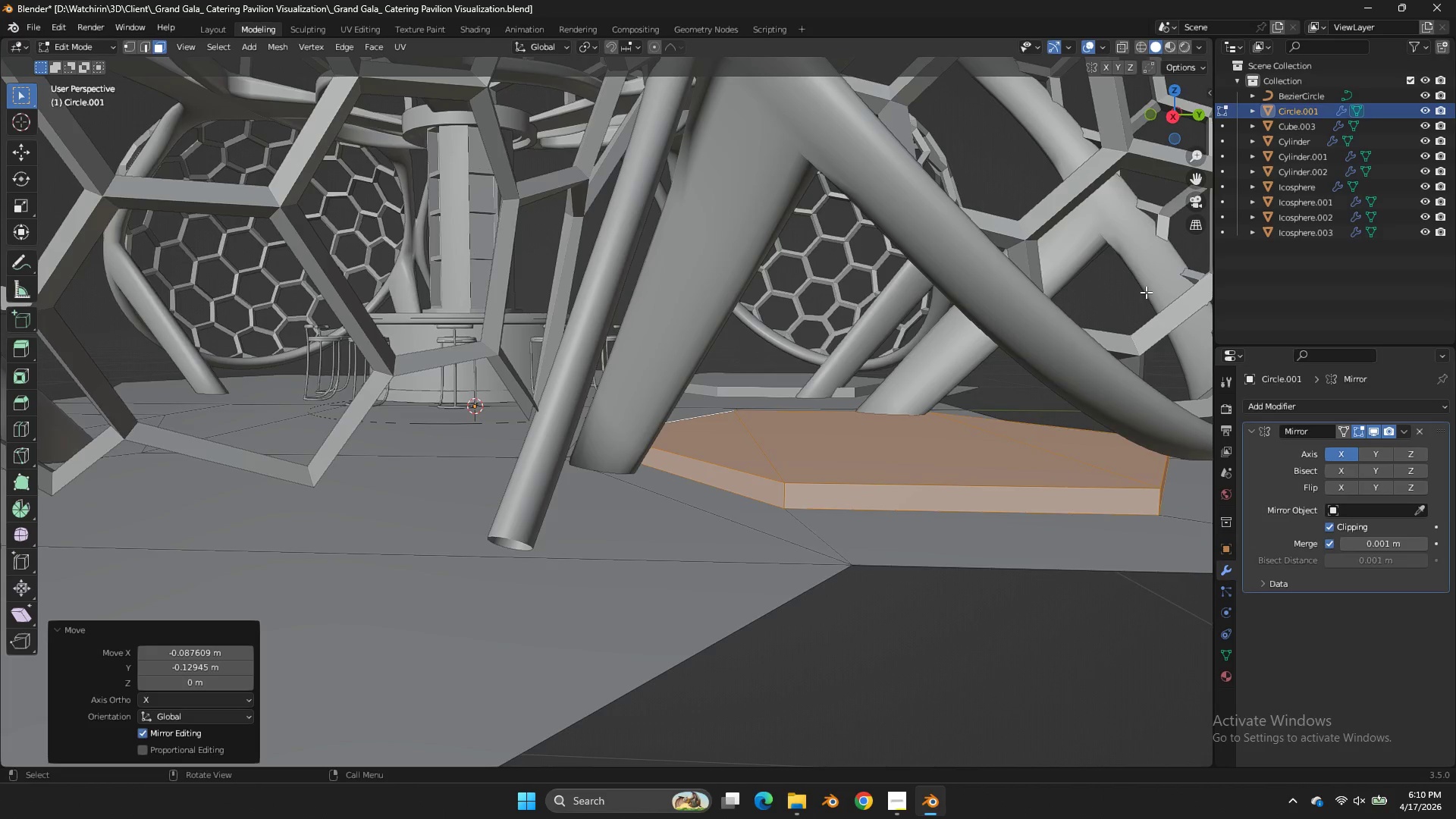 
scroll: coordinate [1013, 284], scroll_direction: up, amount: 3.0
 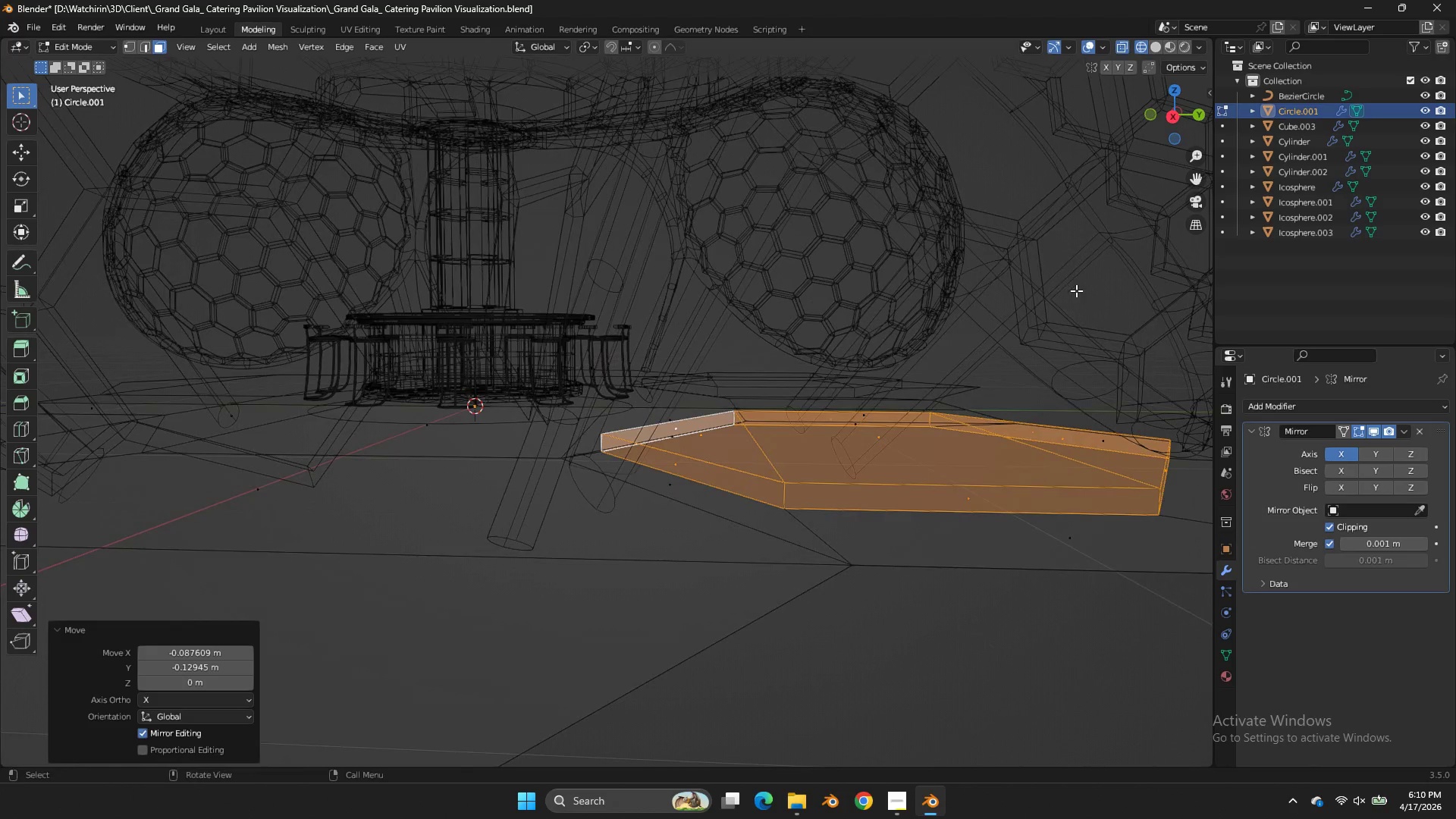 
scroll: coordinate [1146, 292], scroll_direction: down, amount: 1.0
 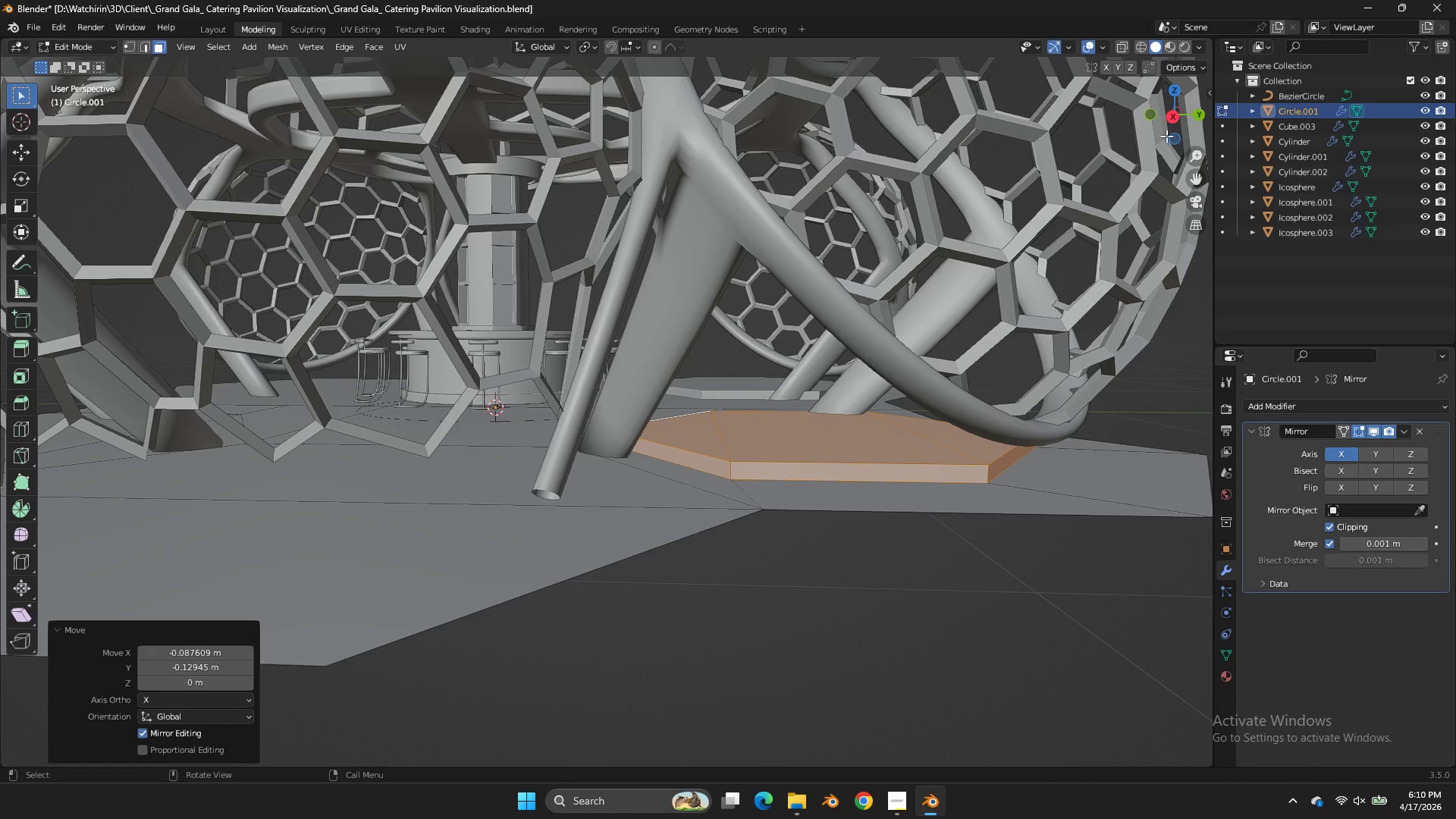 
left_click_drag(start_coordinate=[1166, 107], to_coordinate=[1133, 103])
 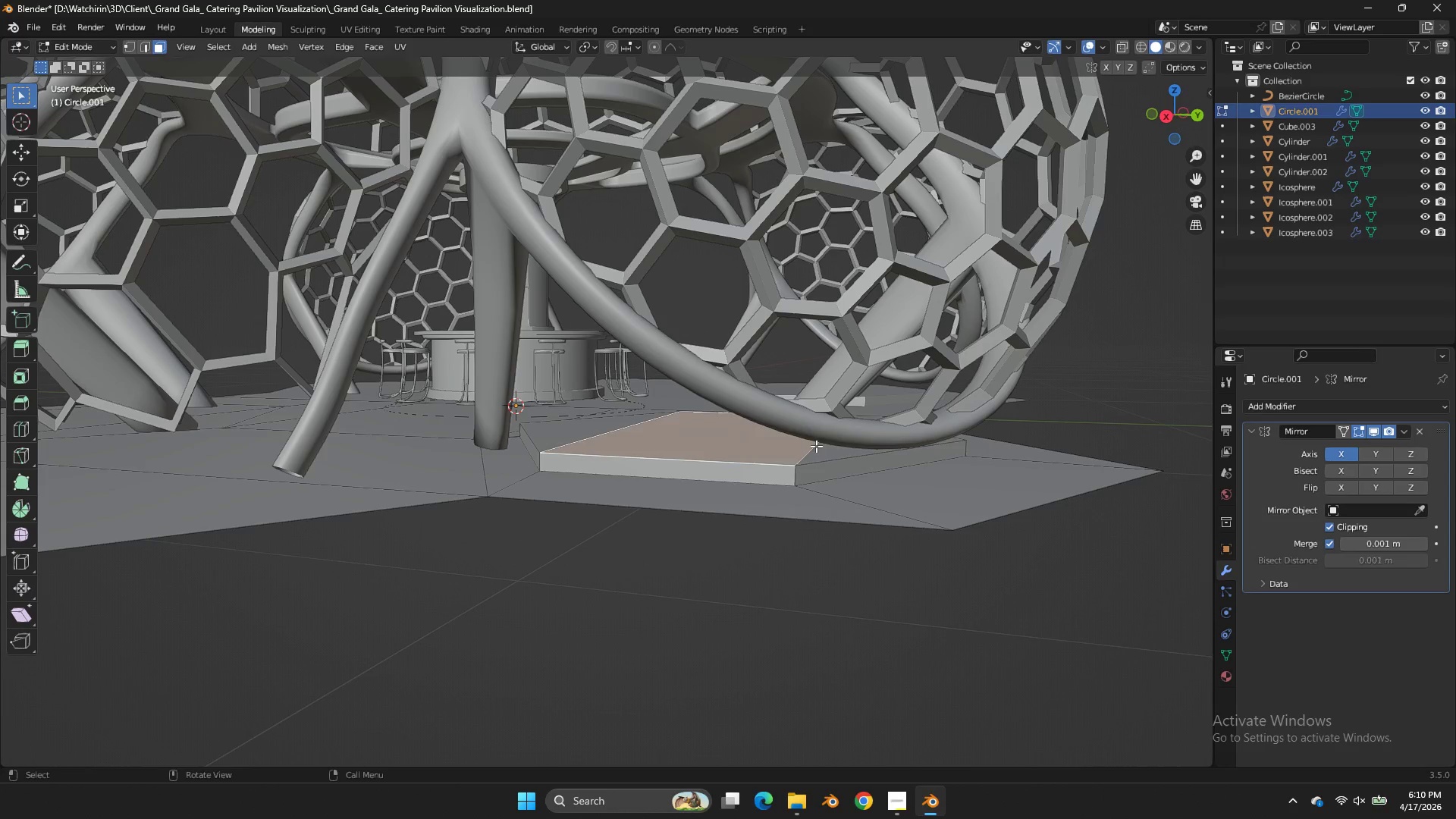 
hold_key(key=ShiftLeft, duration=0.89)
 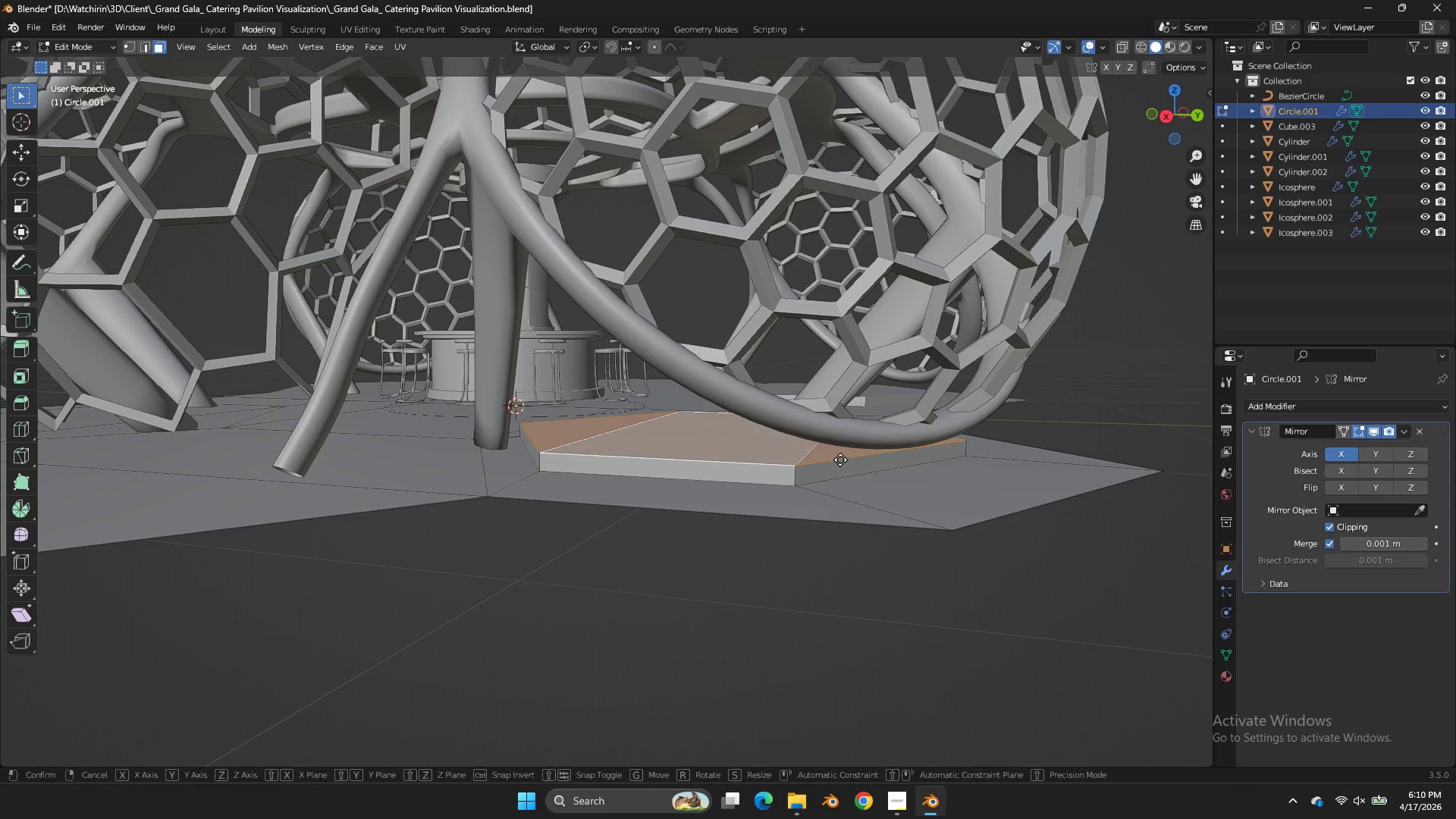 
type(gz)
 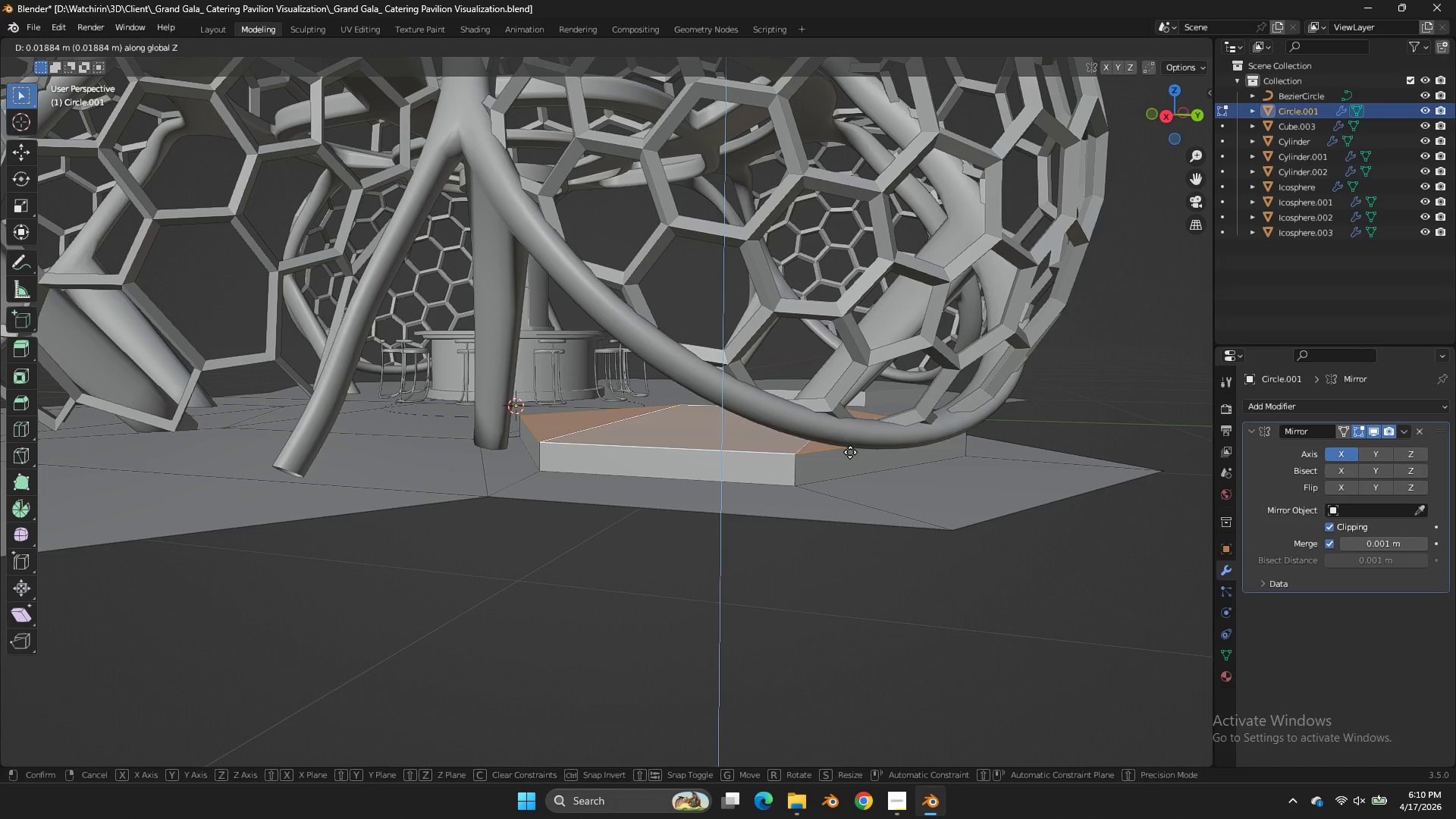 
left_click([850, 454])
 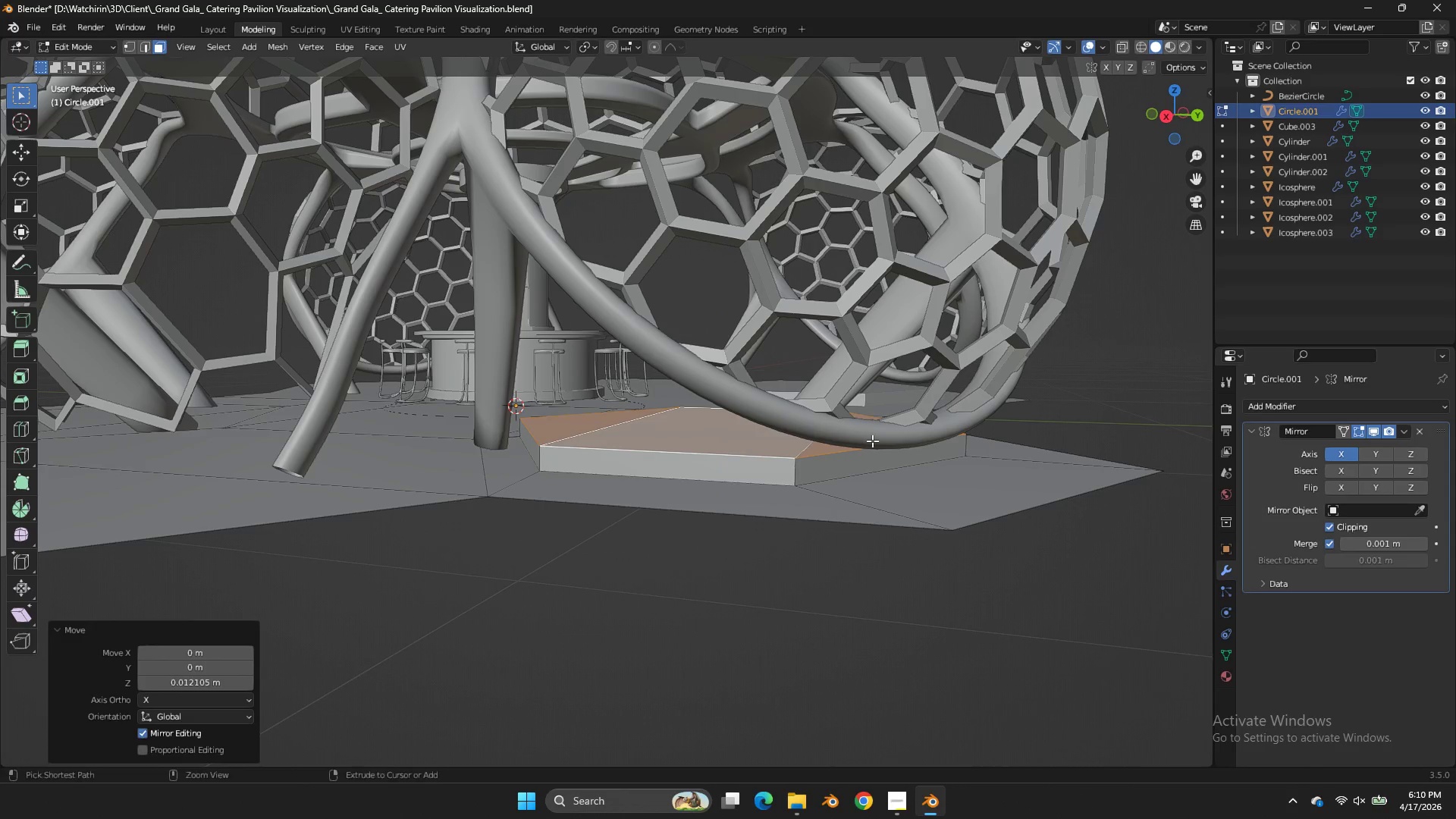 
key(Control+ControlLeft)
 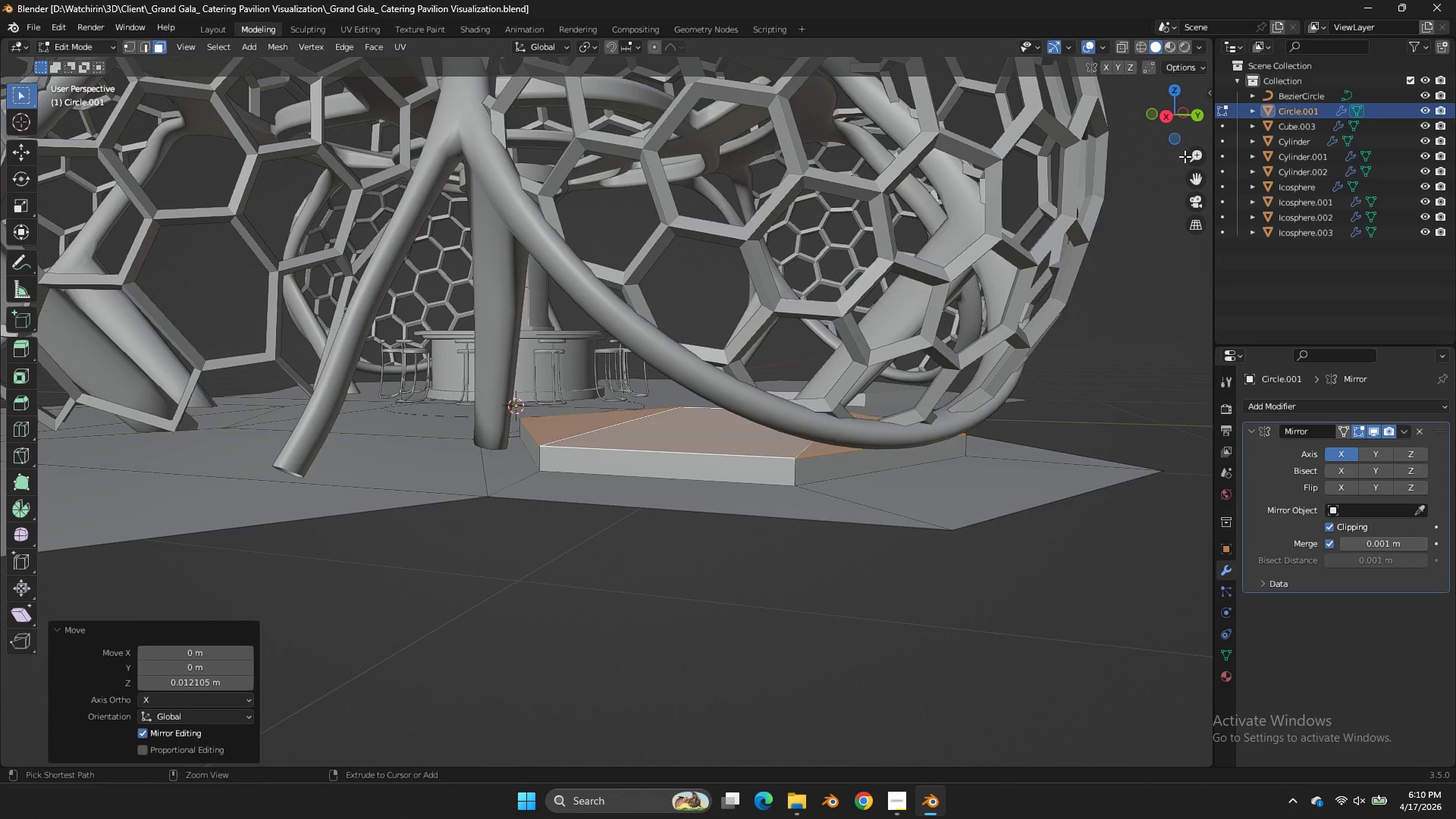 
key(Control+S)
 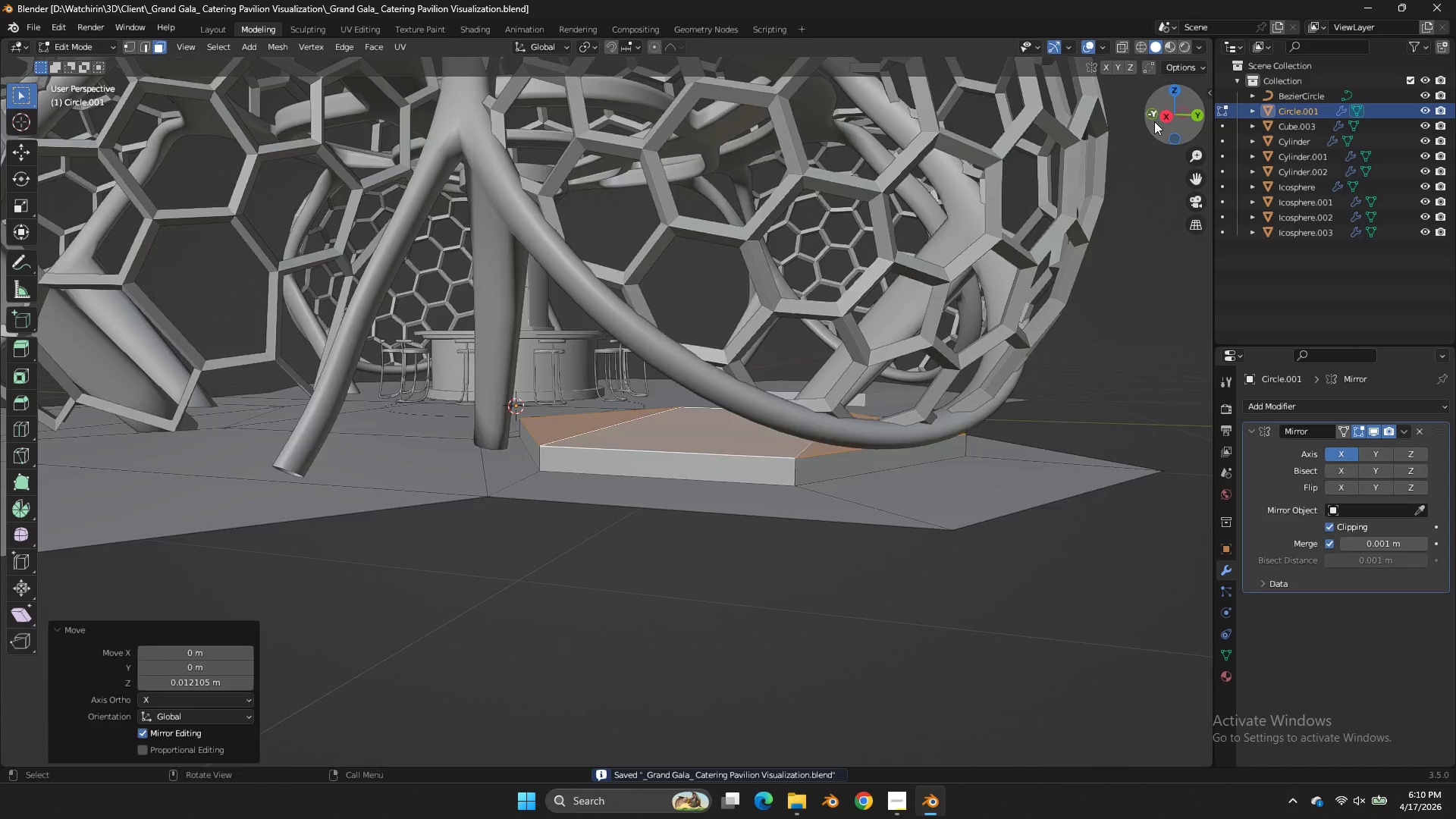 
left_click_drag(start_coordinate=[1156, 121], to_coordinate=[183, 161])
 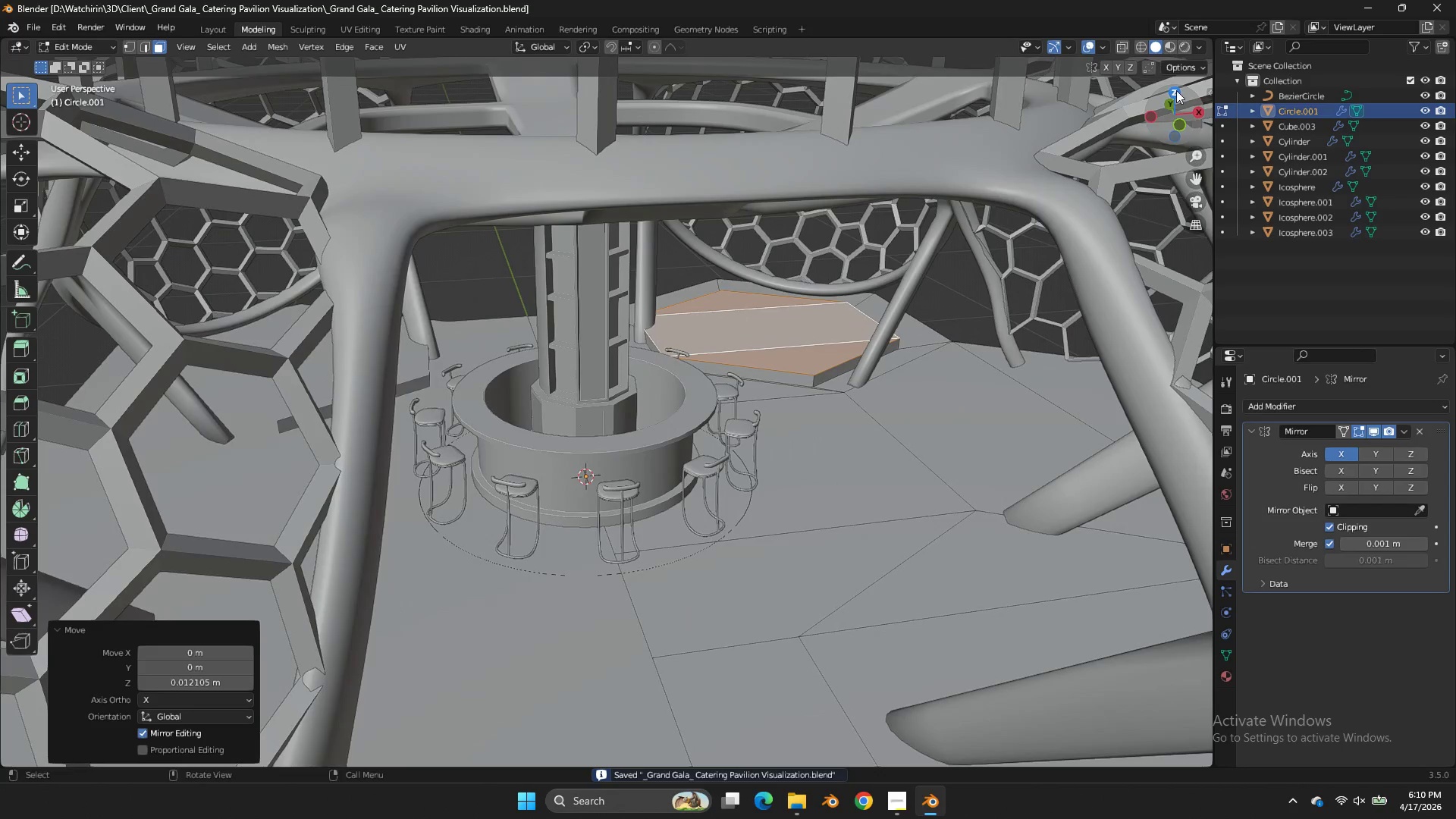 
left_click([1177, 90])
 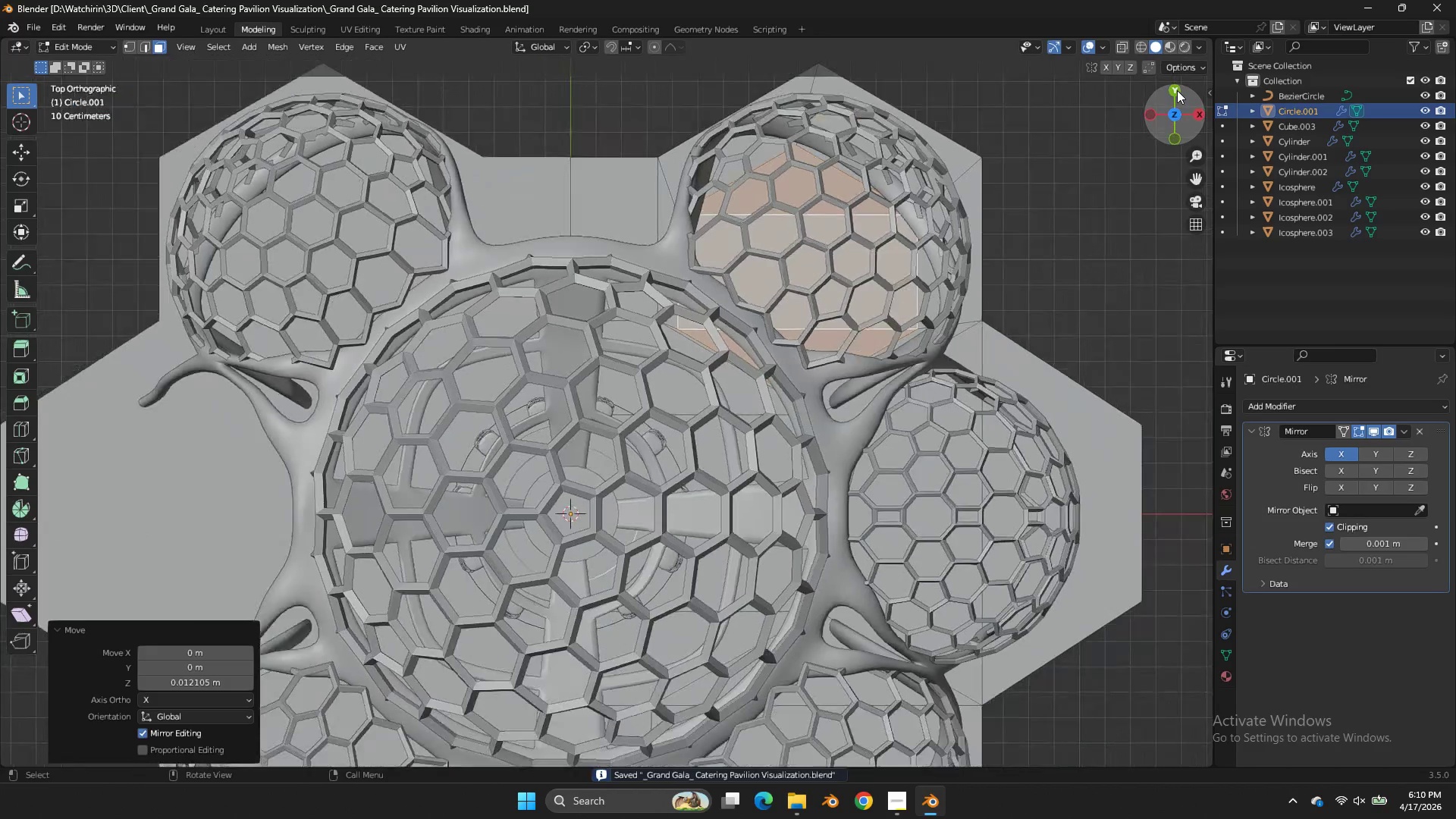 
key(Z)
 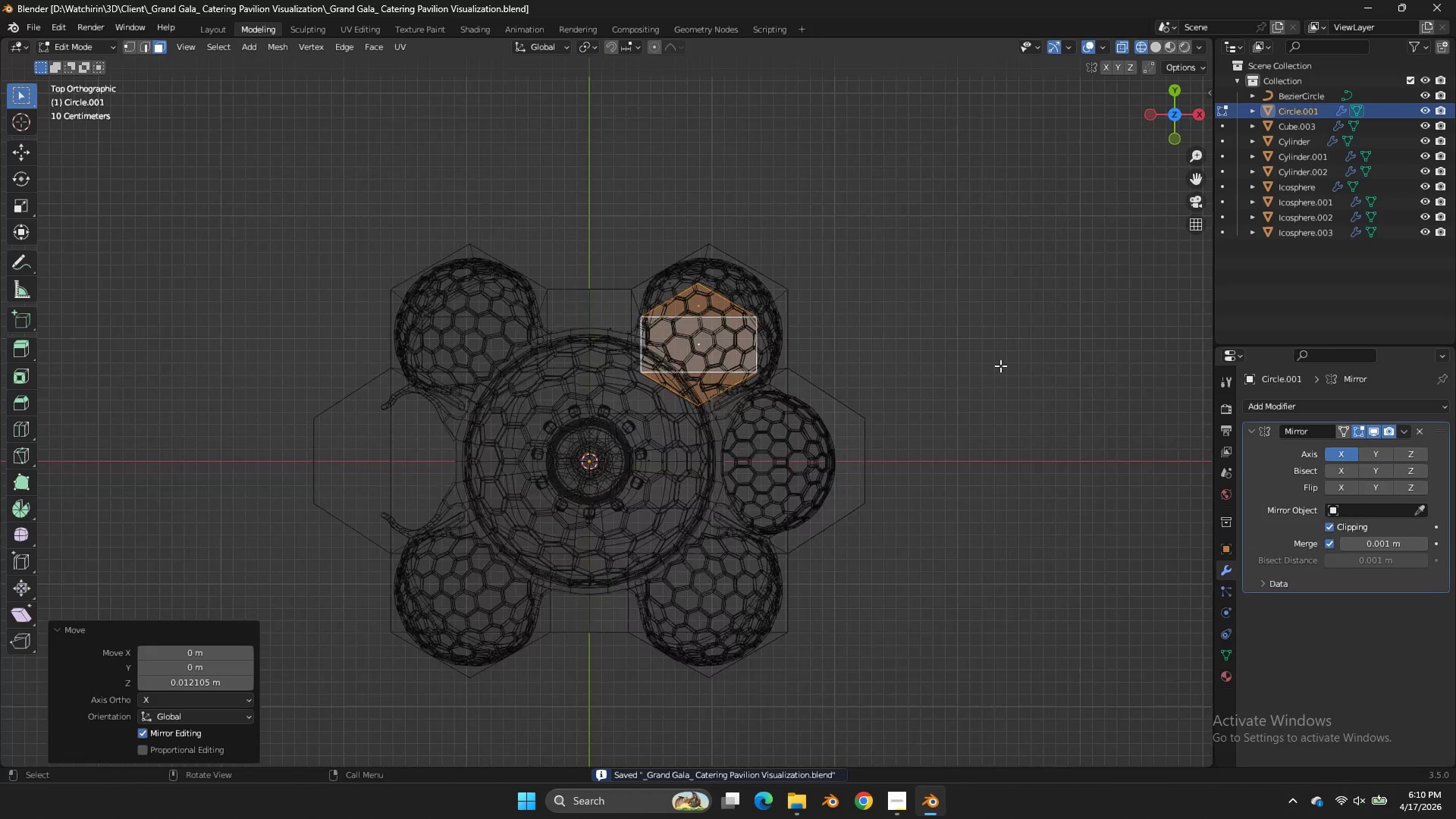 
scroll: coordinate [1178, 95], scroll_direction: down, amount: 5.0
 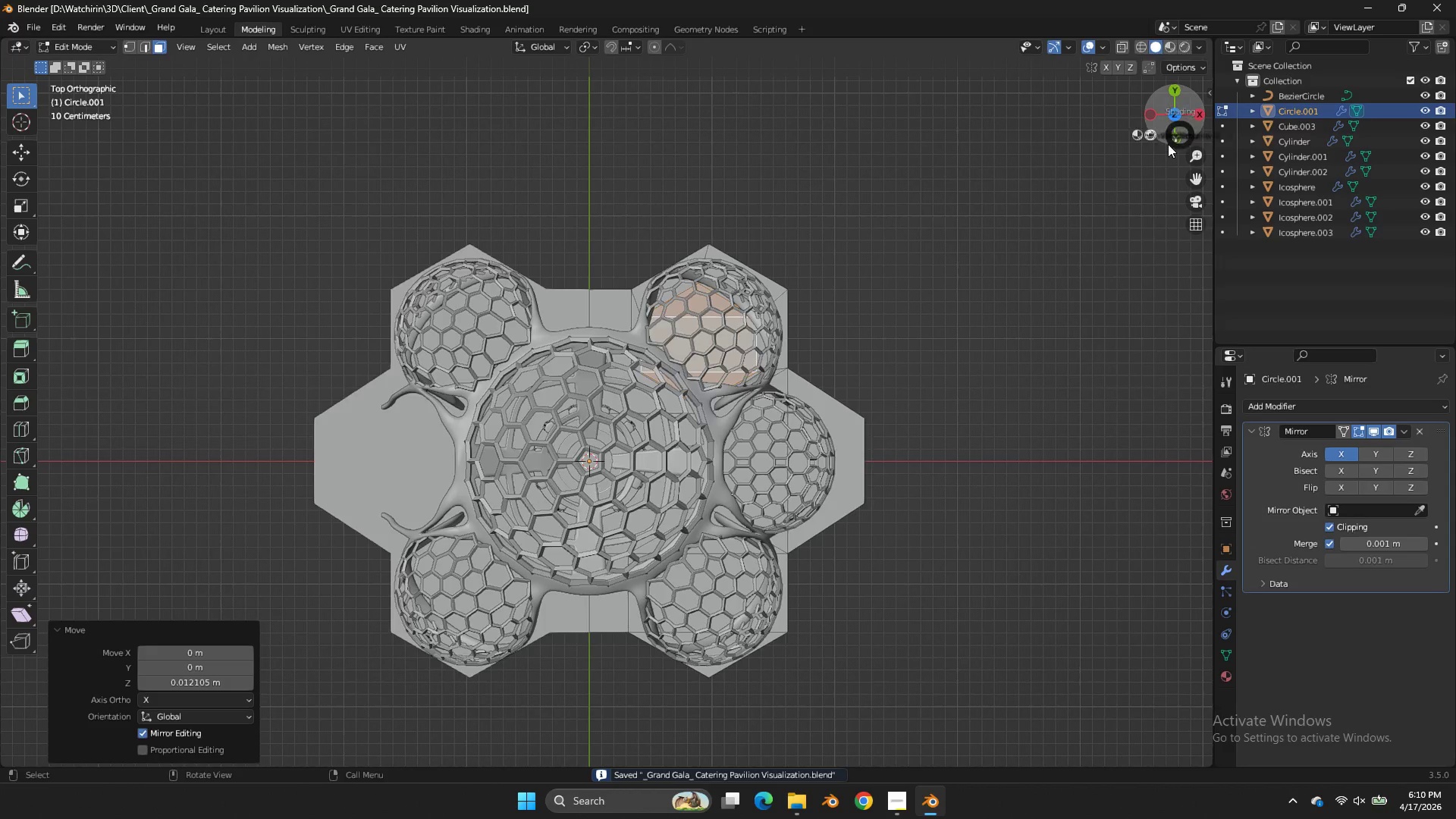 
scroll: coordinate [1000, 366], scroll_direction: up, amount: 3.0
 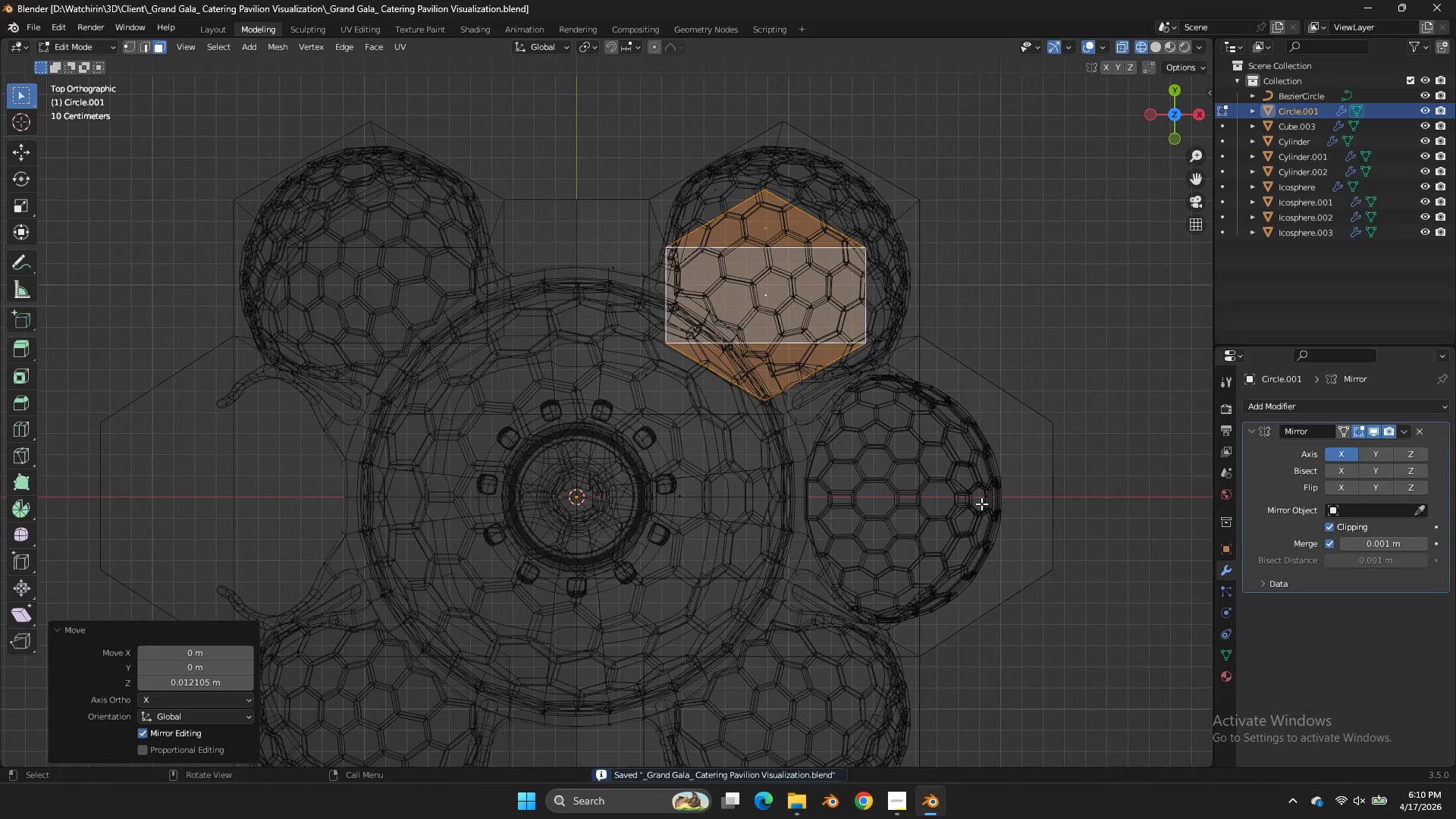 
key(Control+R)
 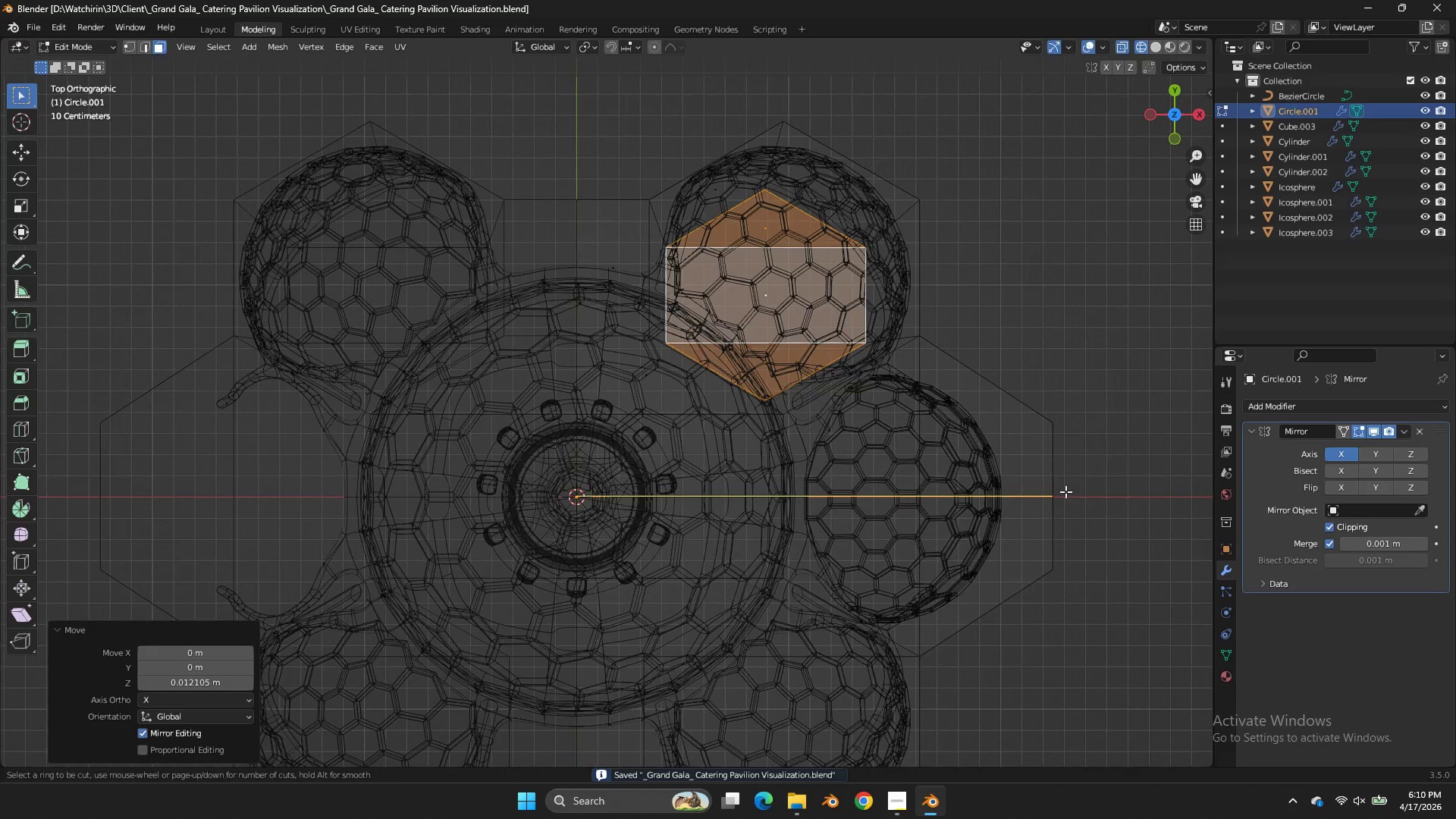 
left_click([1065, 491])
 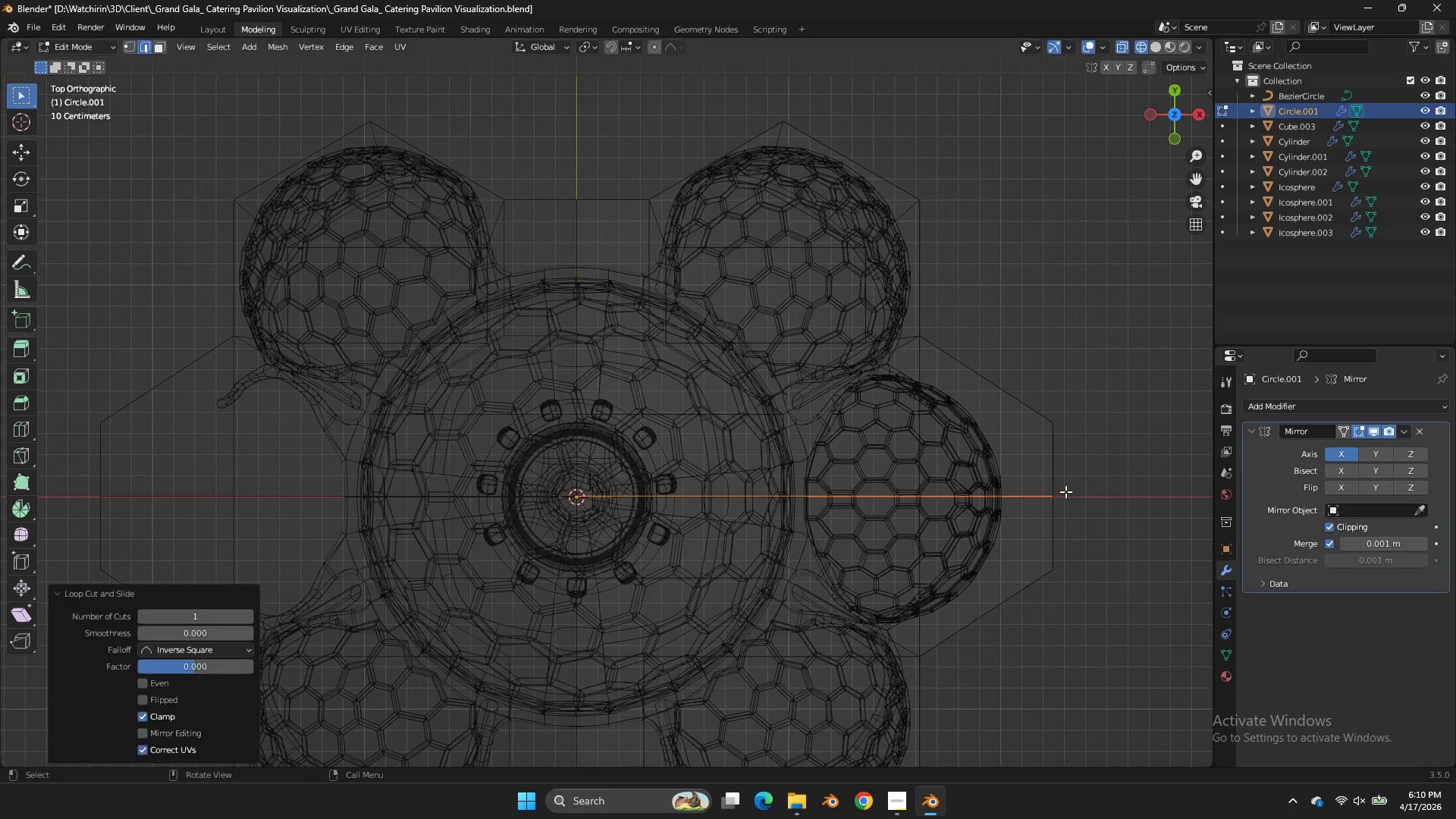 
right_click([1065, 491])
 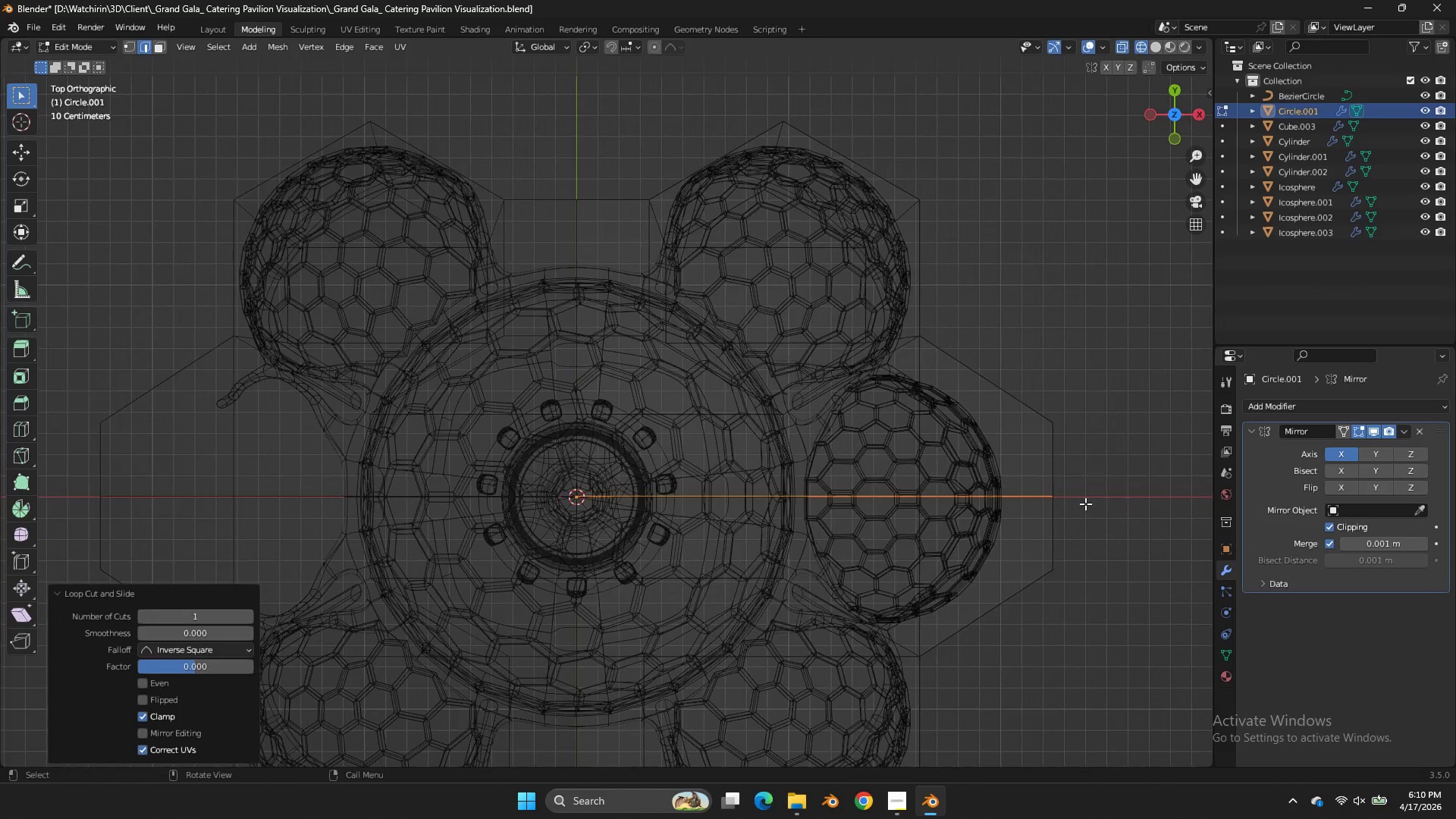 
scroll: coordinate [1085, 504], scroll_direction: down, amount: 2.0
 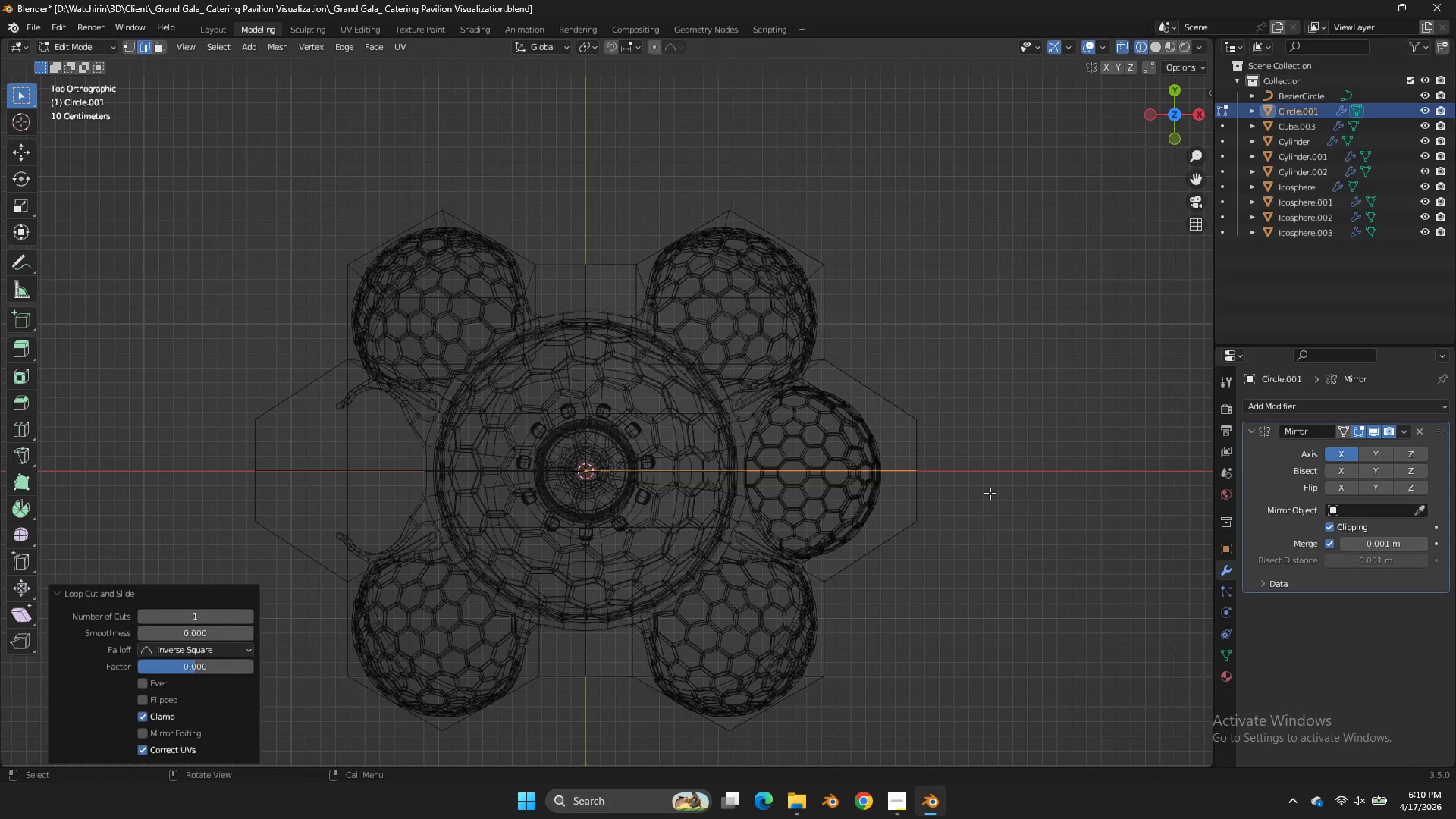 
left_click_drag(start_coordinate=[990, 493], to_coordinate=[231, 786])
 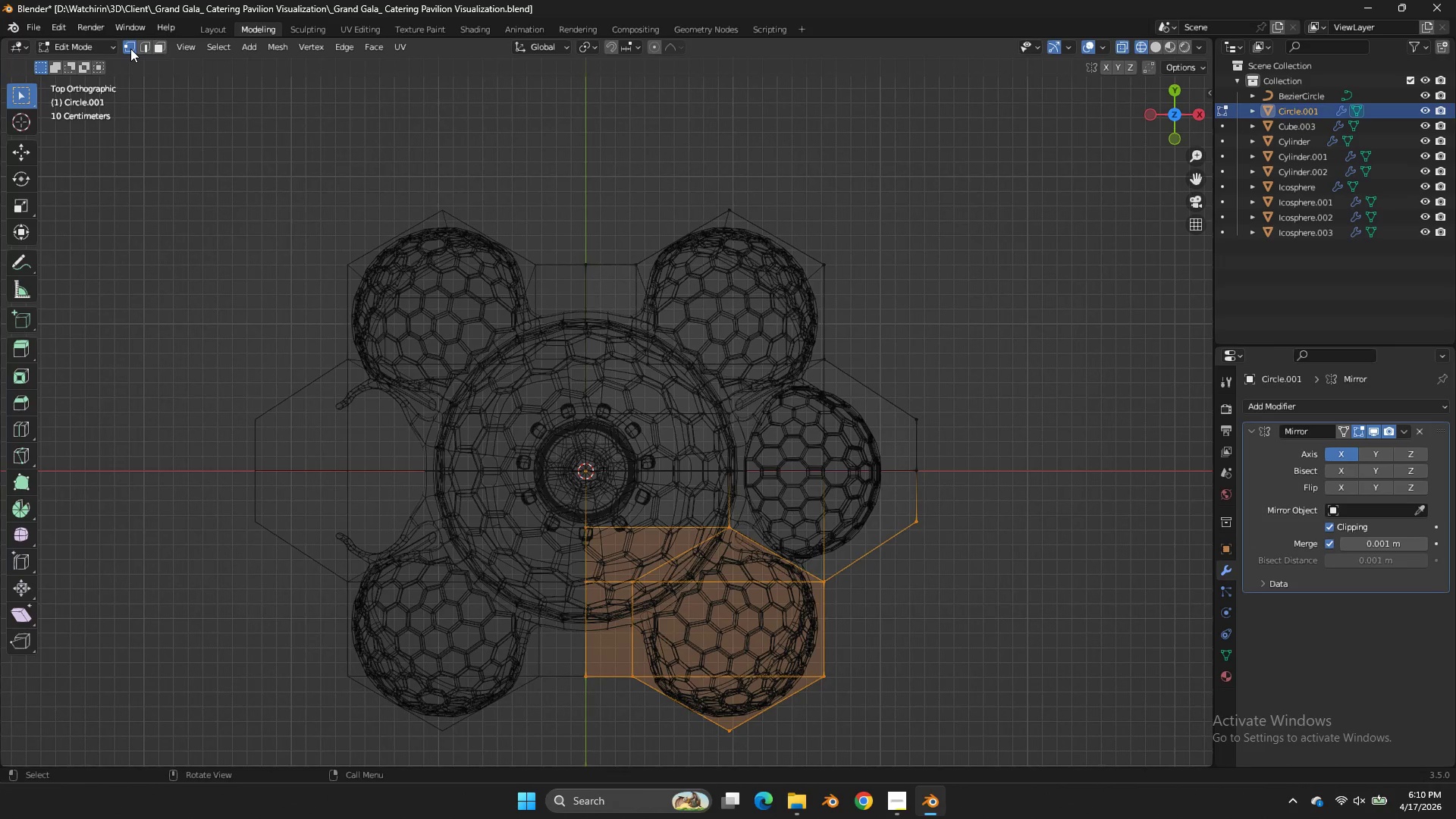 
key(X)
 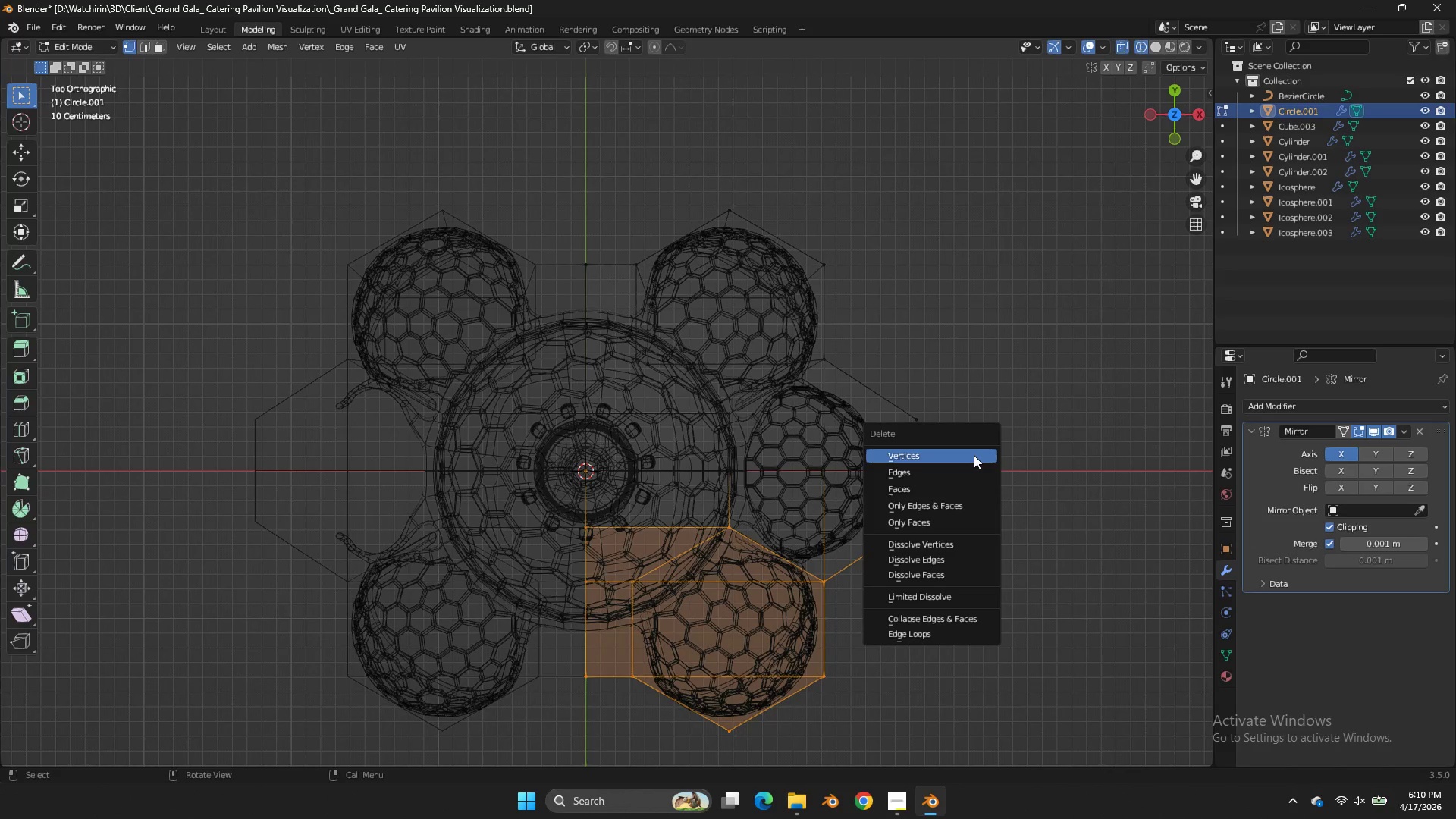 
left_click([974, 455])
 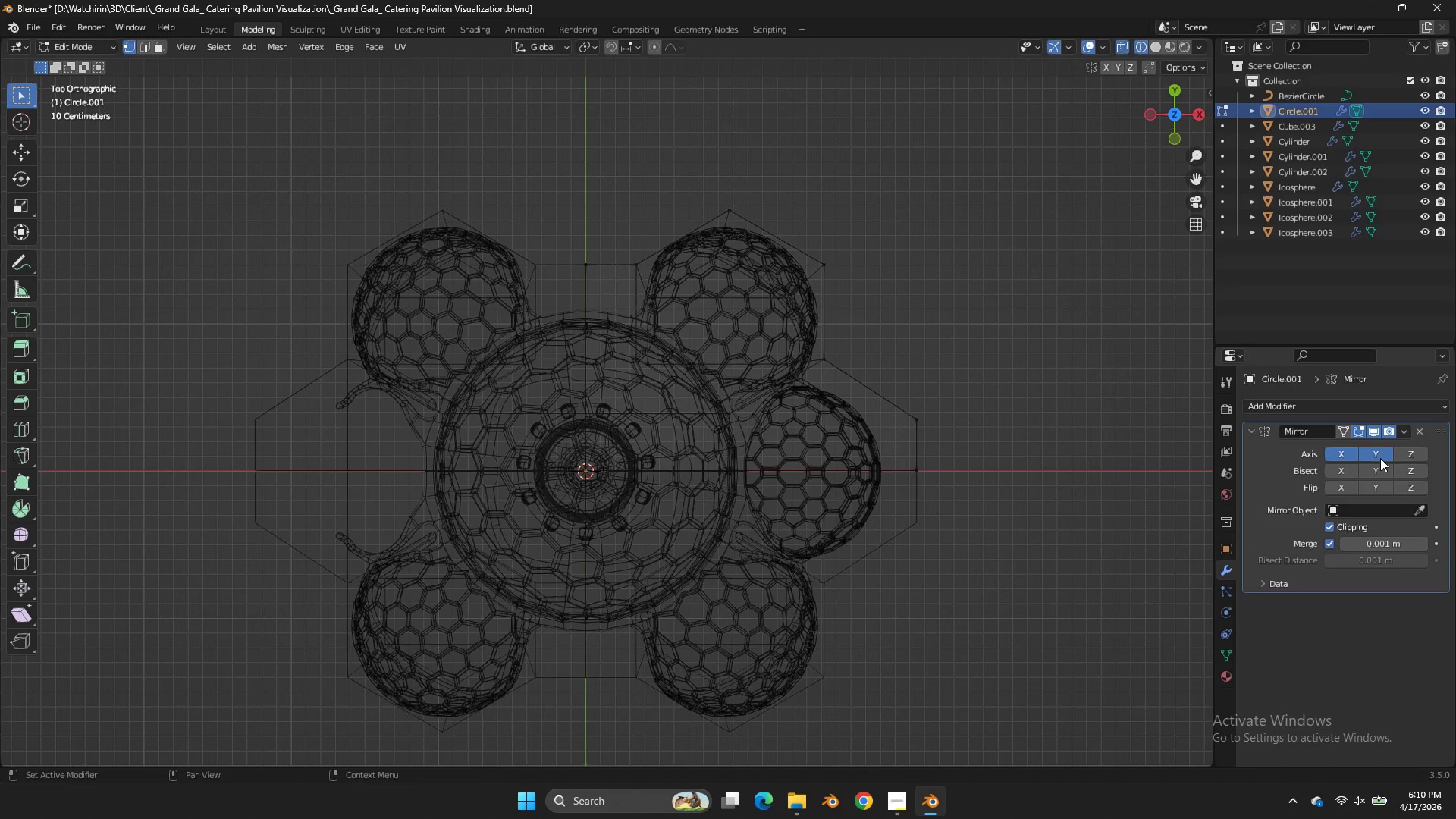 
key(Tab)
 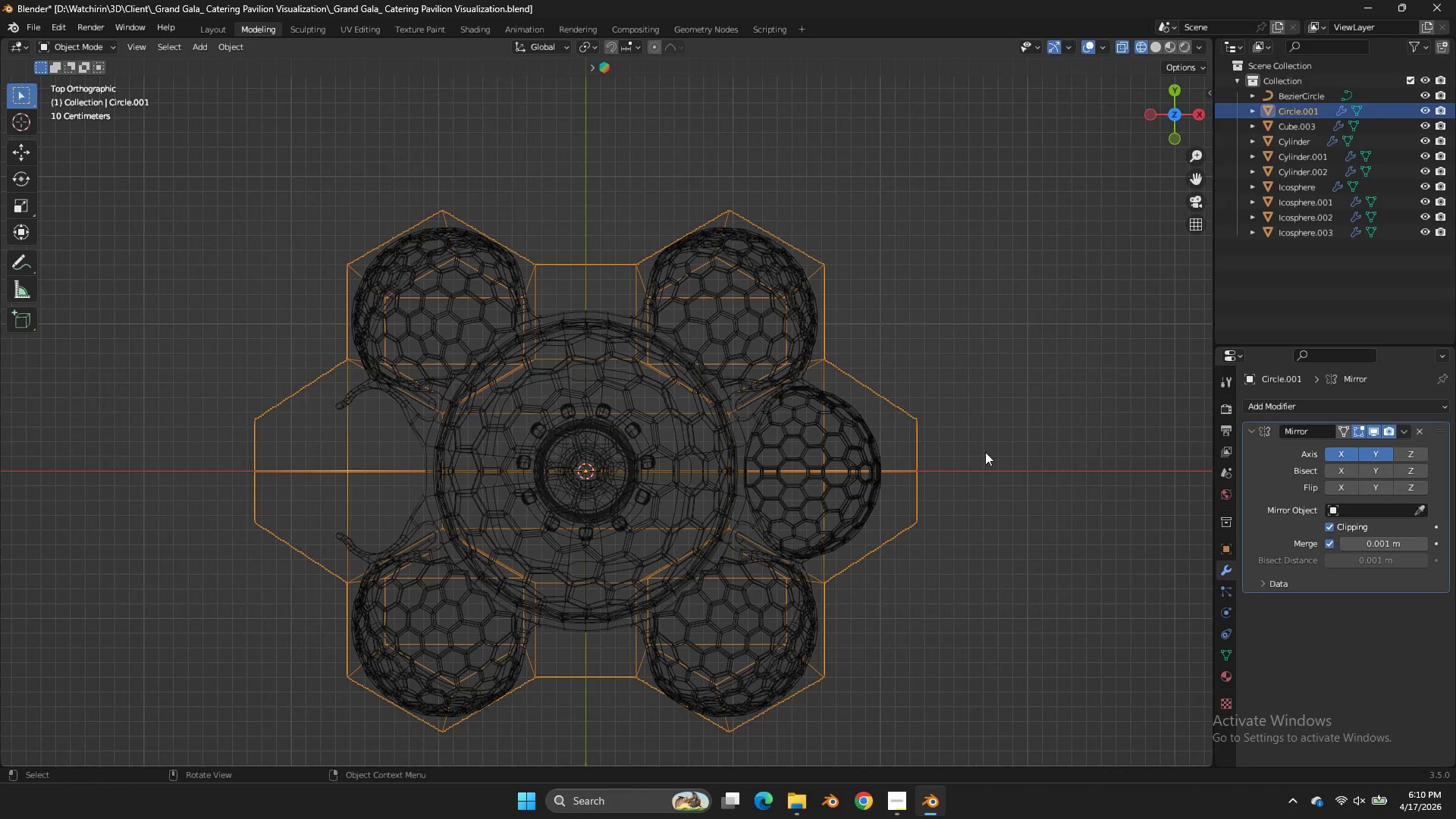 
key(Tab)
 